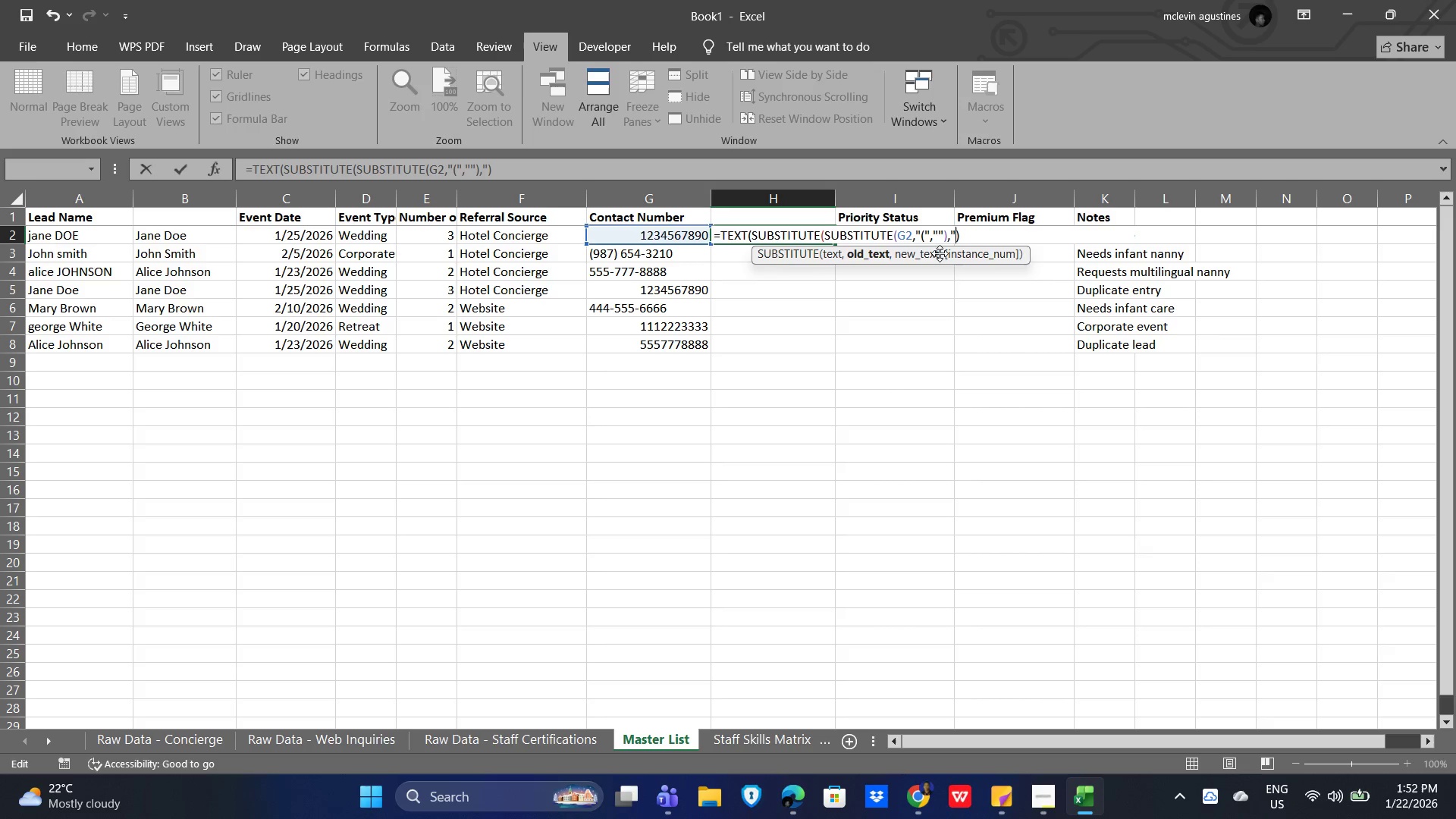 
key(Shift+0)
 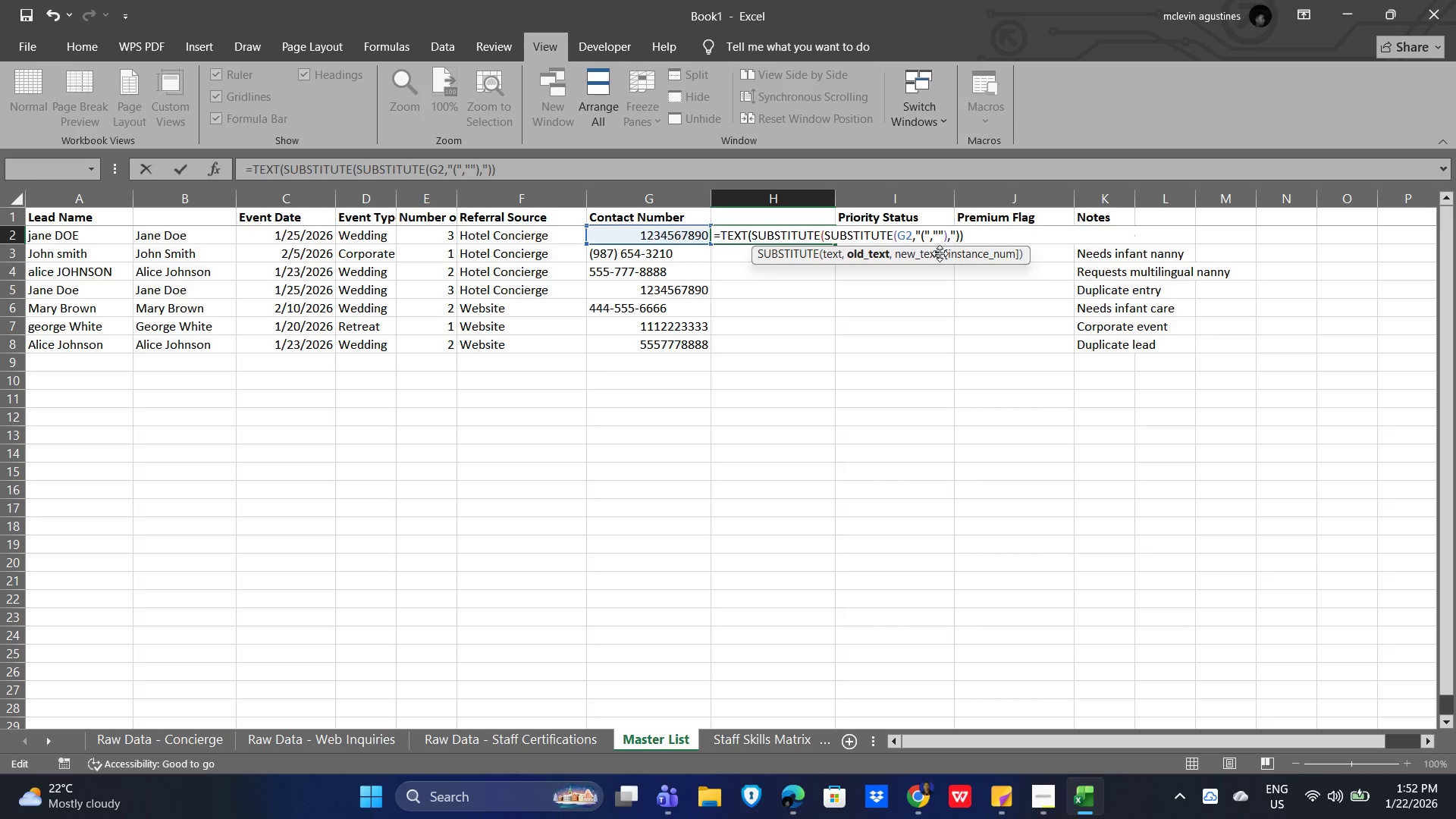 
hold_key(key=ShiftRight, duration=1.53)
 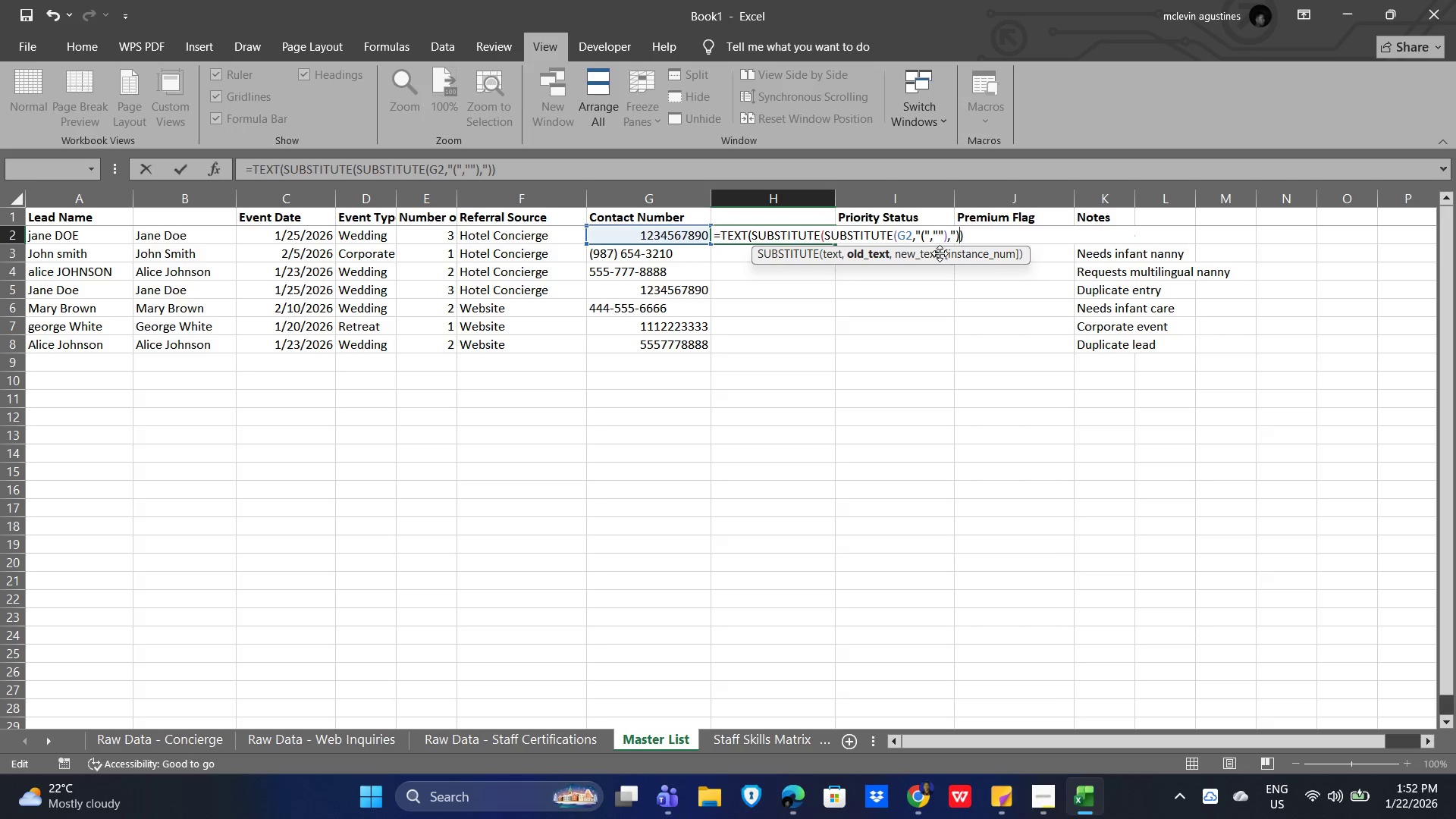 
key(Shift+Quote)
 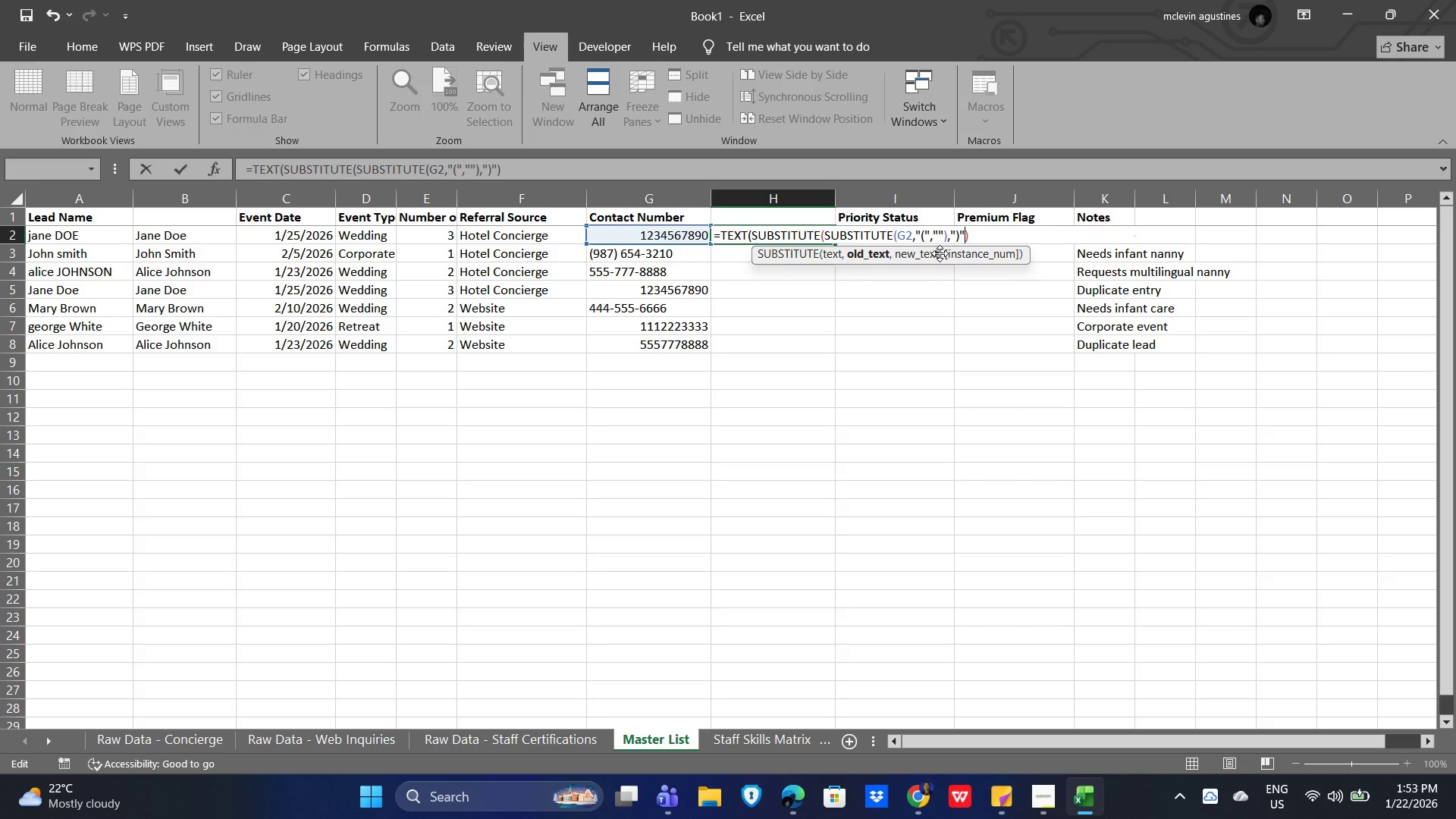 
key(Shift+ShiftRight)
 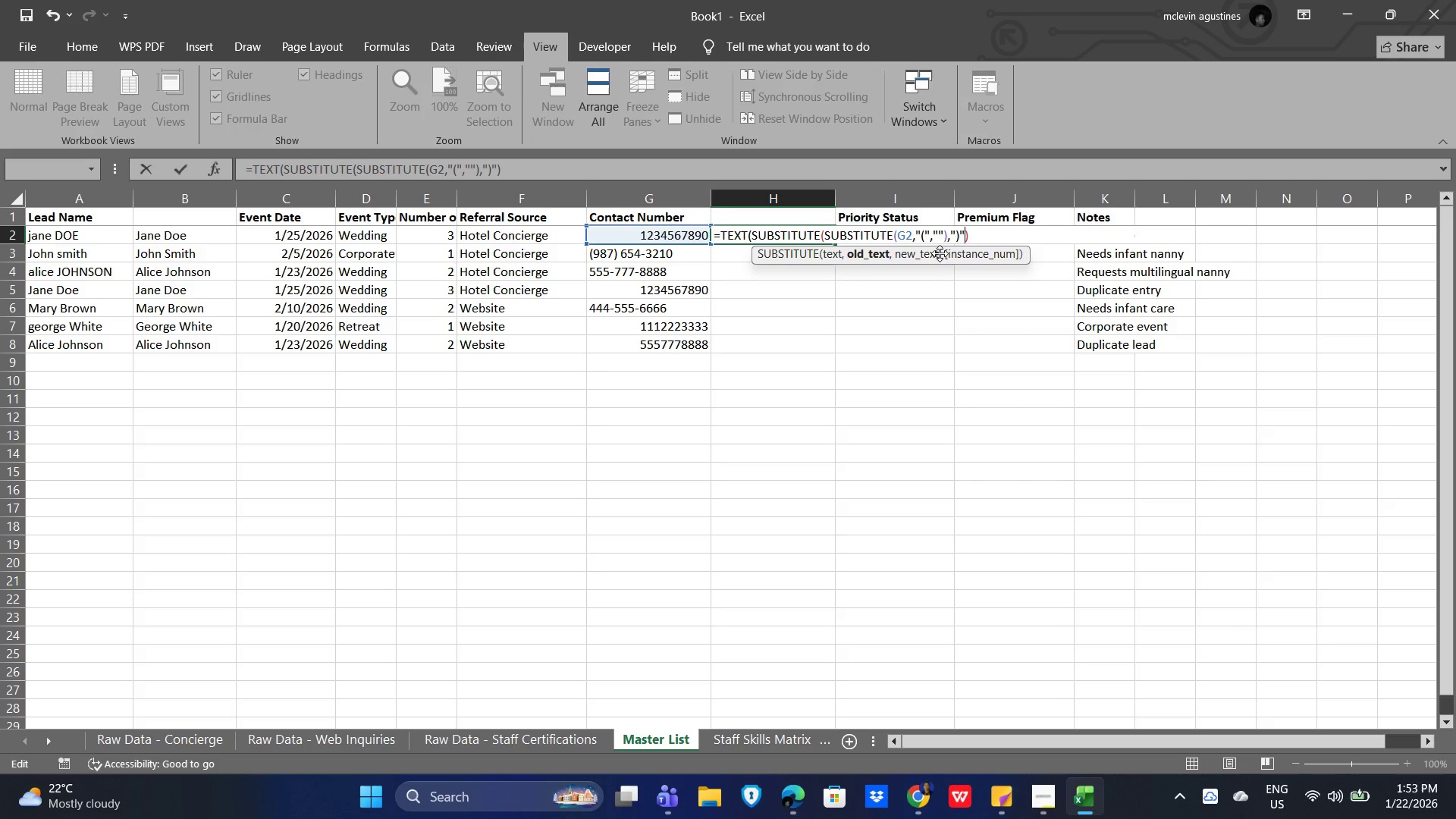 
wait(23.45)
 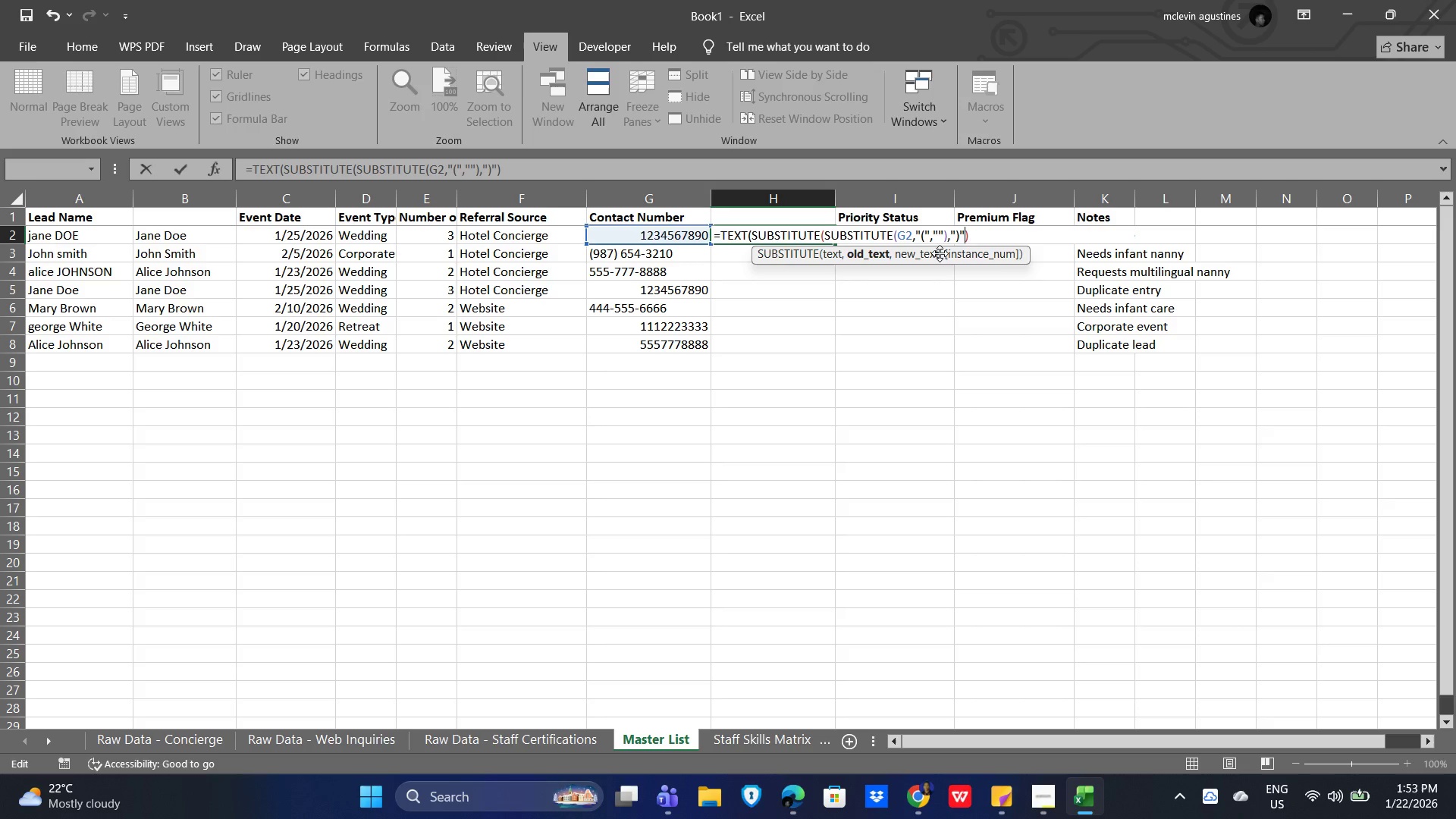 
key(Comma)
 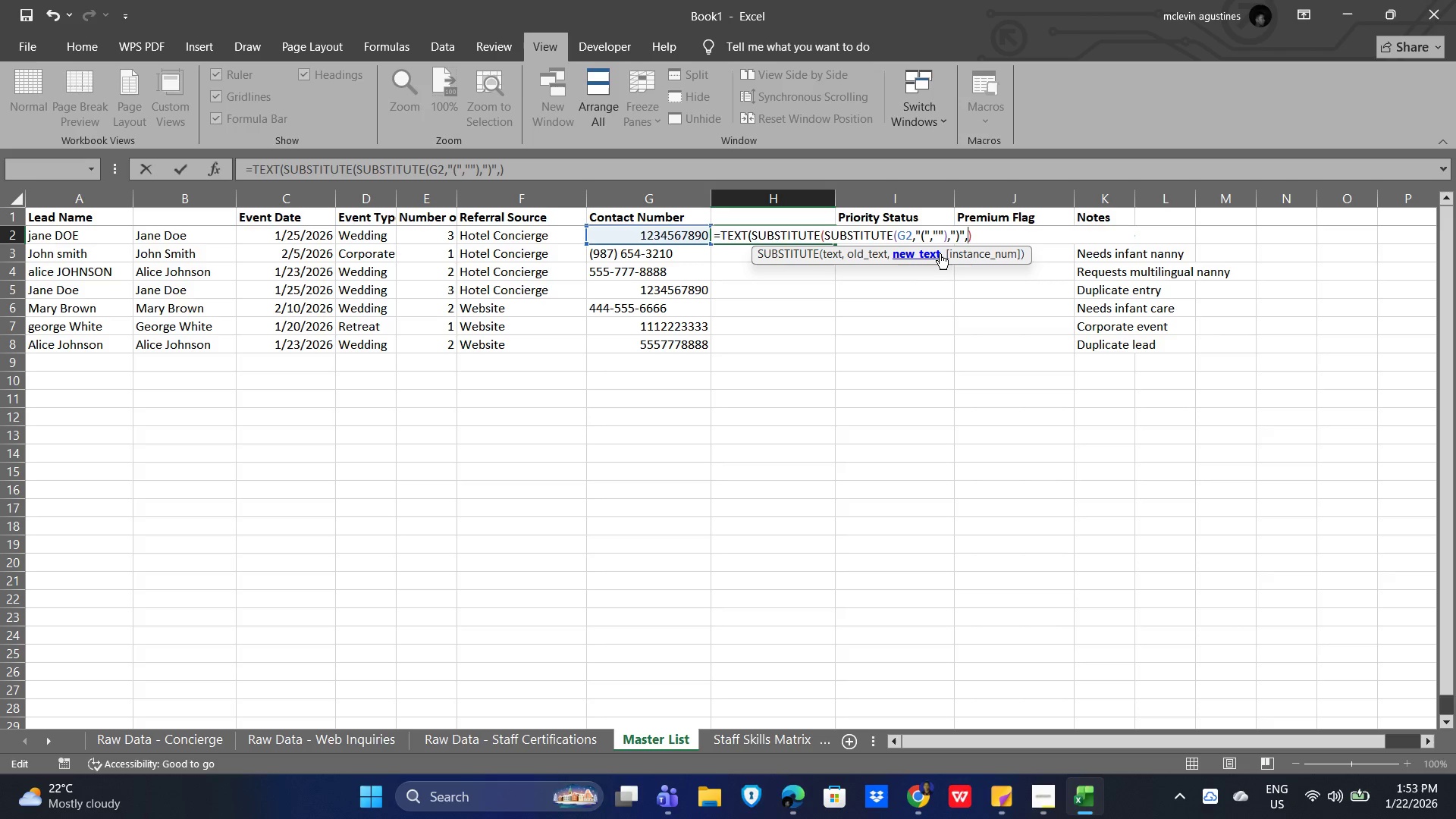 
key(Shift+Quote)
 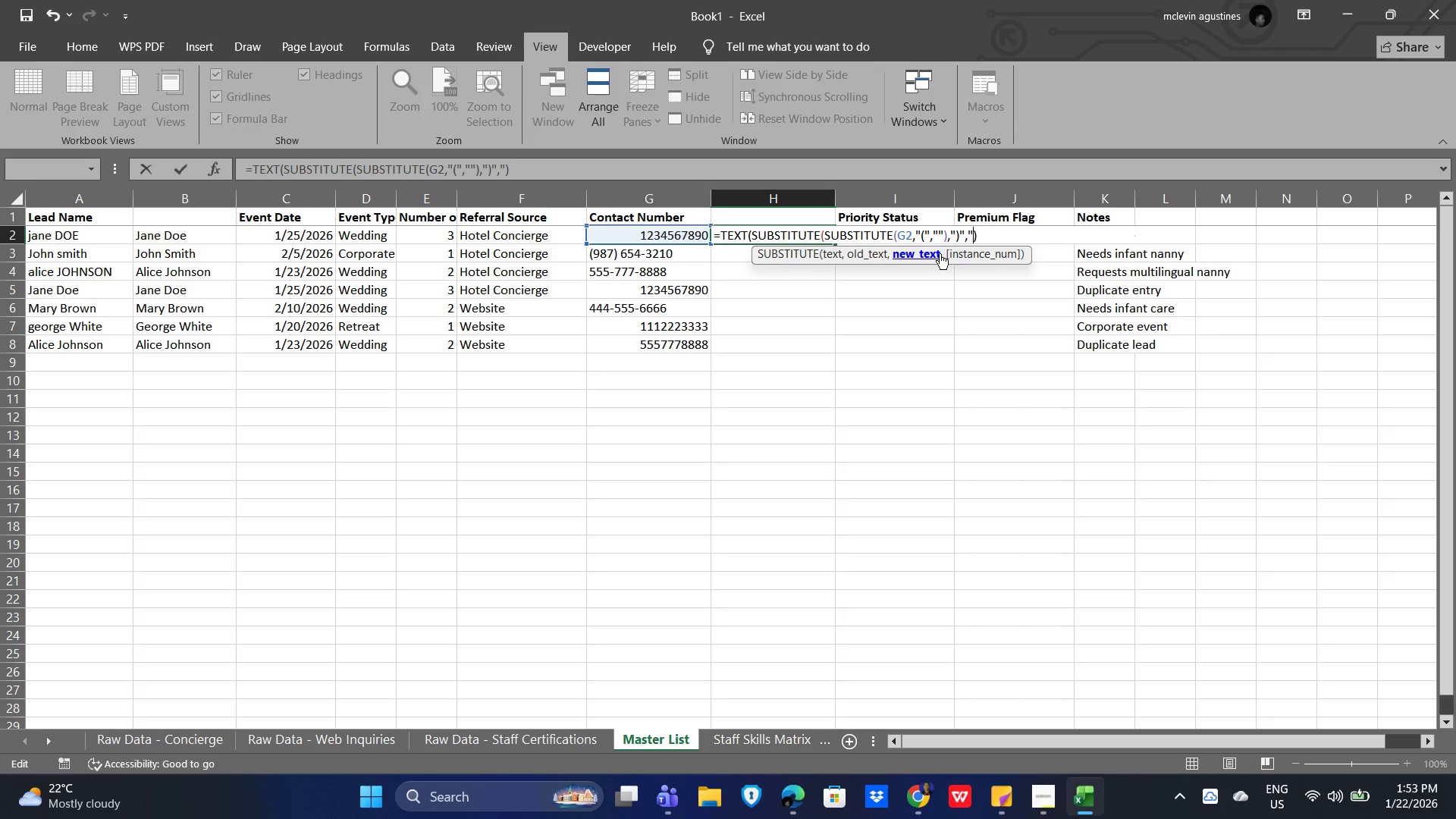 
key(Shift+Quote)
 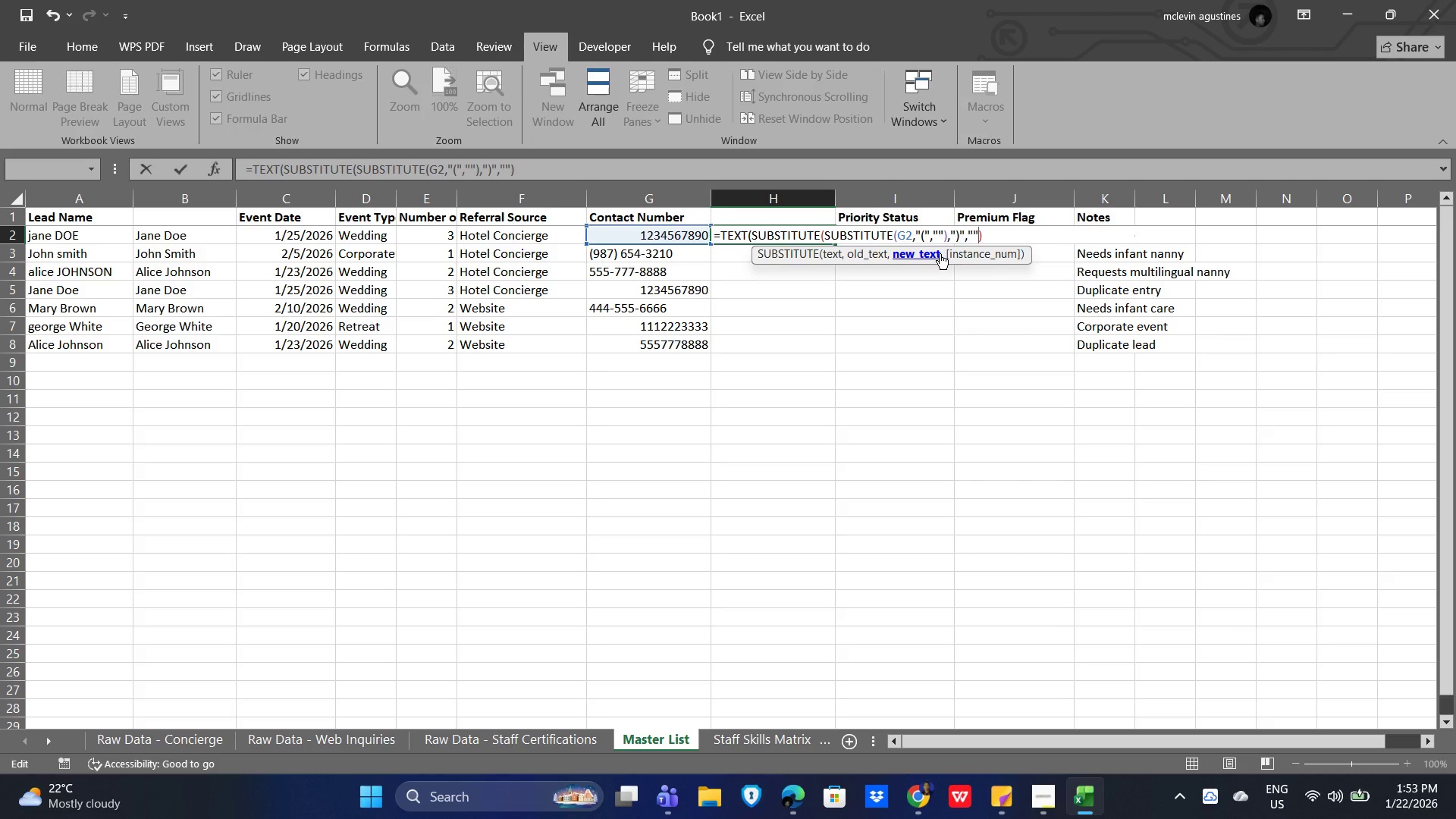 
key(Shift+0)
 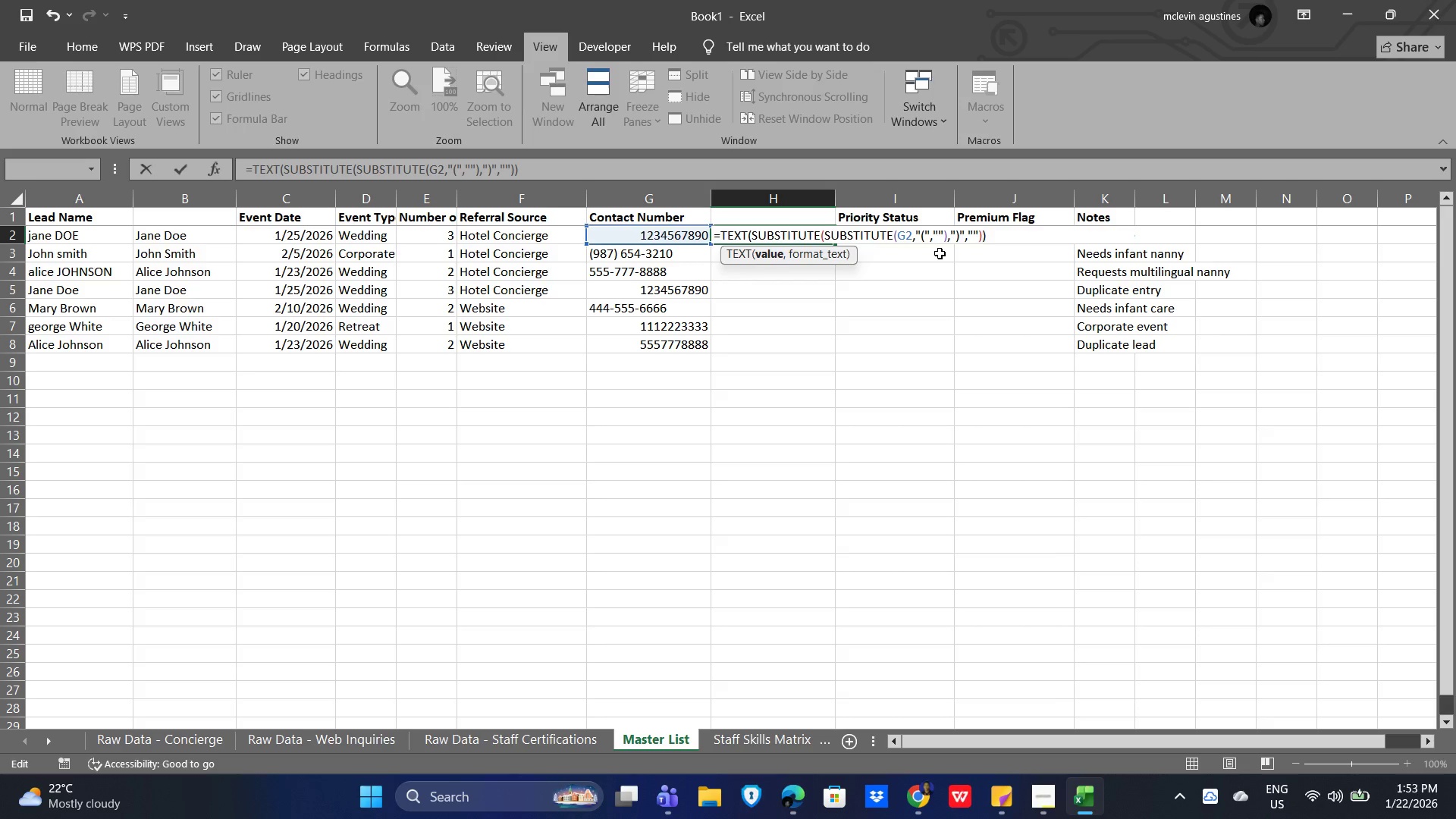 
key(NumpadMultiply)
 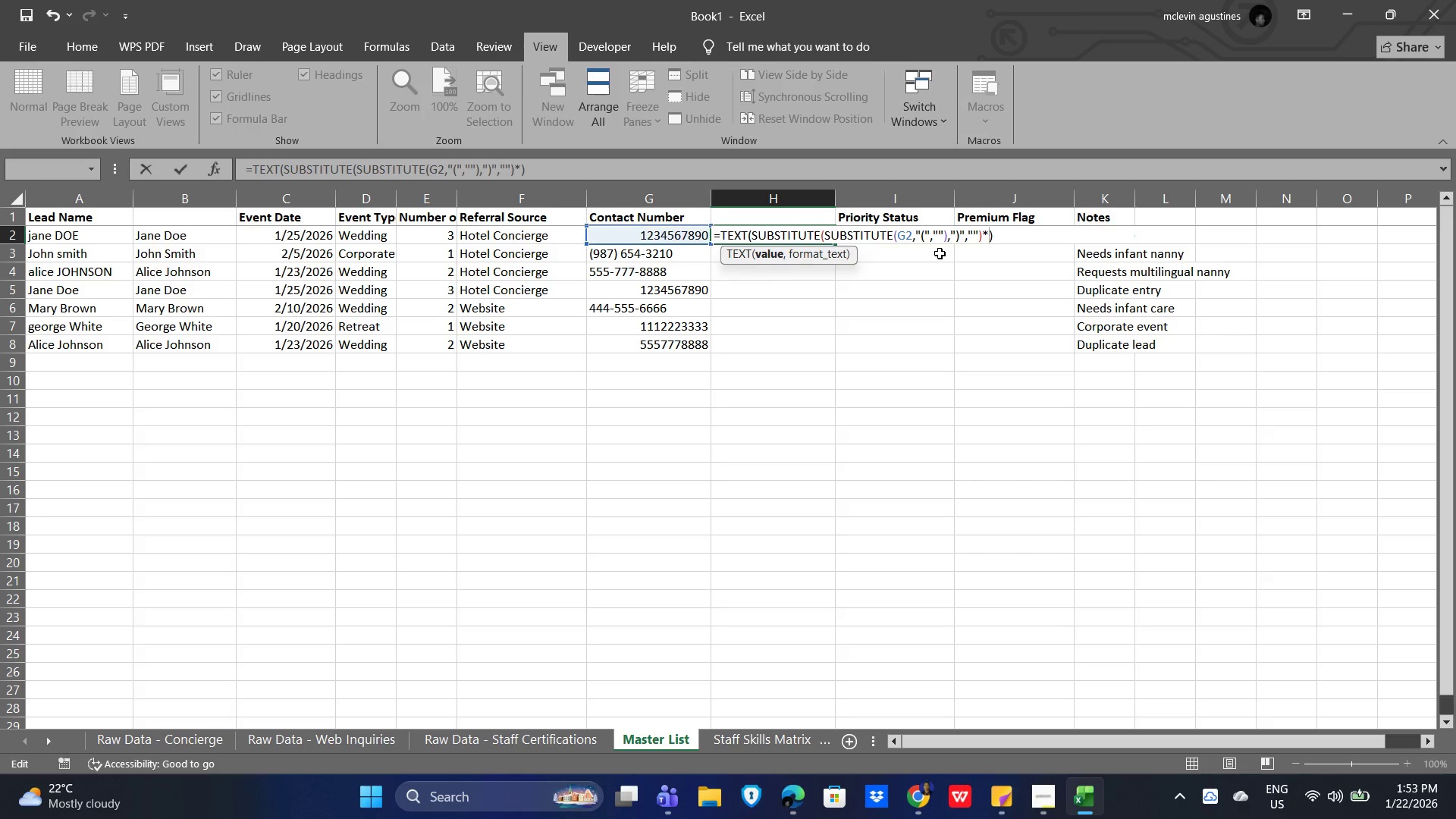 
key(Numpad1)
 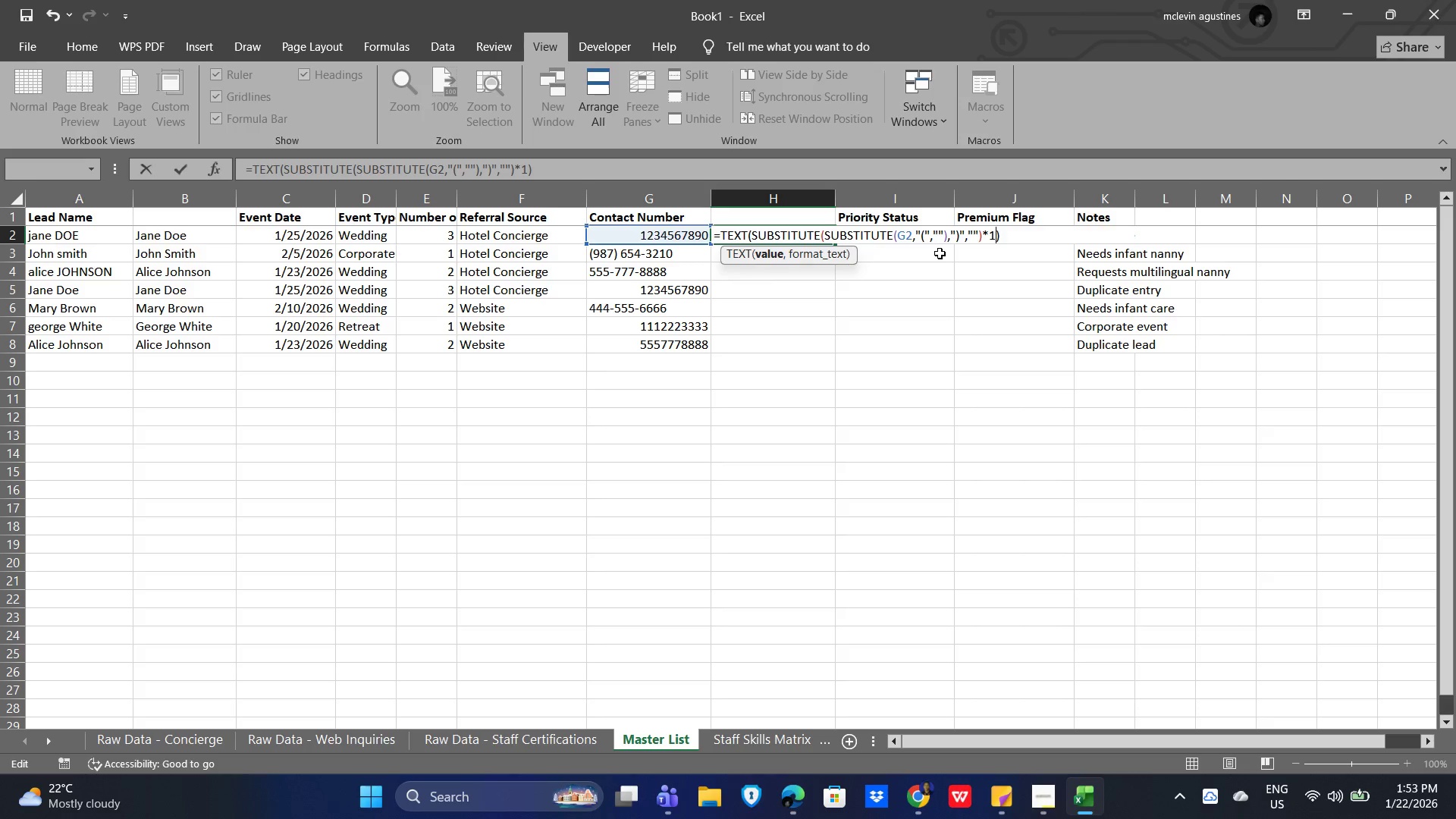 
key(Comma)
 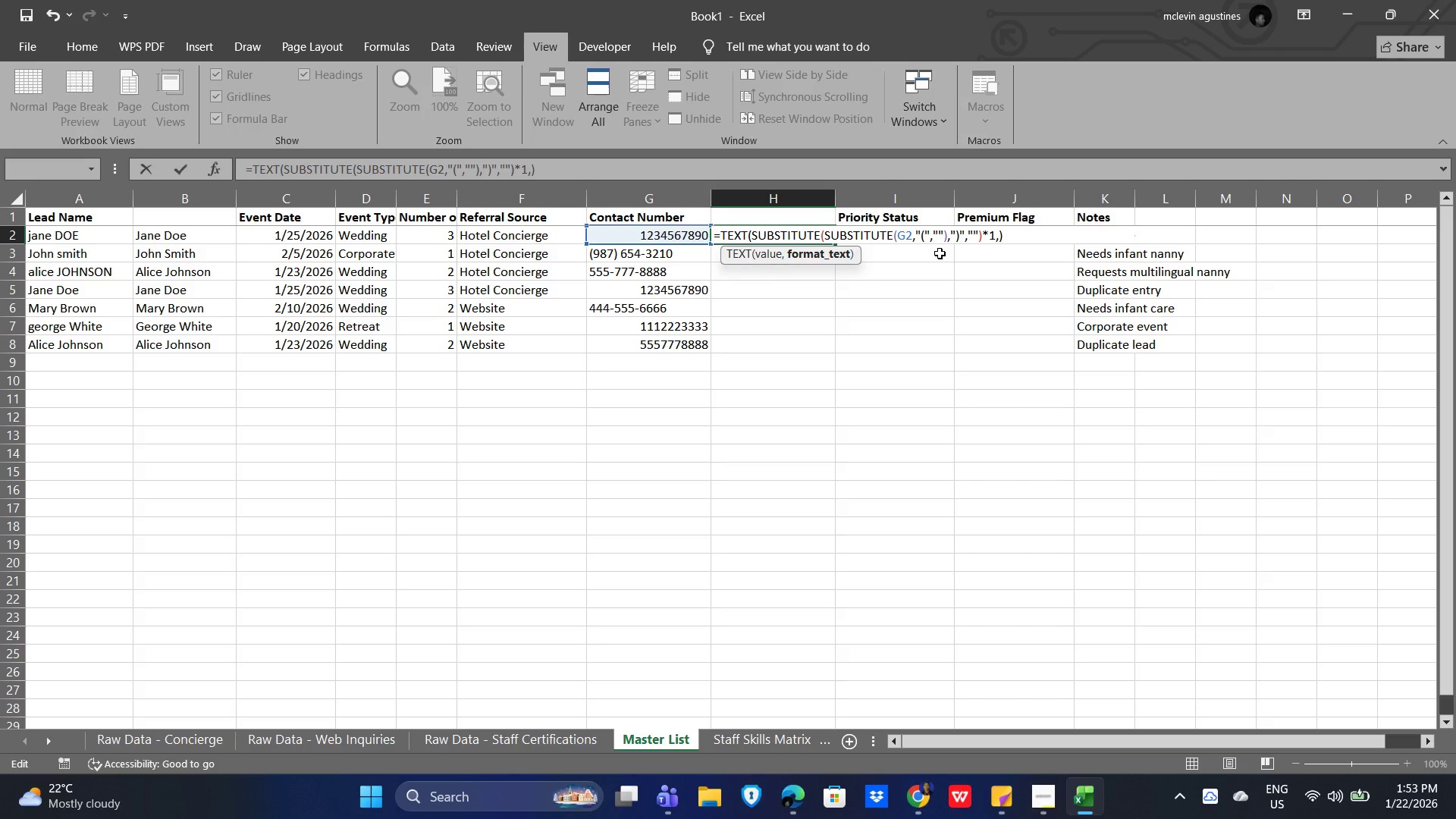 
key(Shift+Quote)
 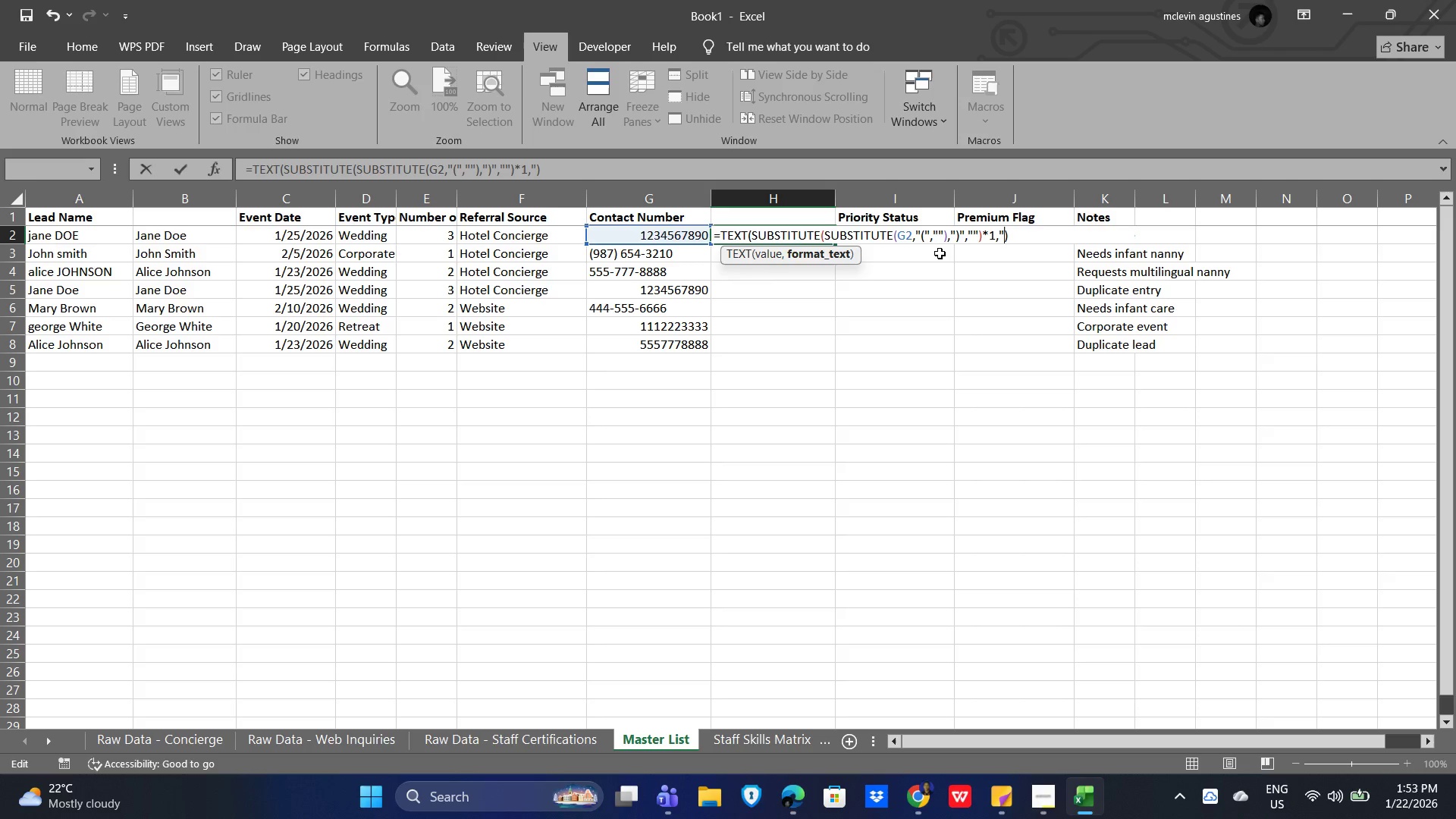 
key(Shift+9)
 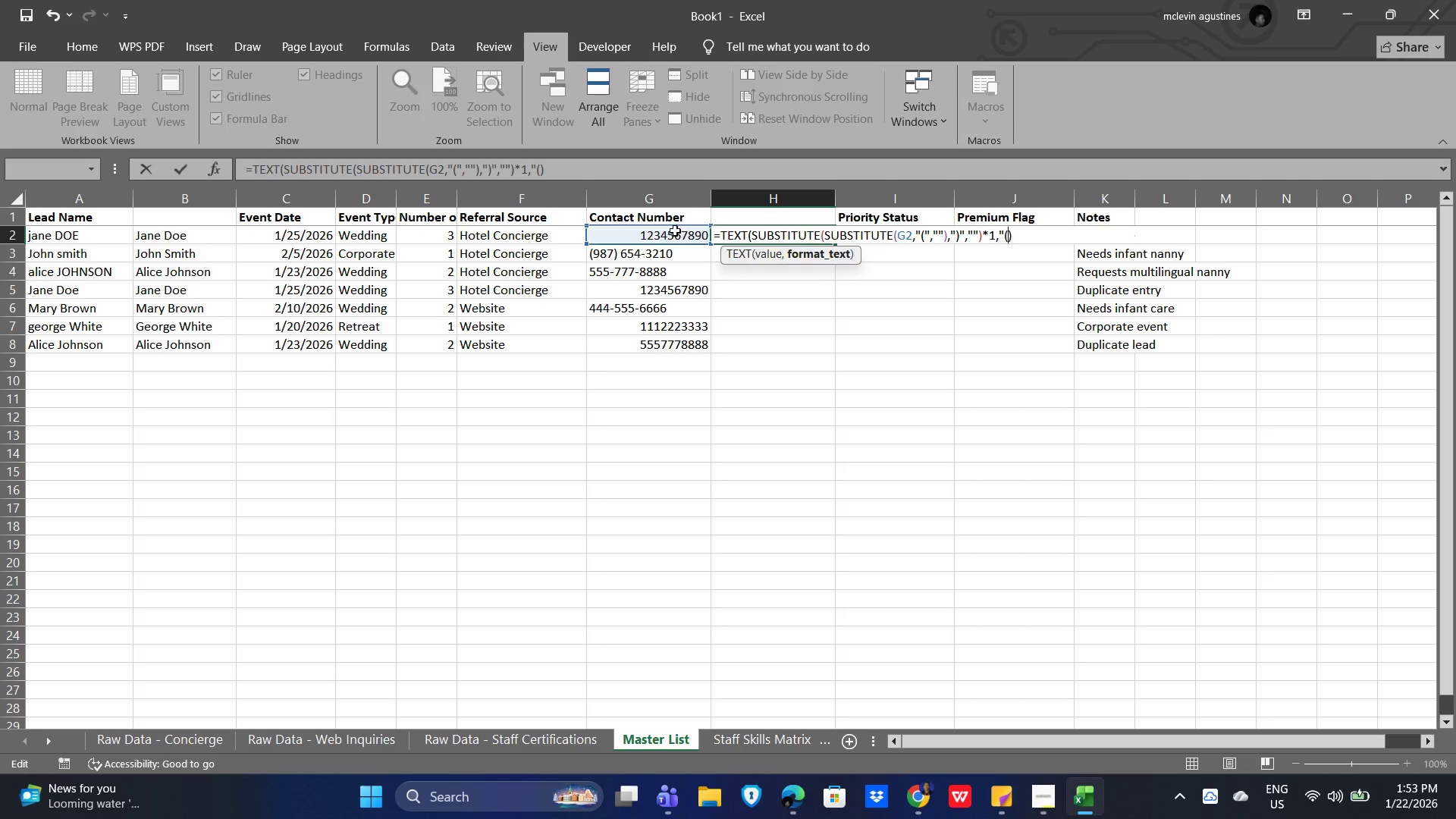 
left_click([676, 231])
 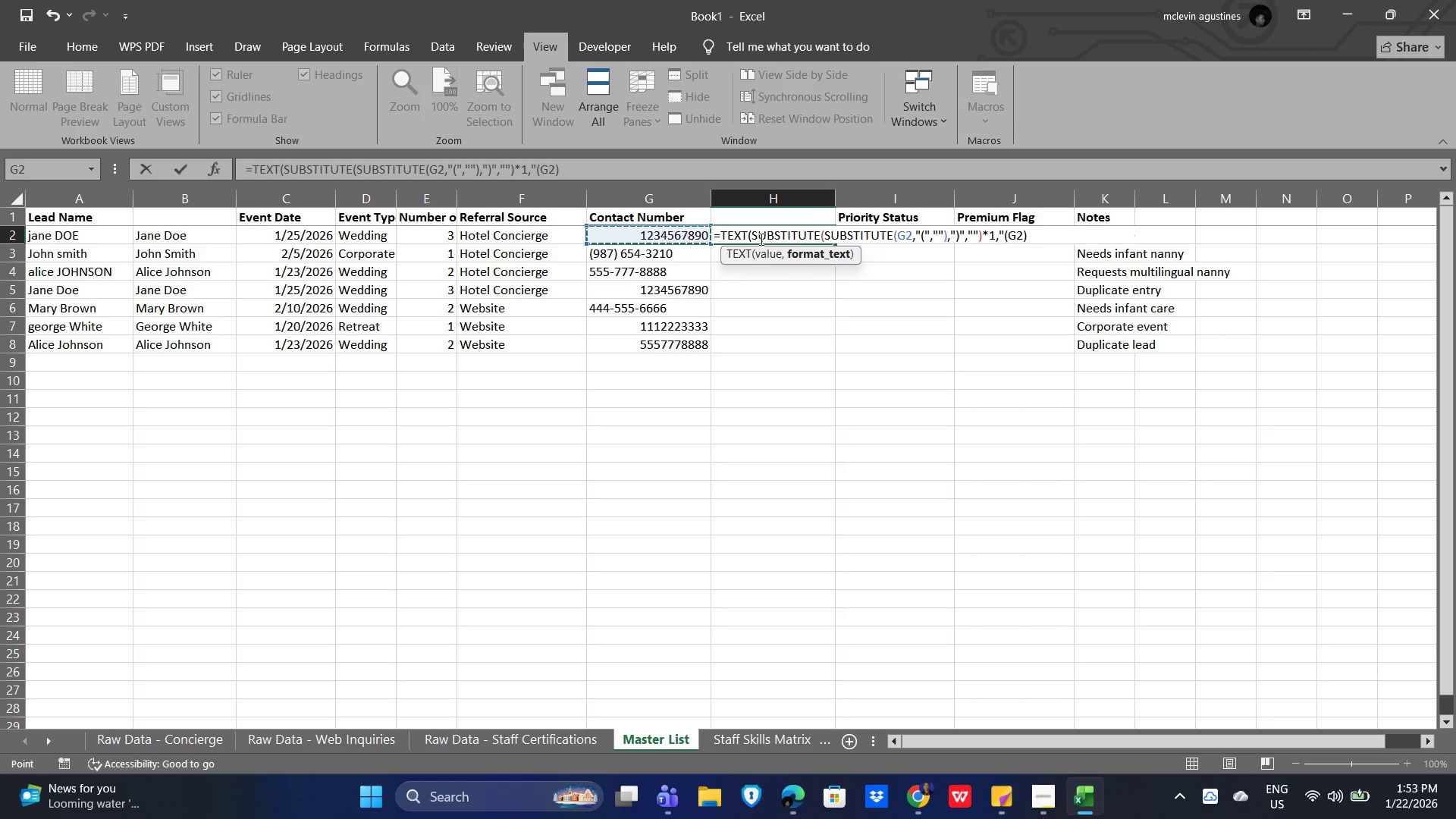 
wait(5.45)
 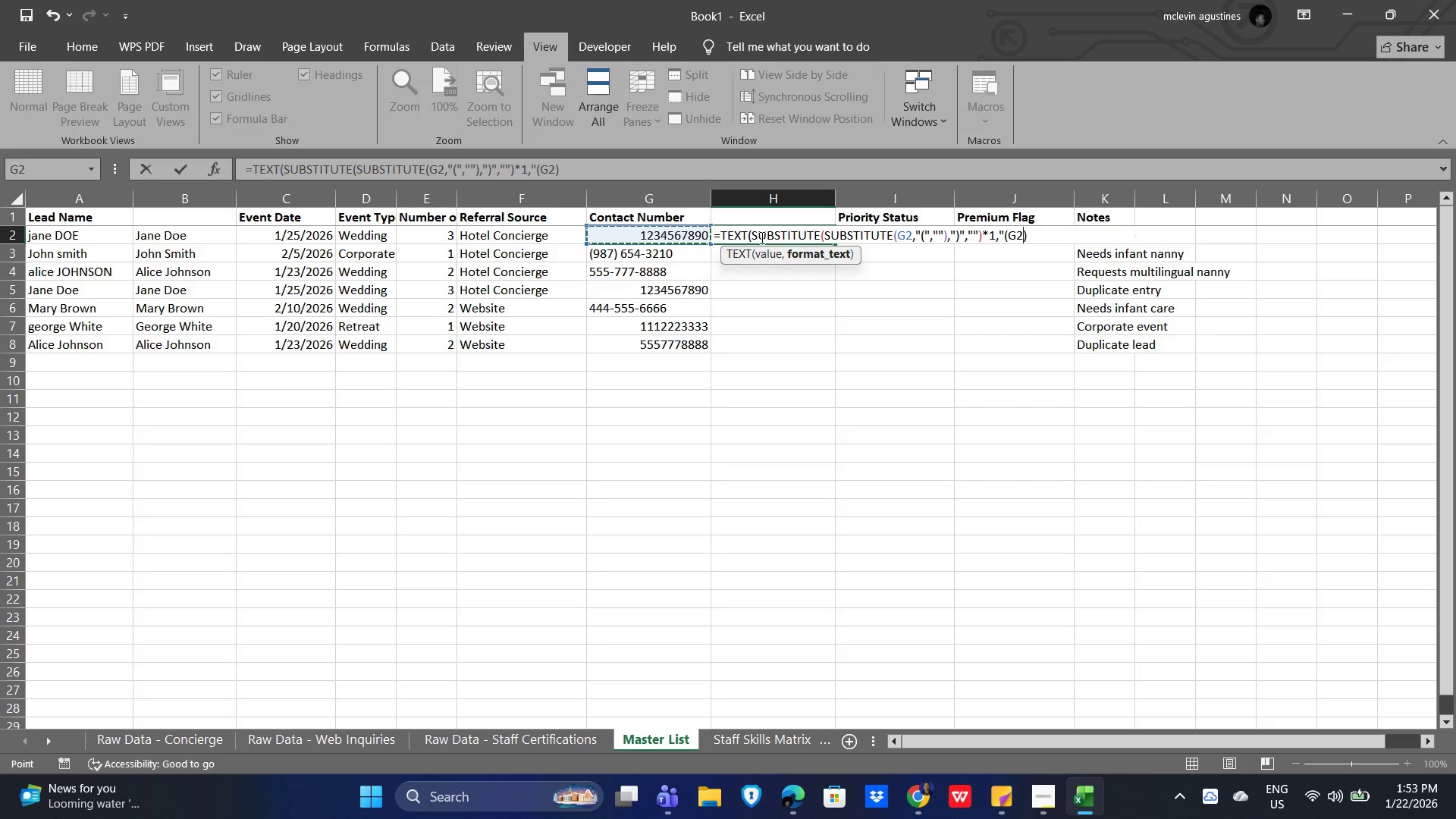 
key(Backspace)
 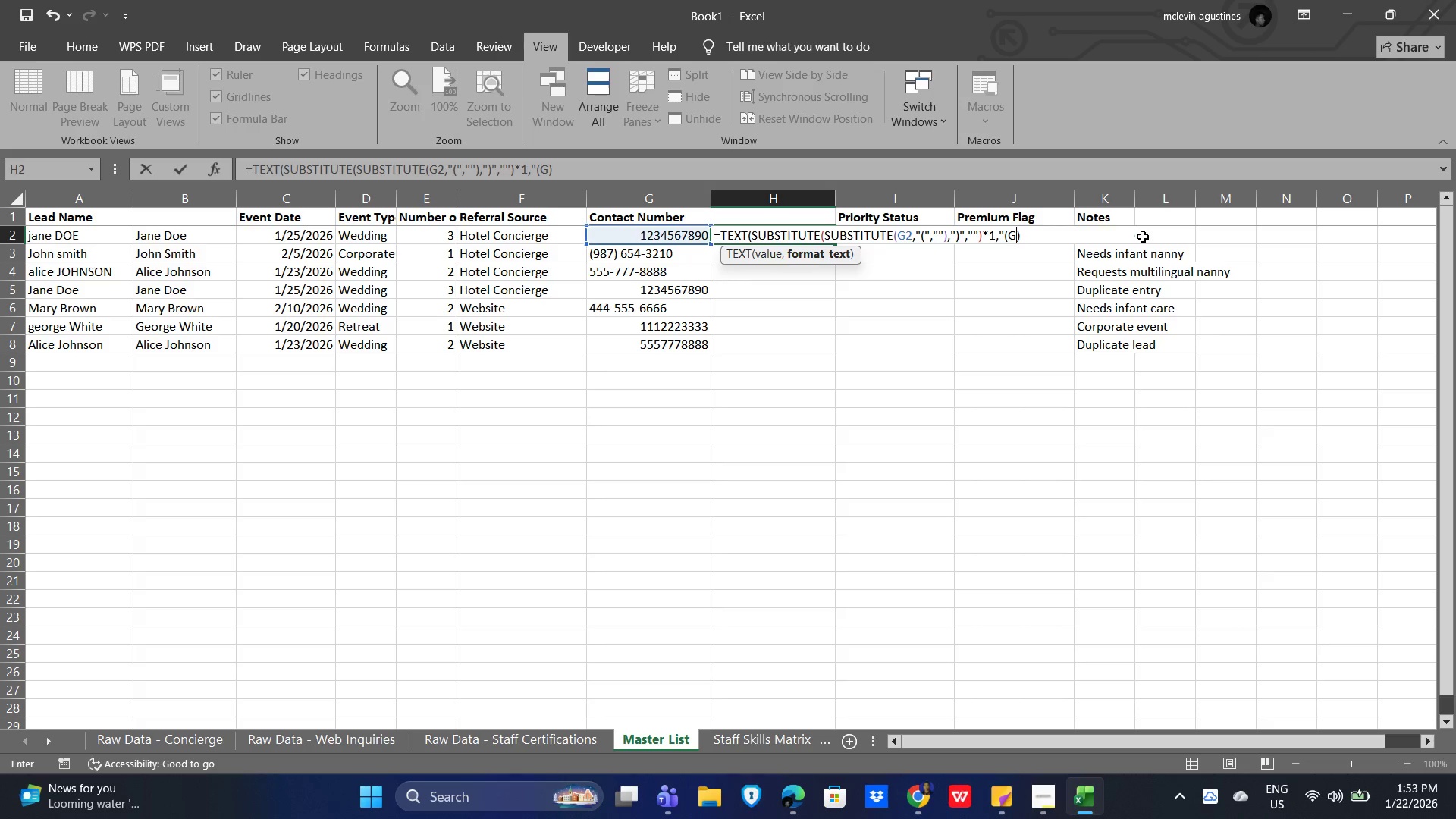 
key(Backspace)
 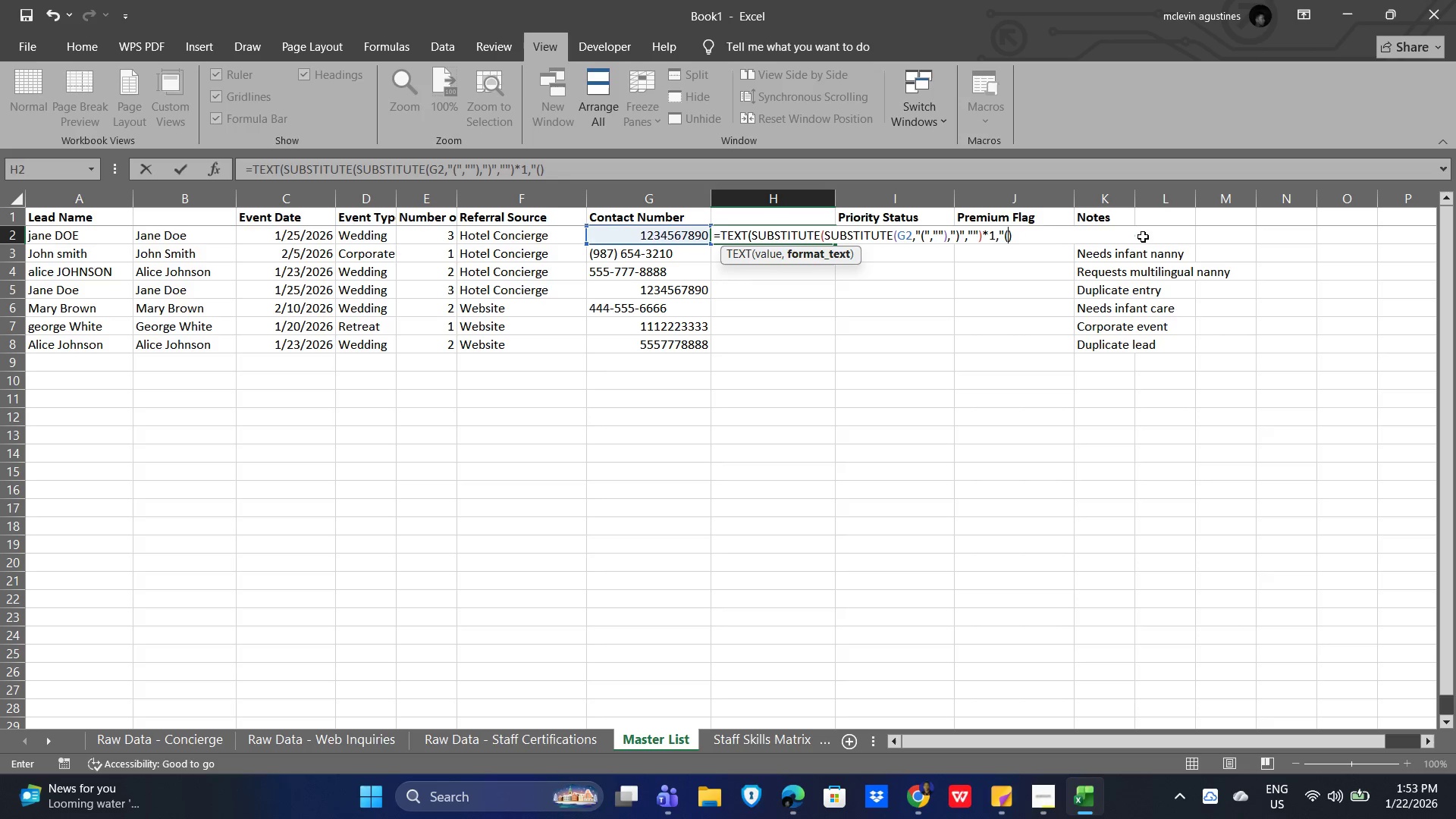 
key(Numpad1)
 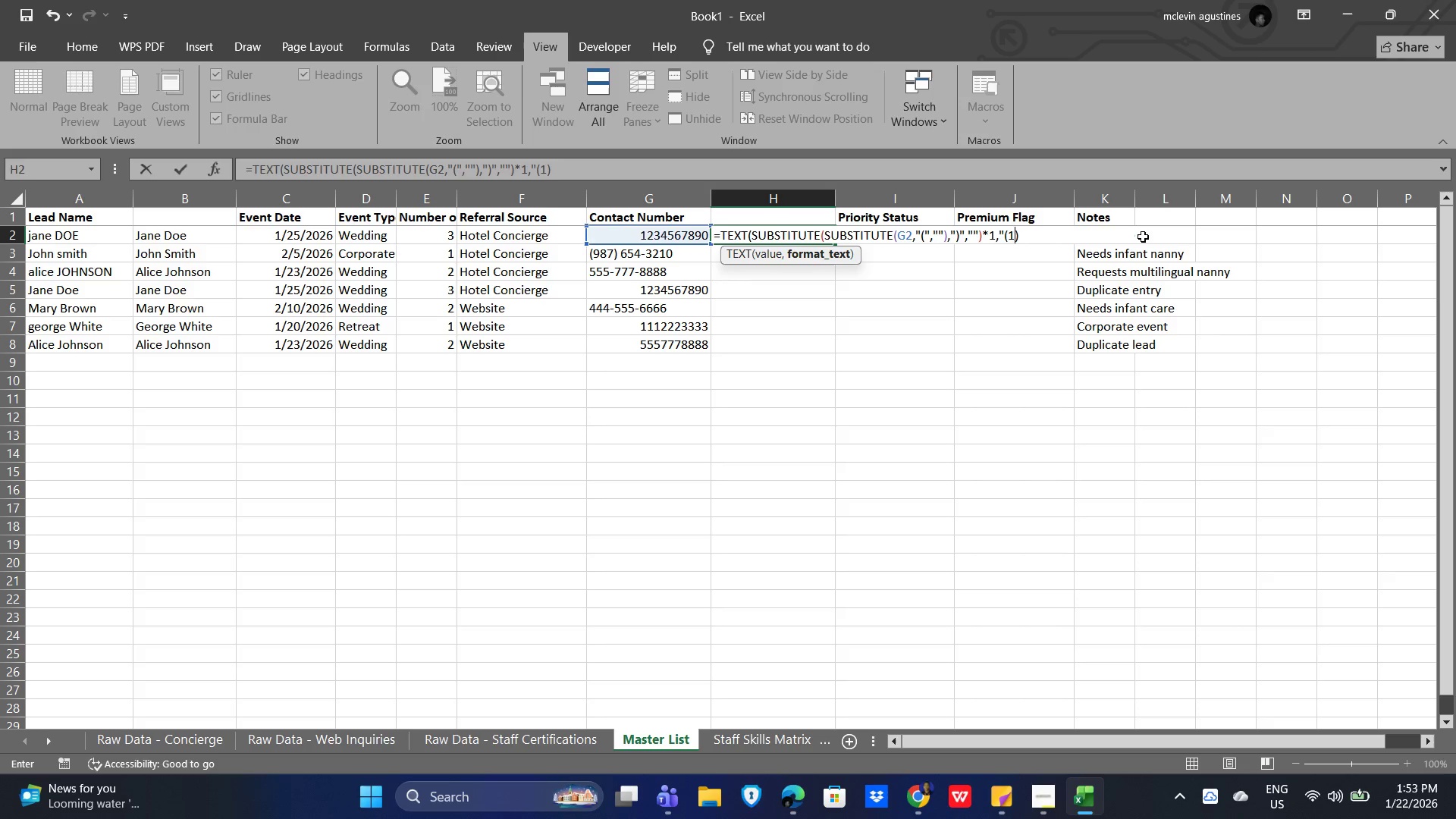 
key(Numpad2)
 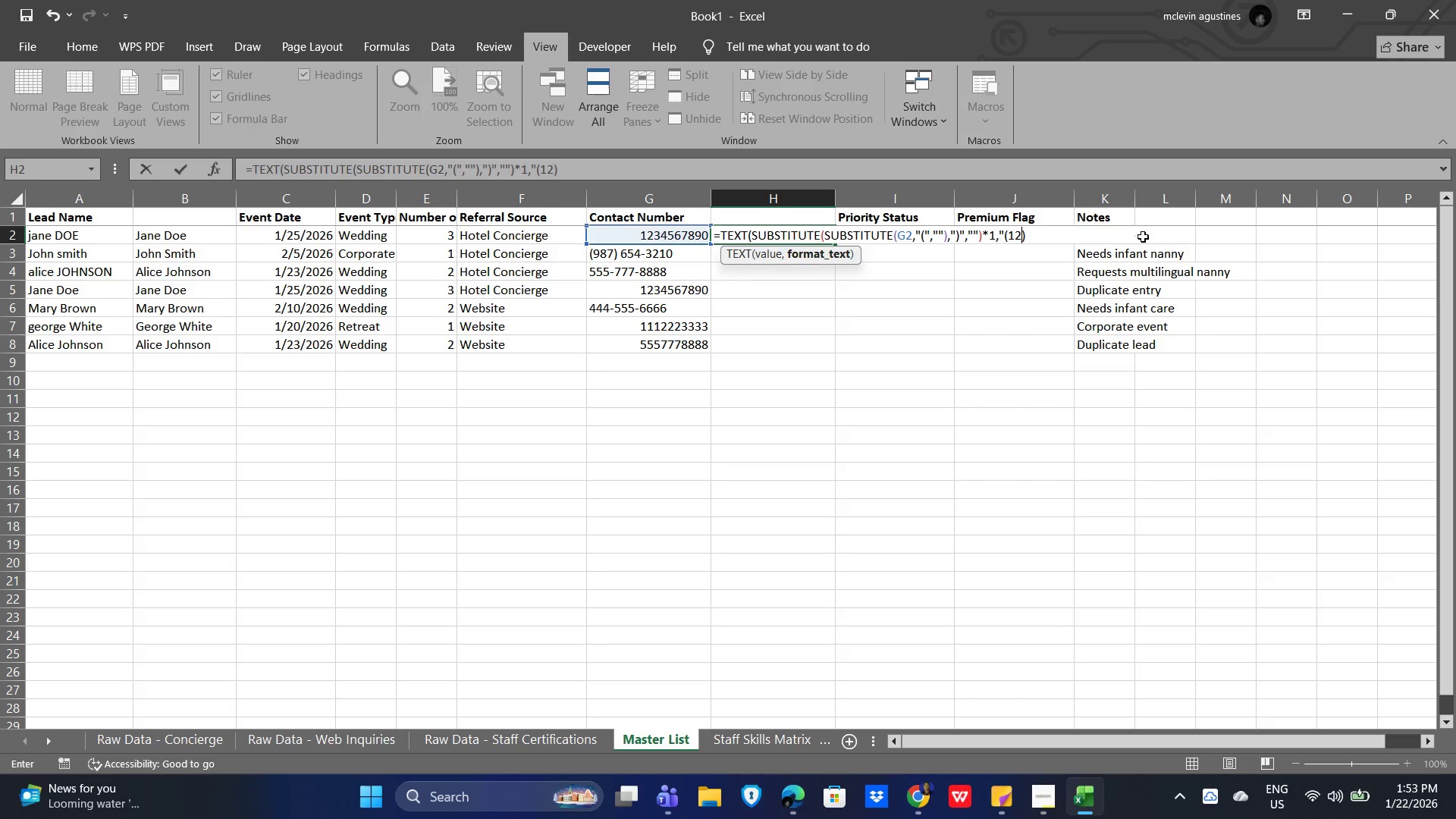 
key(Numpad3)
 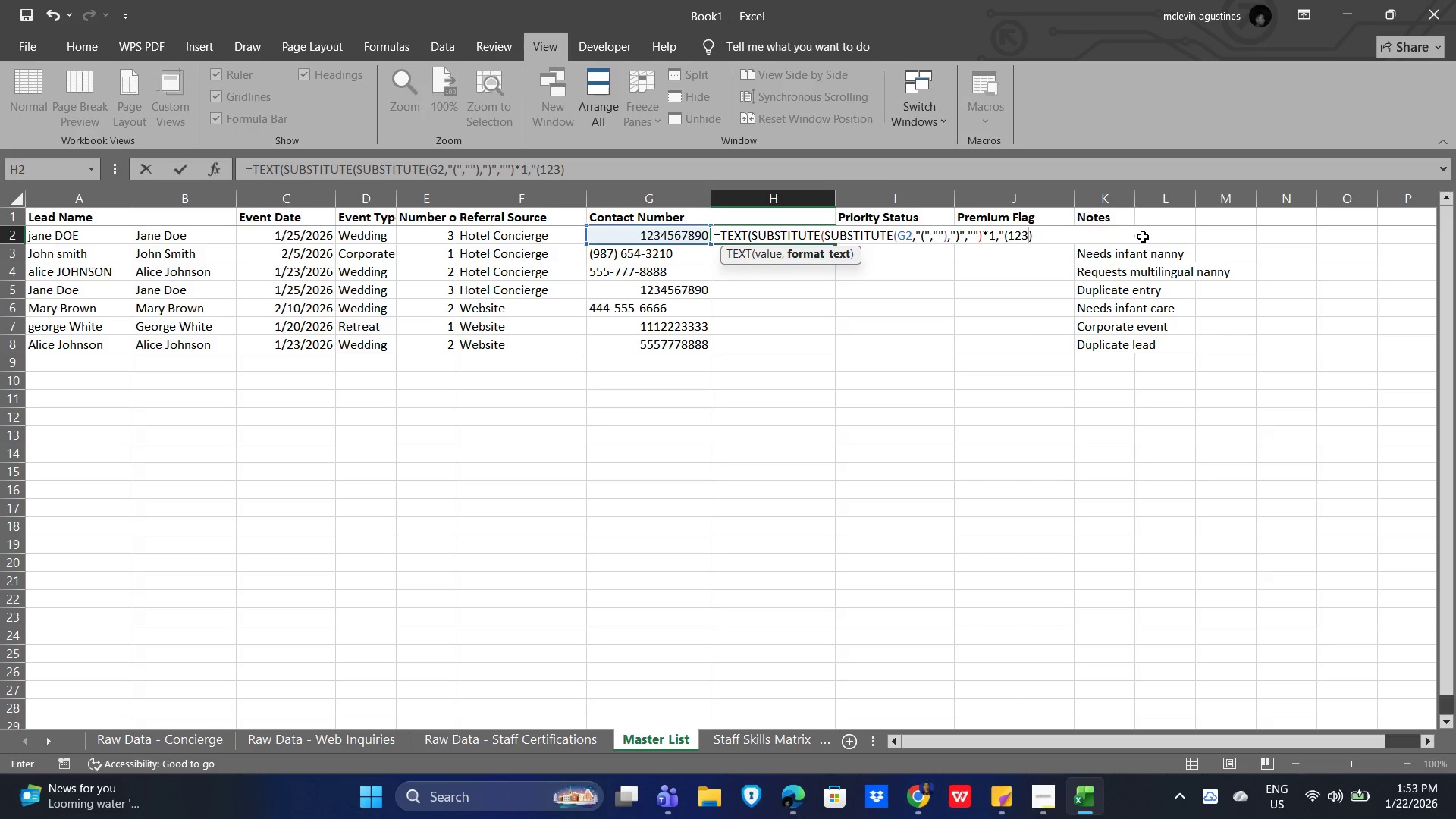 
key(ArrowRight)
 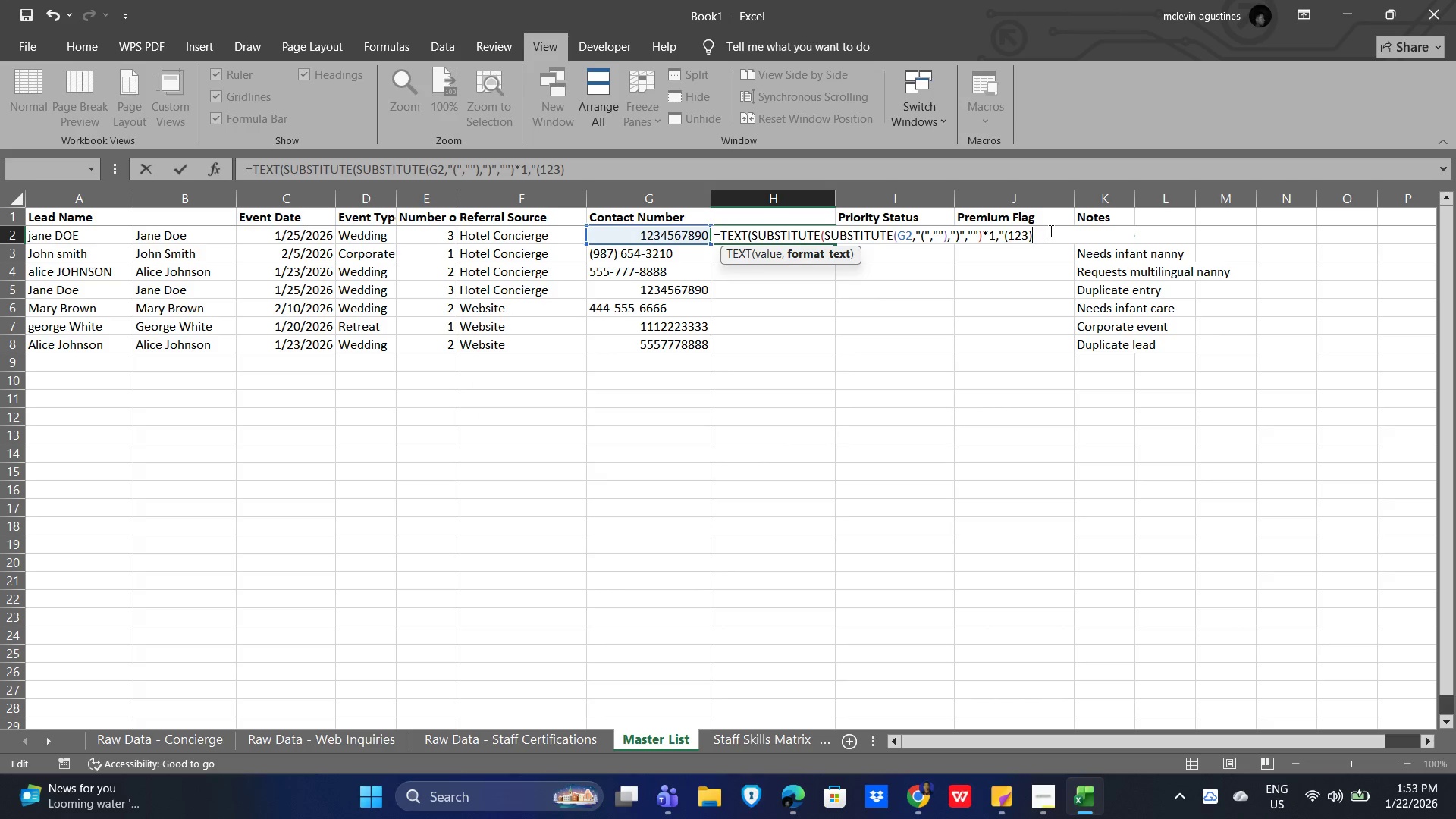 
left_click([814, 256])
 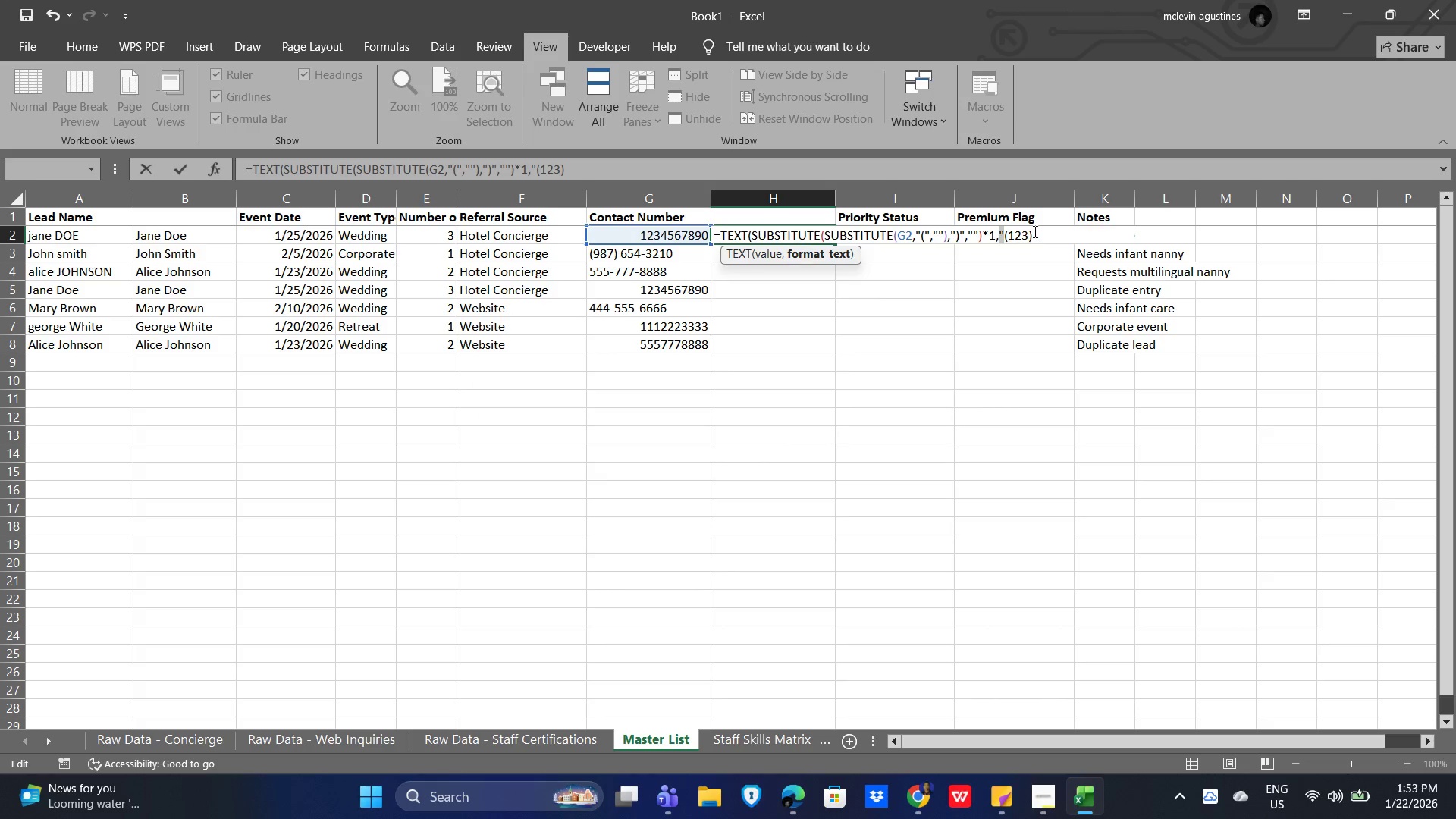 
left_click([1035, 230])
 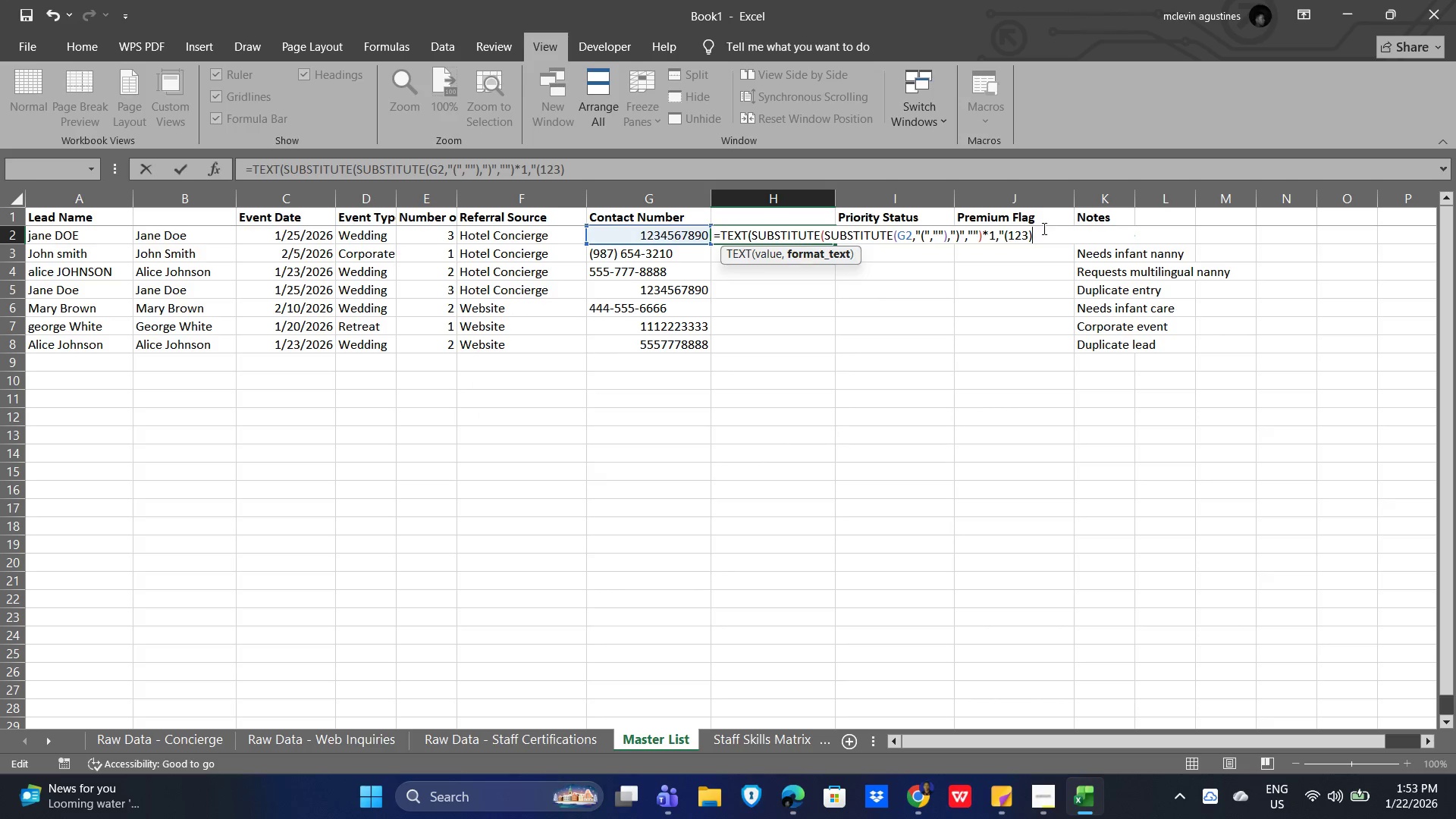 
key(Space)
 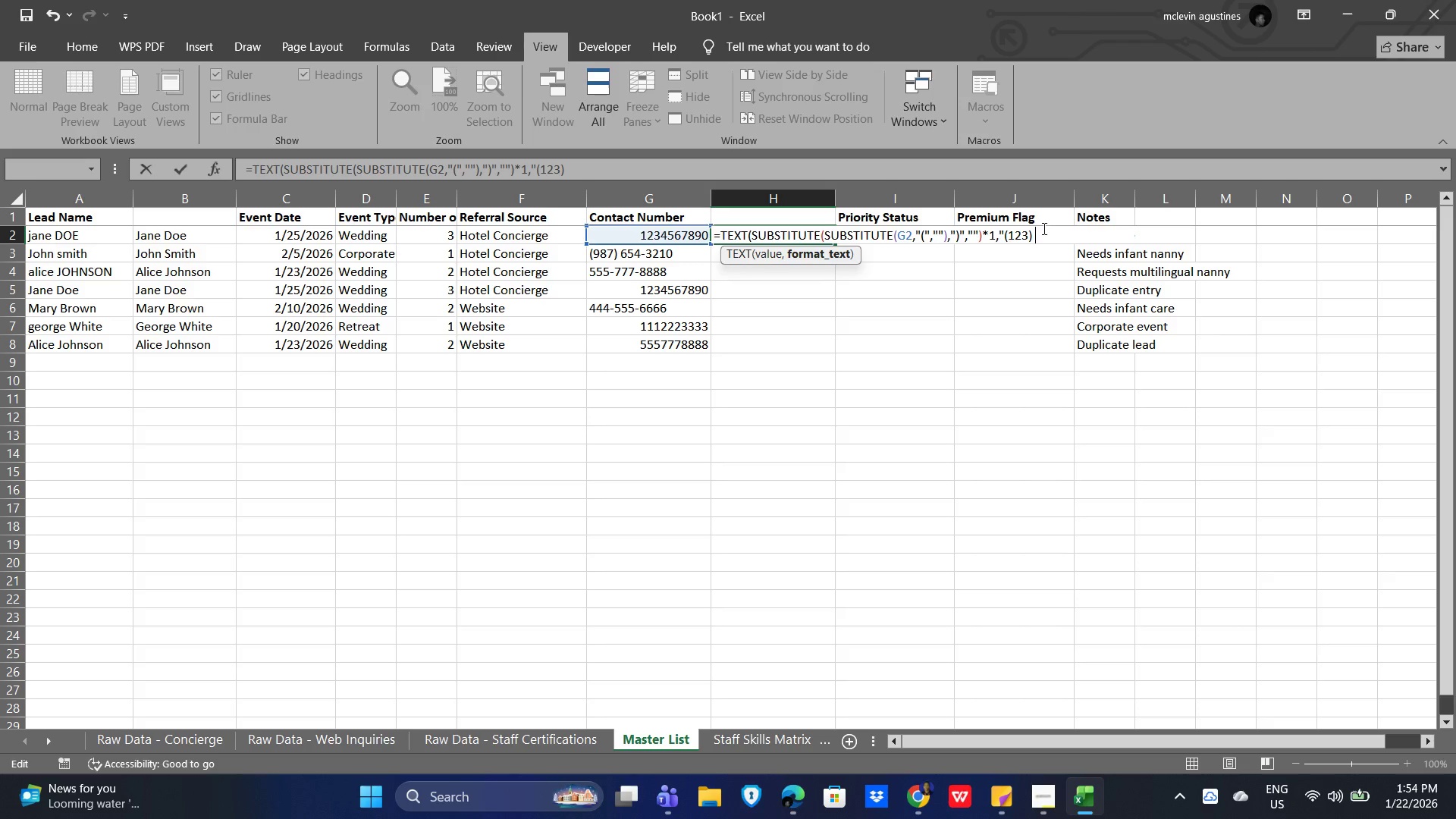 
key(Numpad4)
 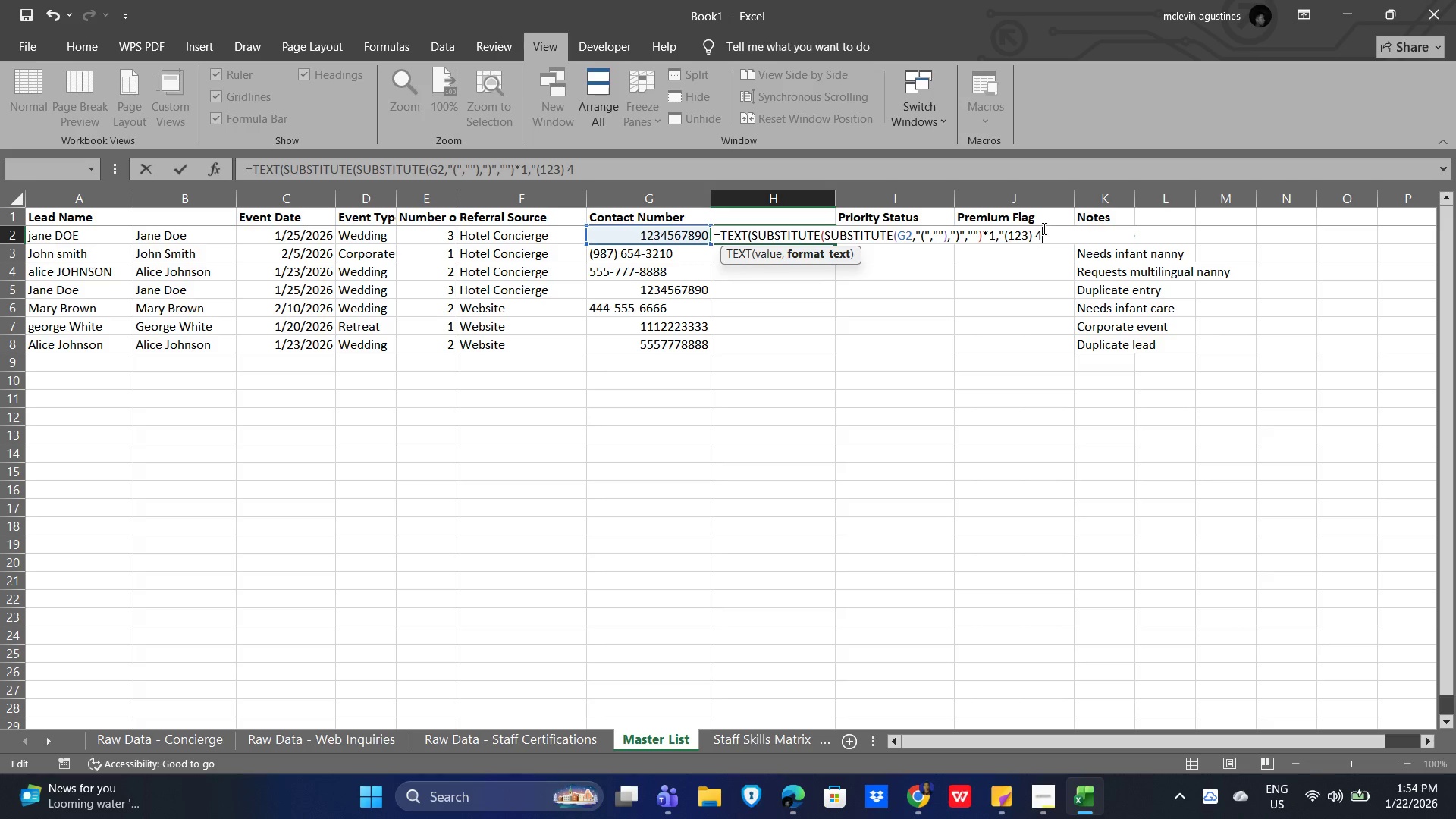 
key(Numpad5)
 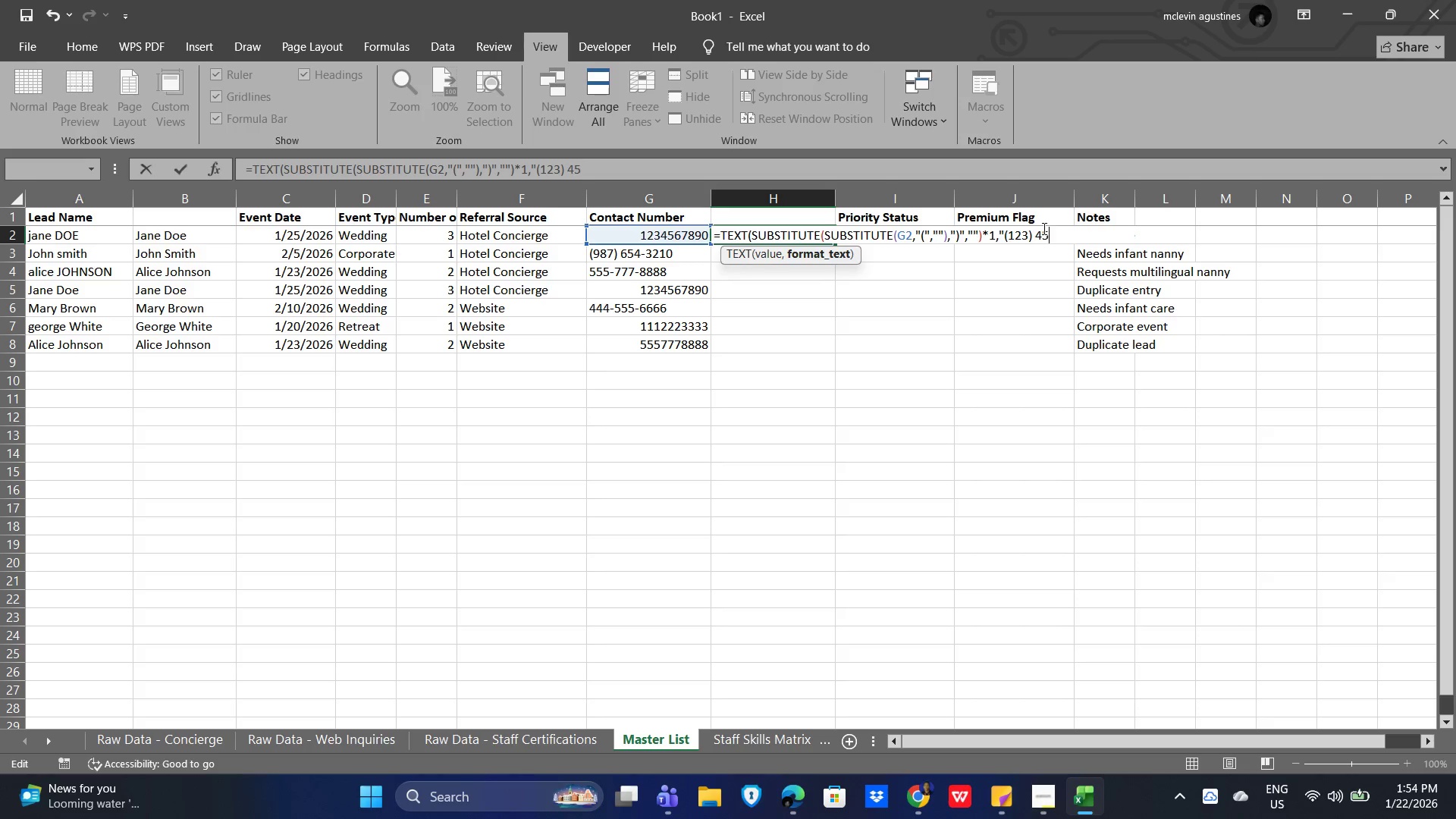 
key(Numpad6)
 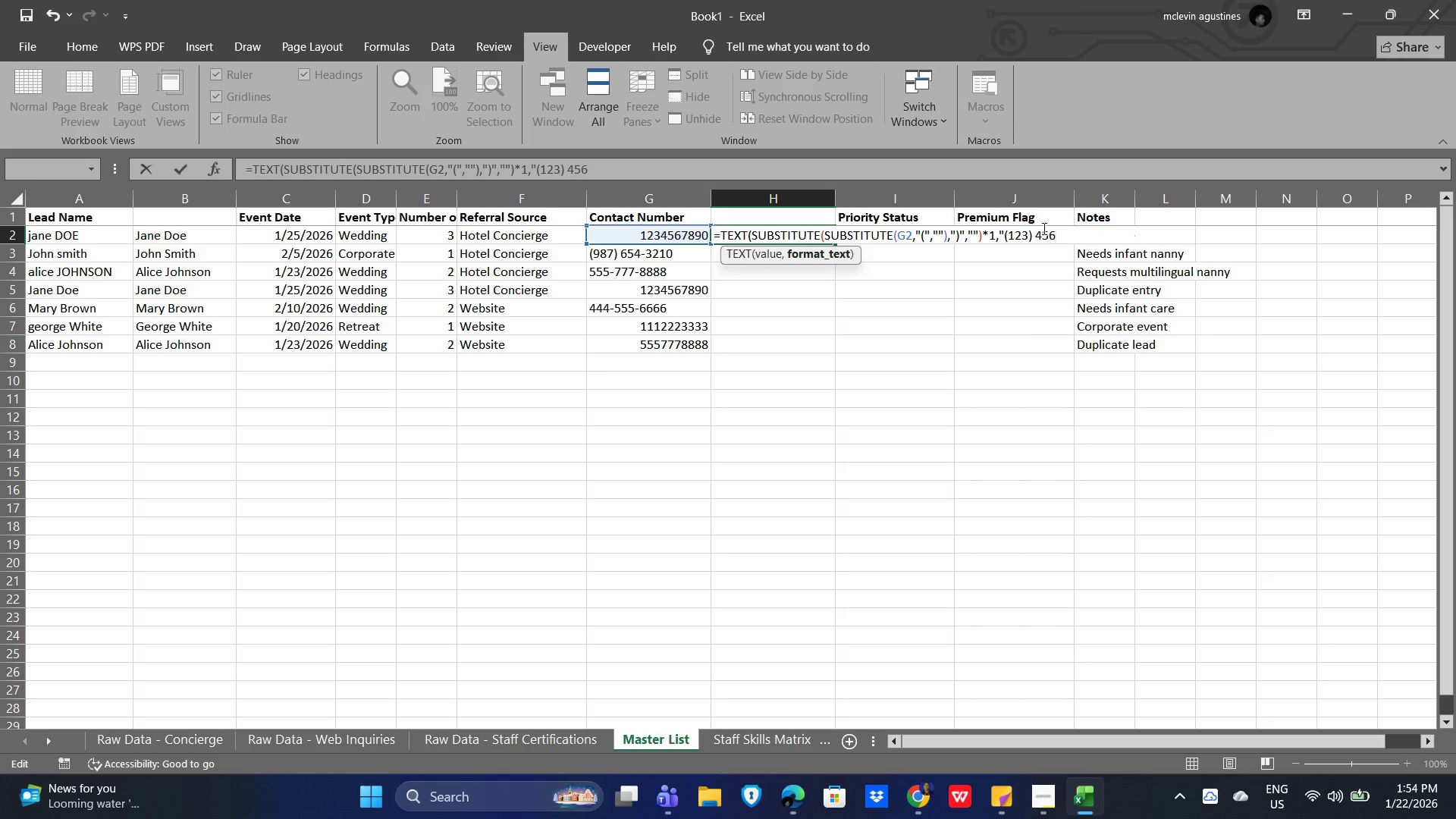 
key(NumpadSubtract)
 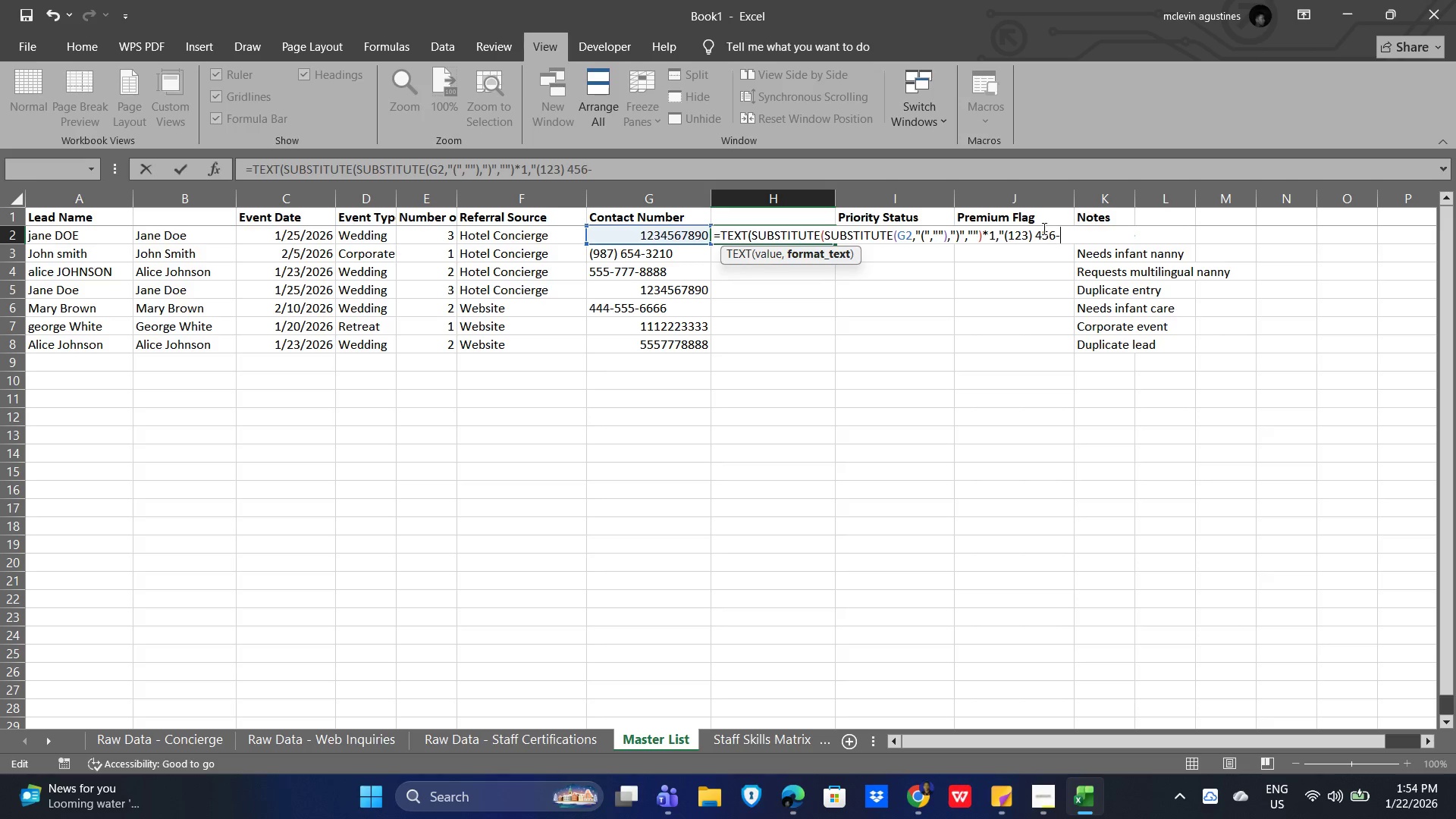 
key(Numpad7)
 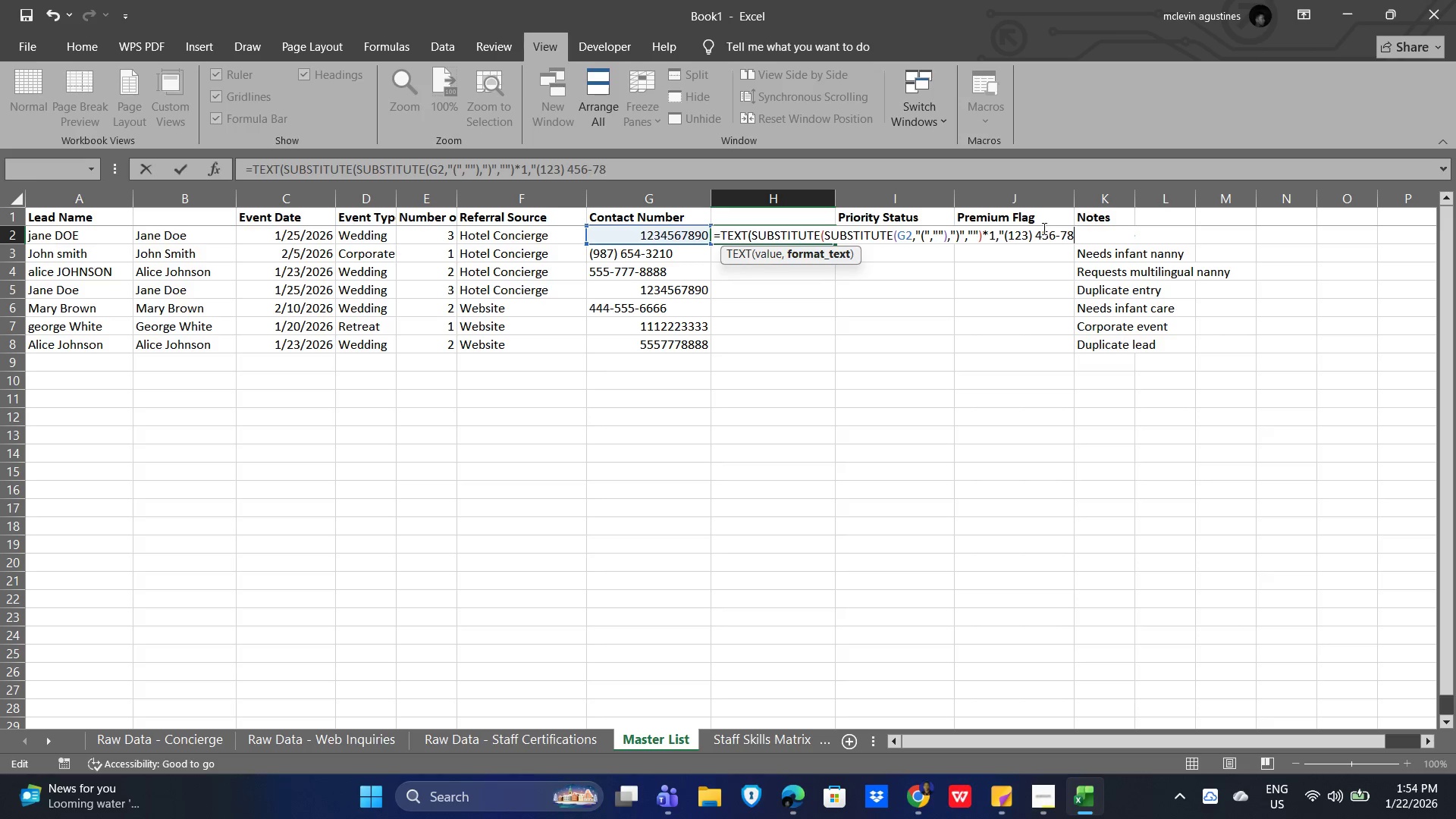 
key(Numpad8)
 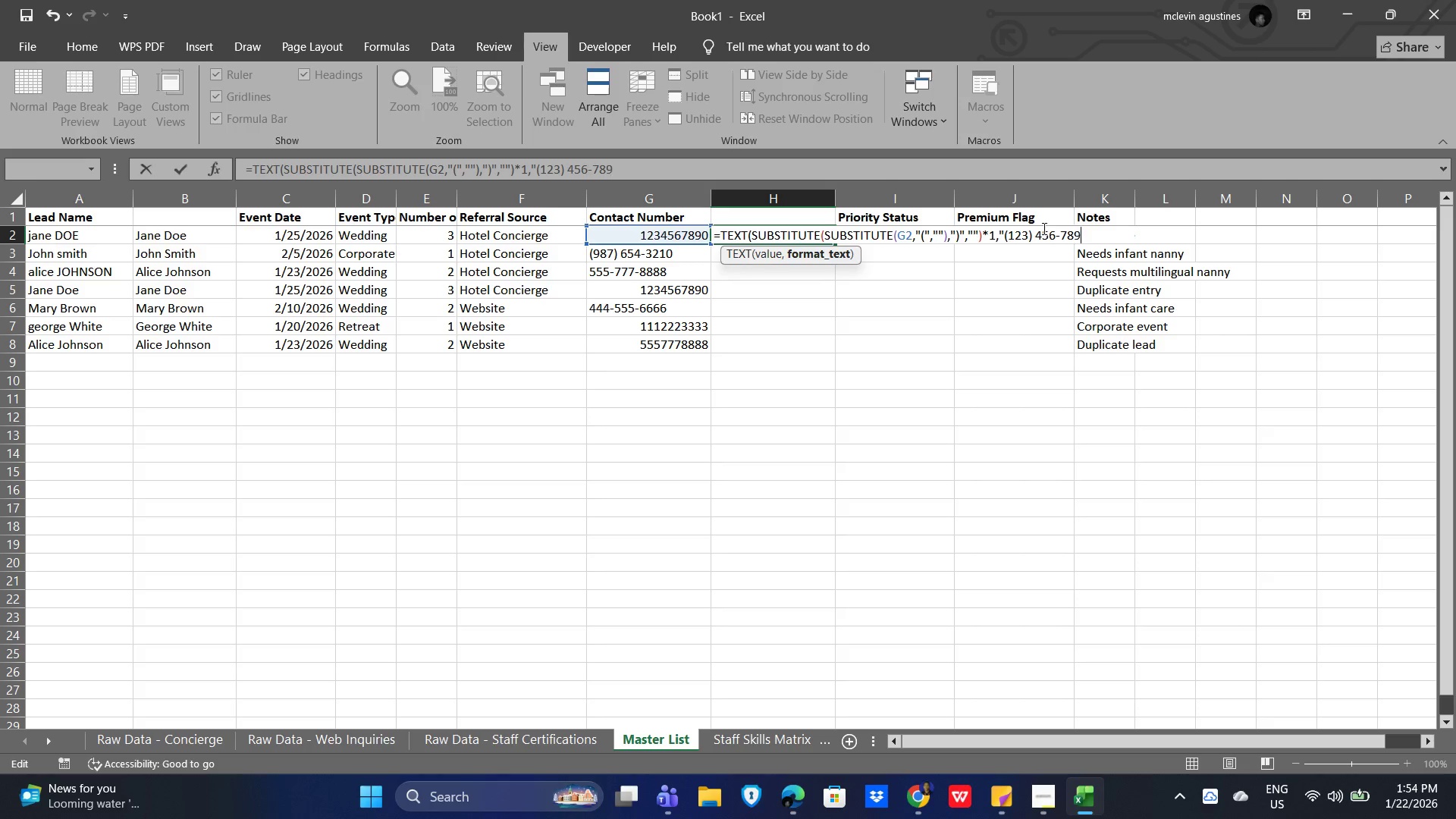 
key(Numpad9)
 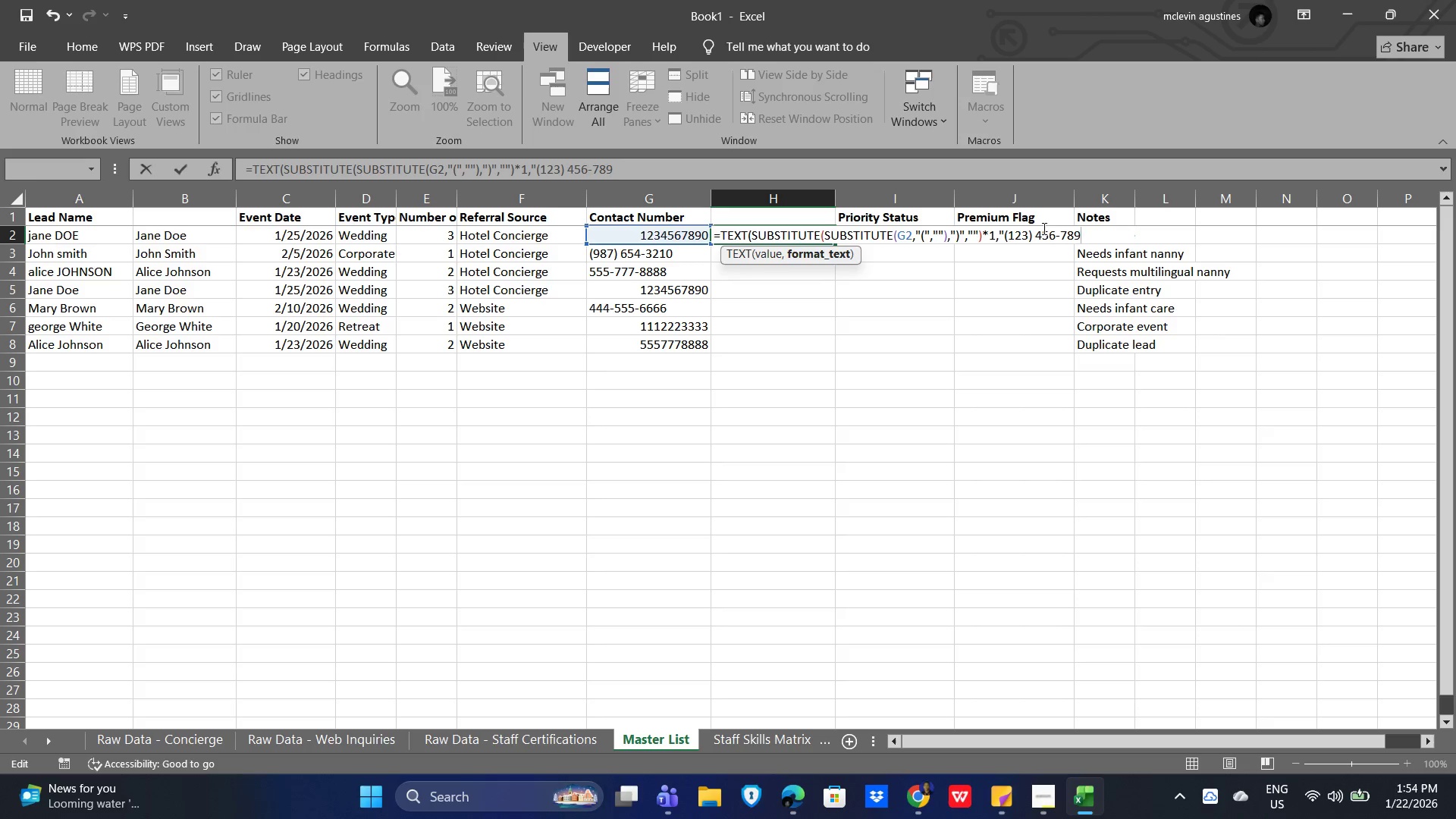 
key(Numpad0)
 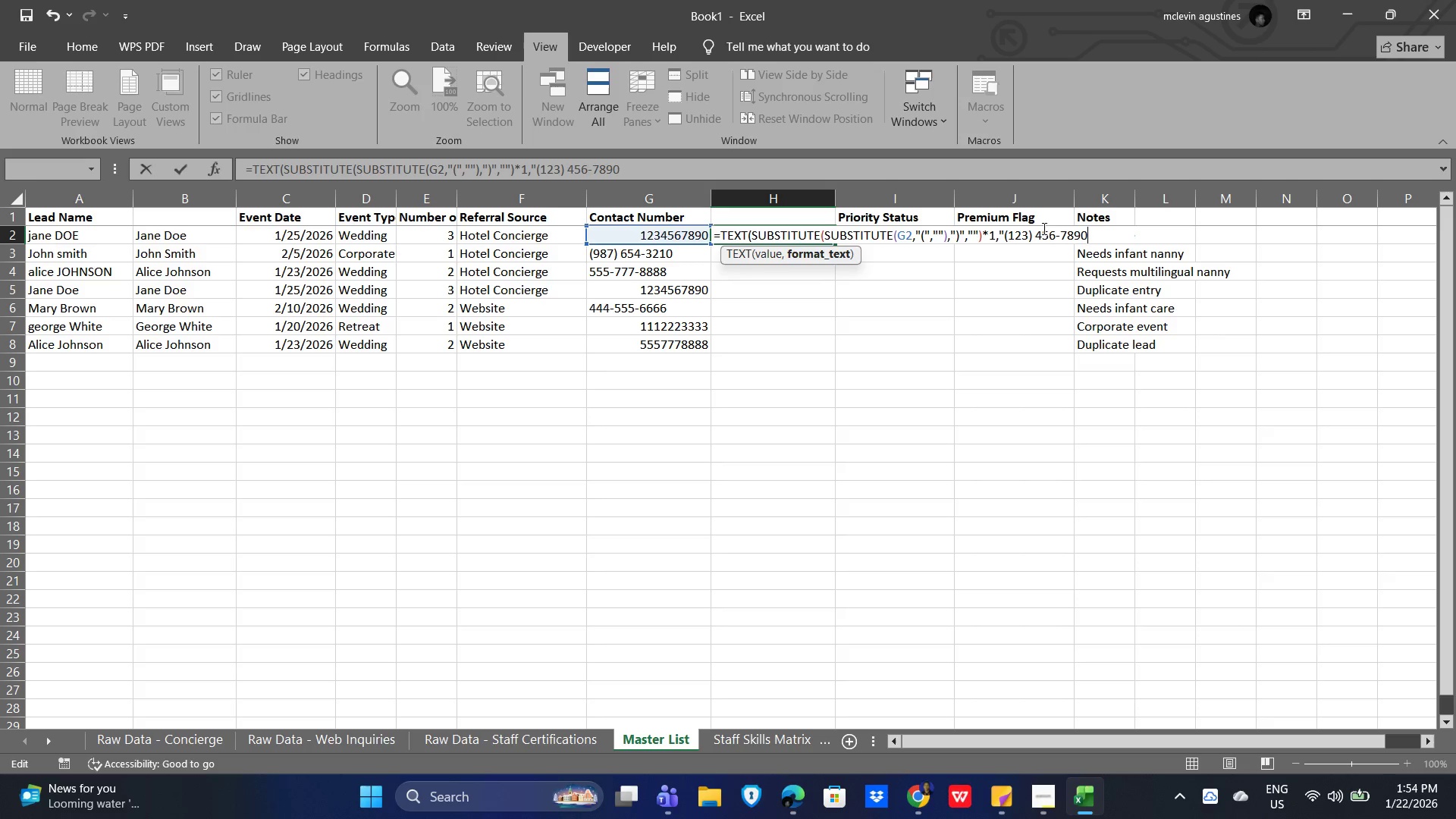 
key(Shift+Quote)
 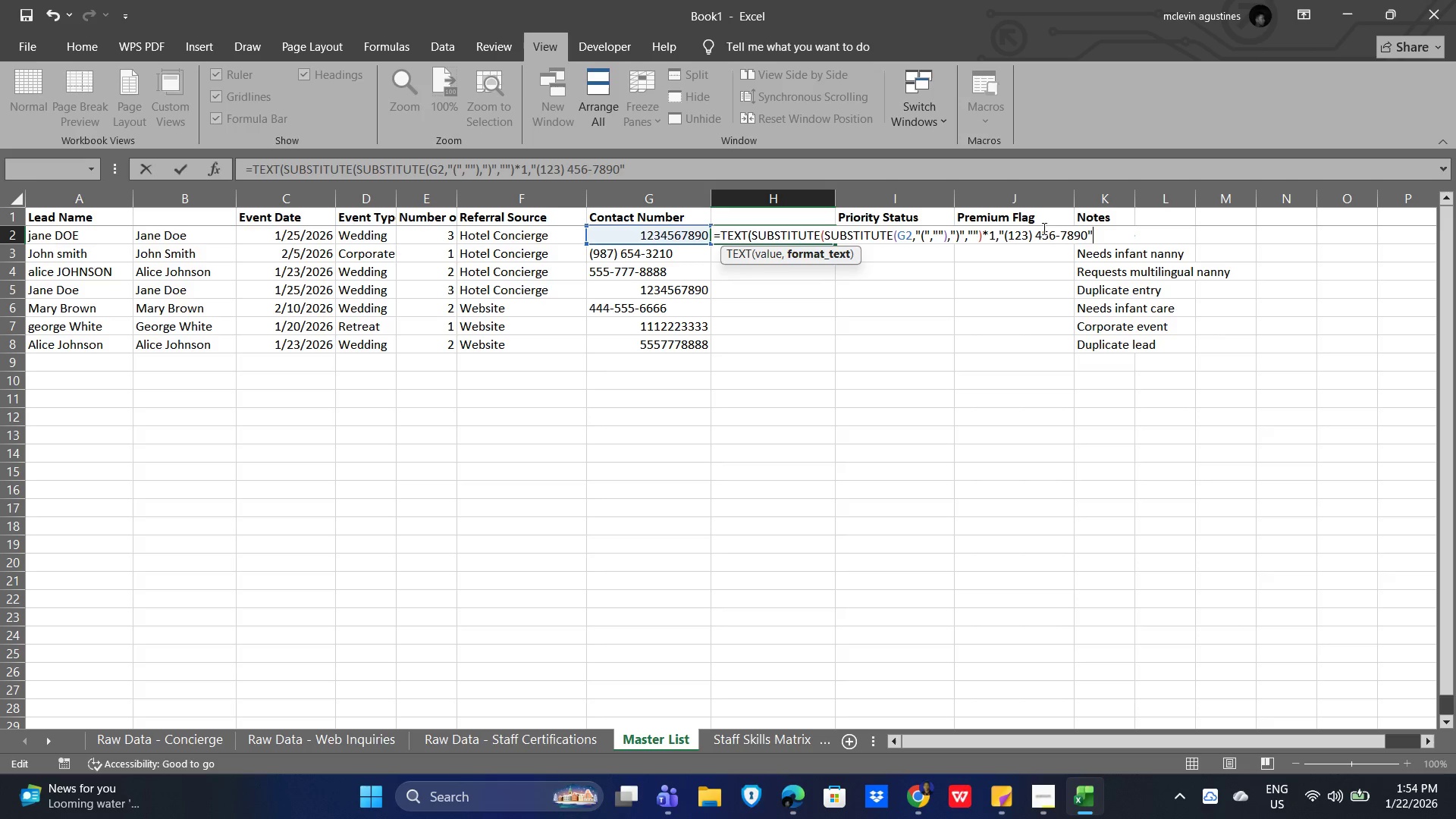 
key(Shift+0)
 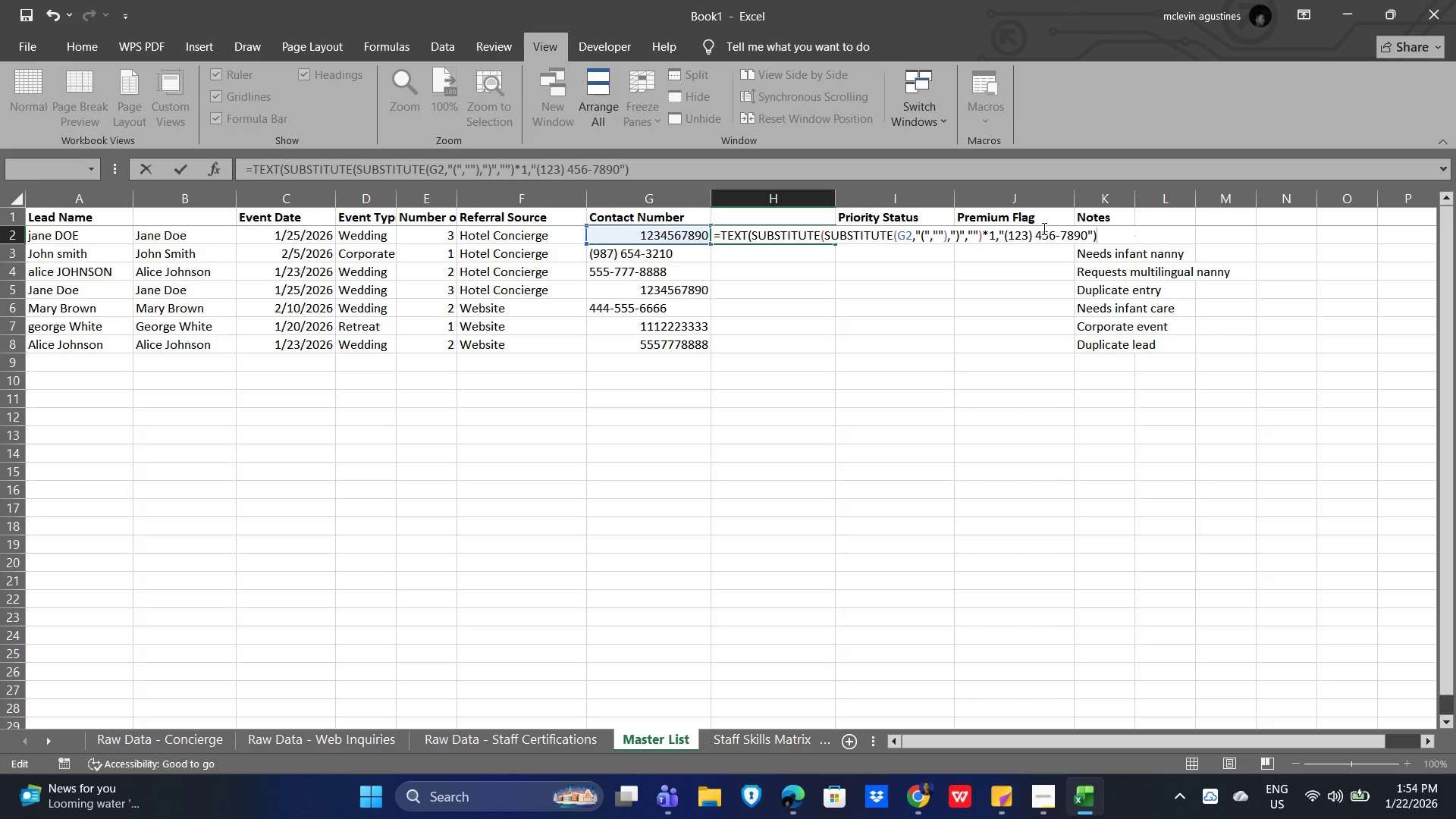 
key(Enter)
 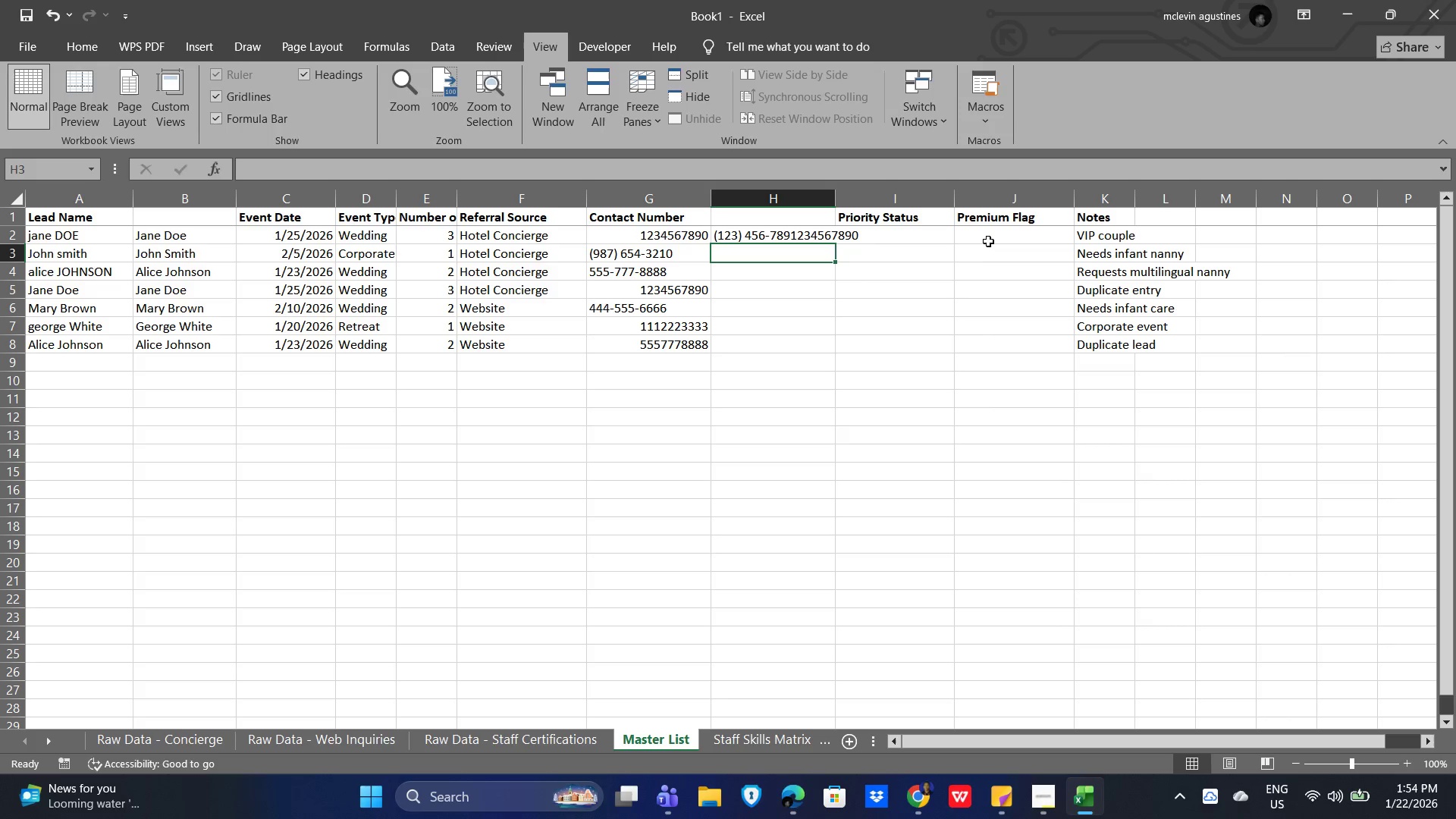 
left_click([871, 300])
 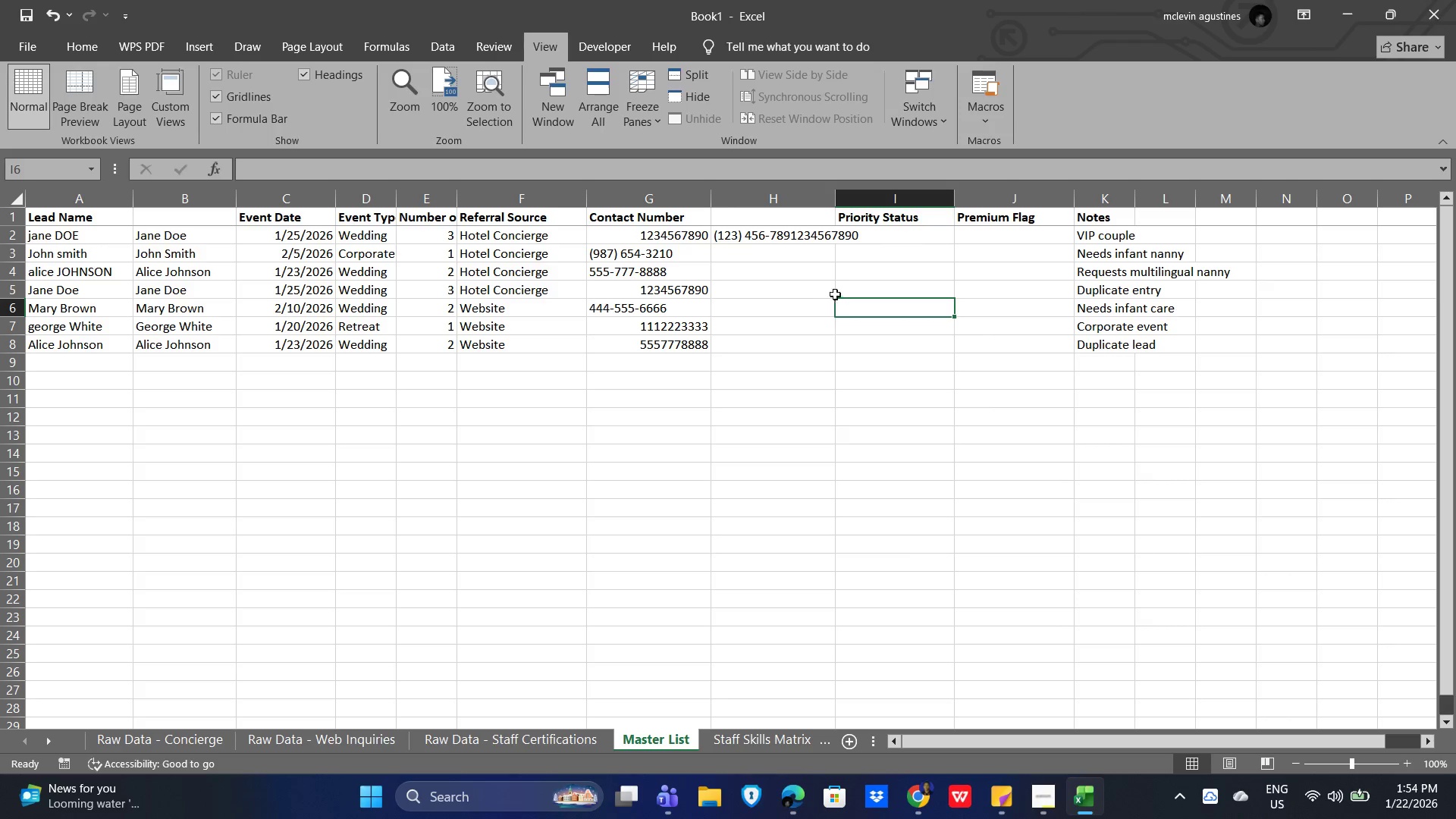 
left_click([772, 226])
 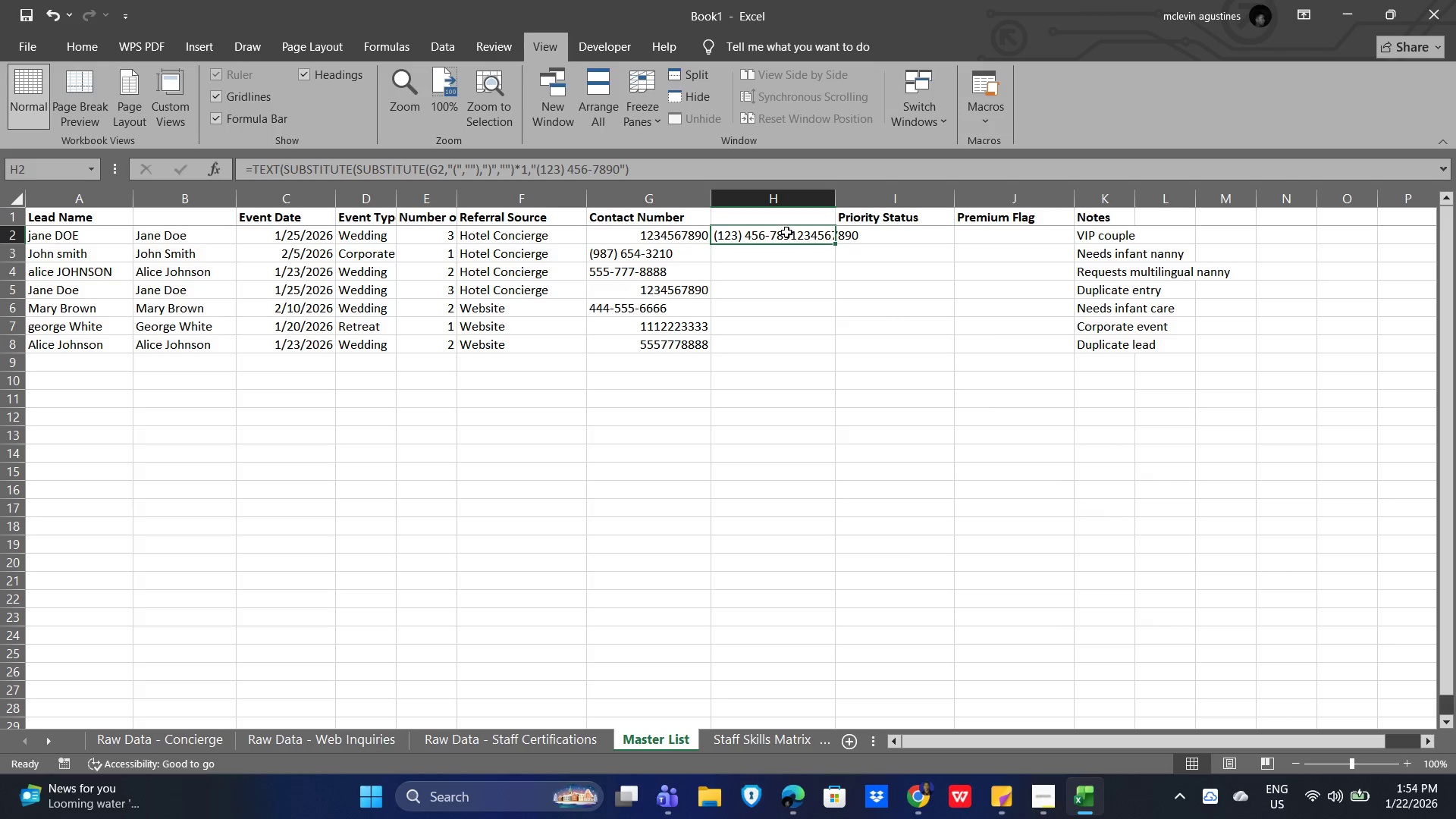 
double_click([786, 232])
 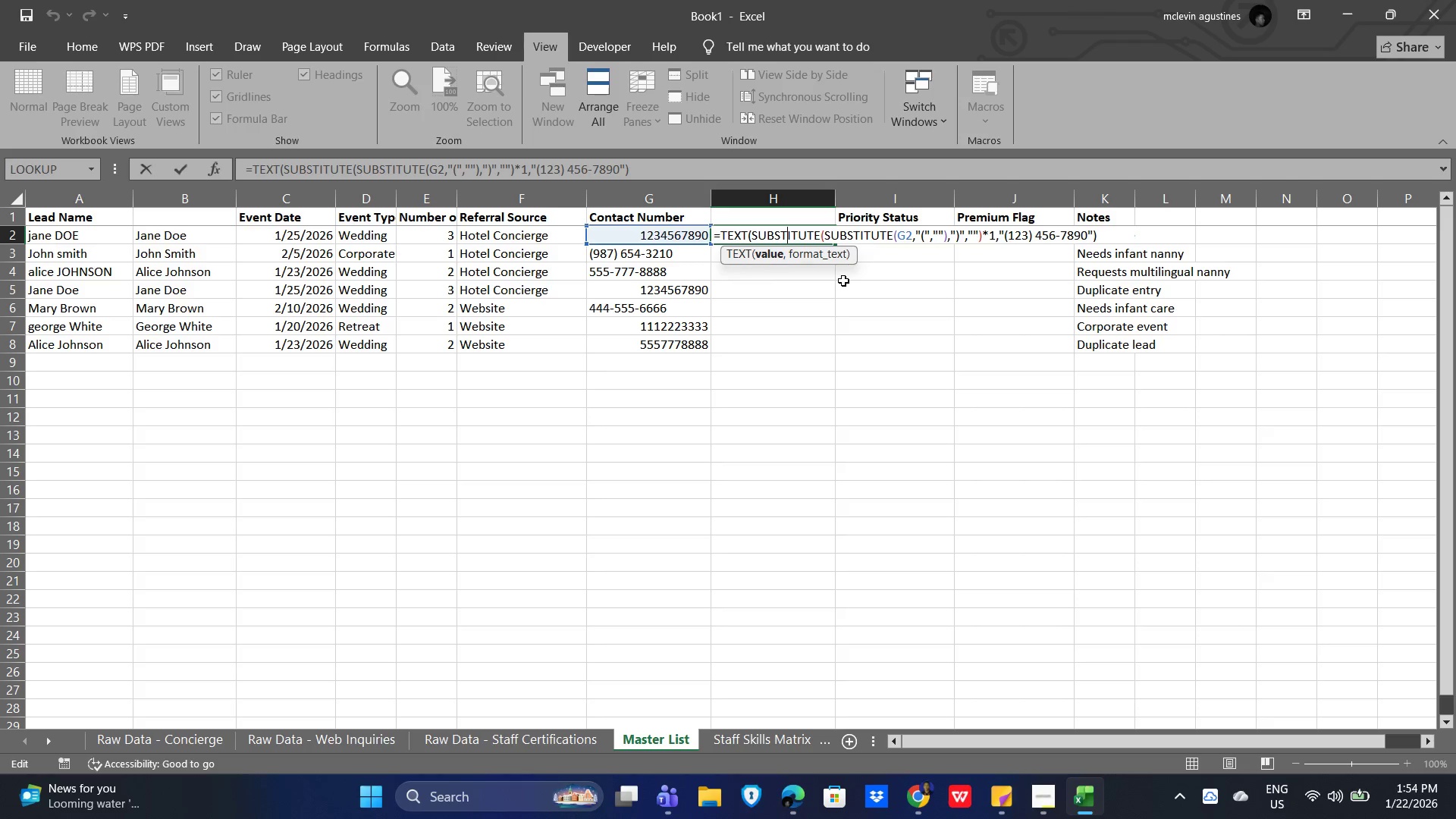 
left_click([835, 301])
 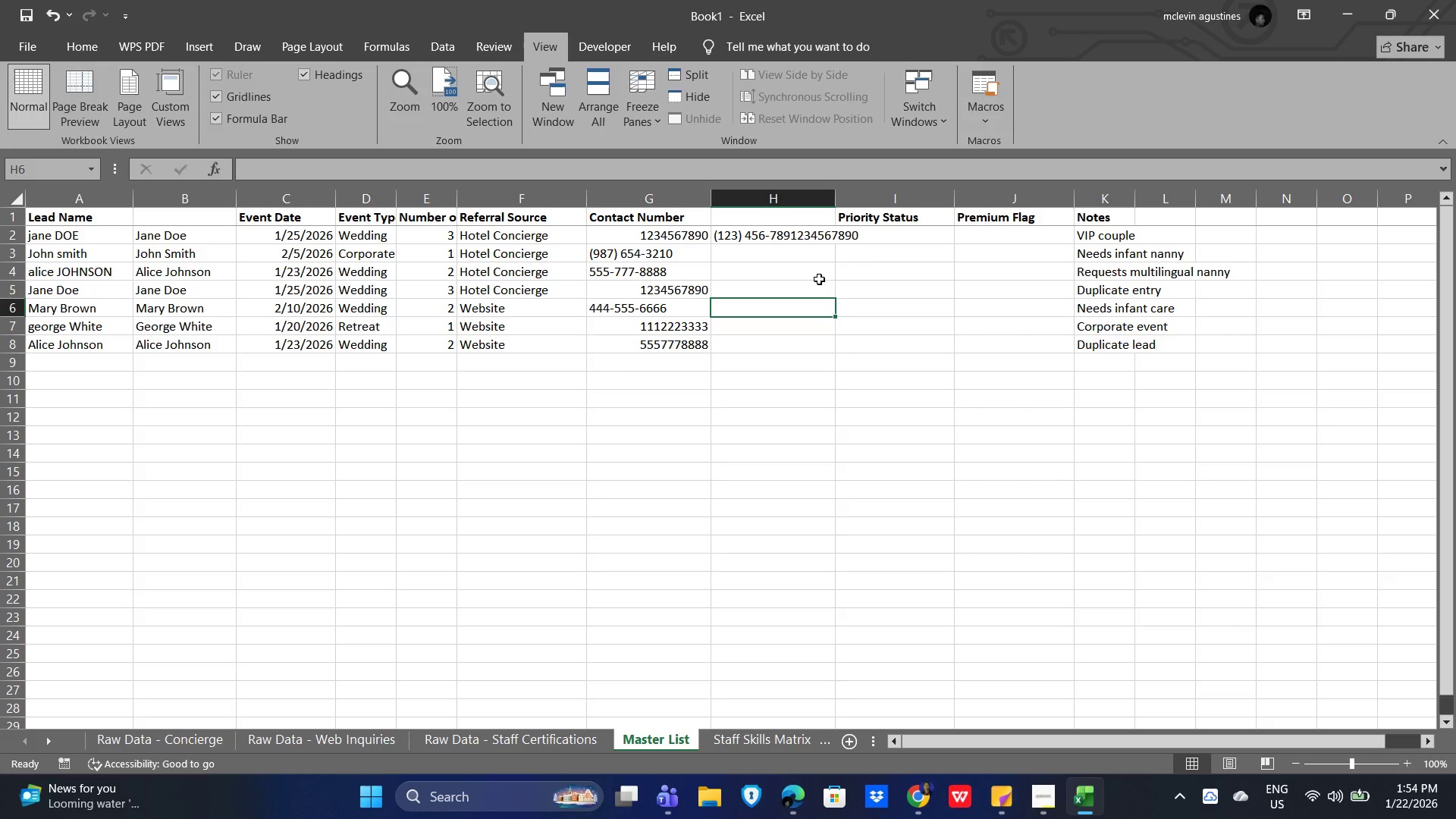 
double_click([792, 234])
 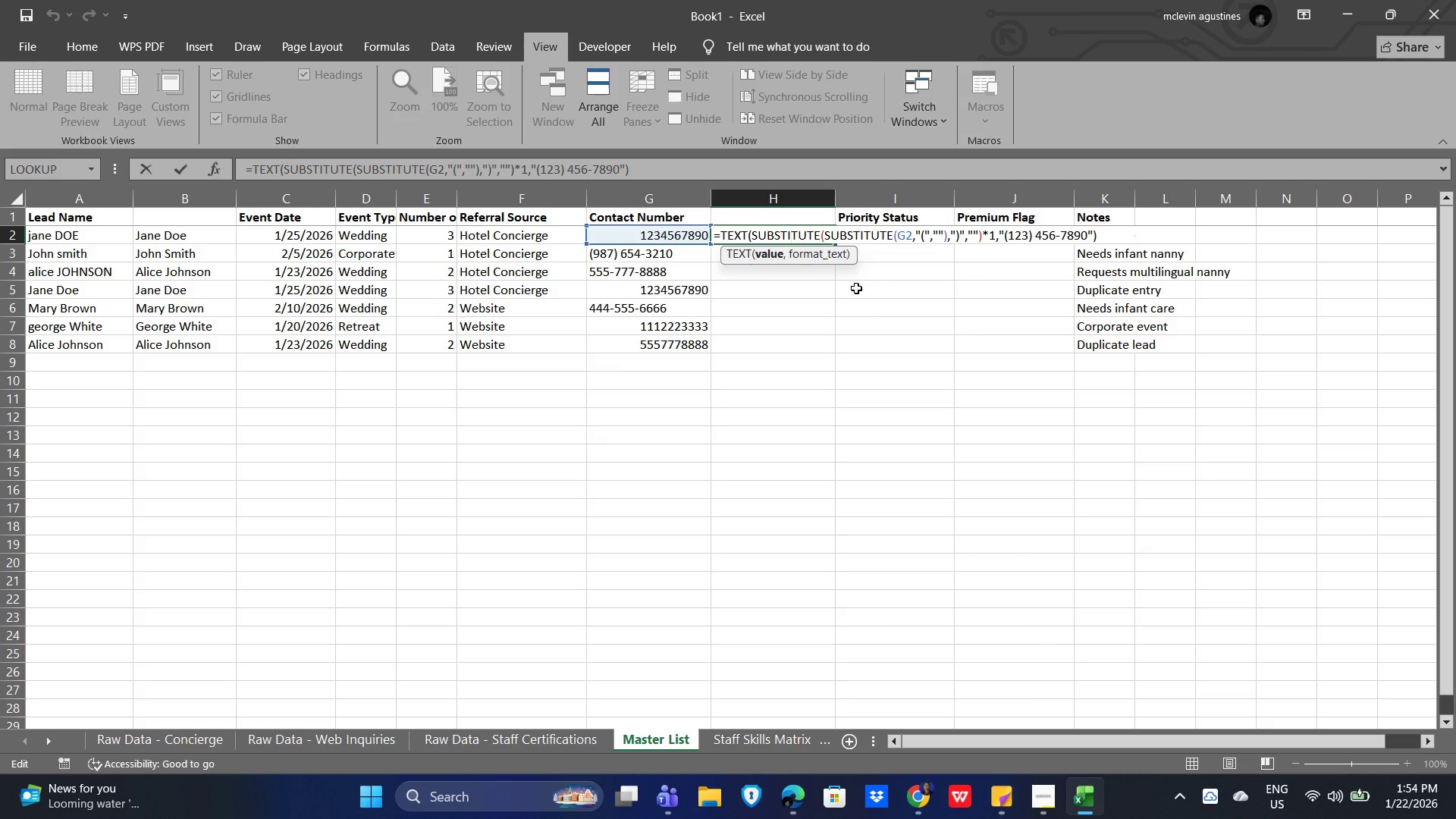 
left_click([810, 256])
 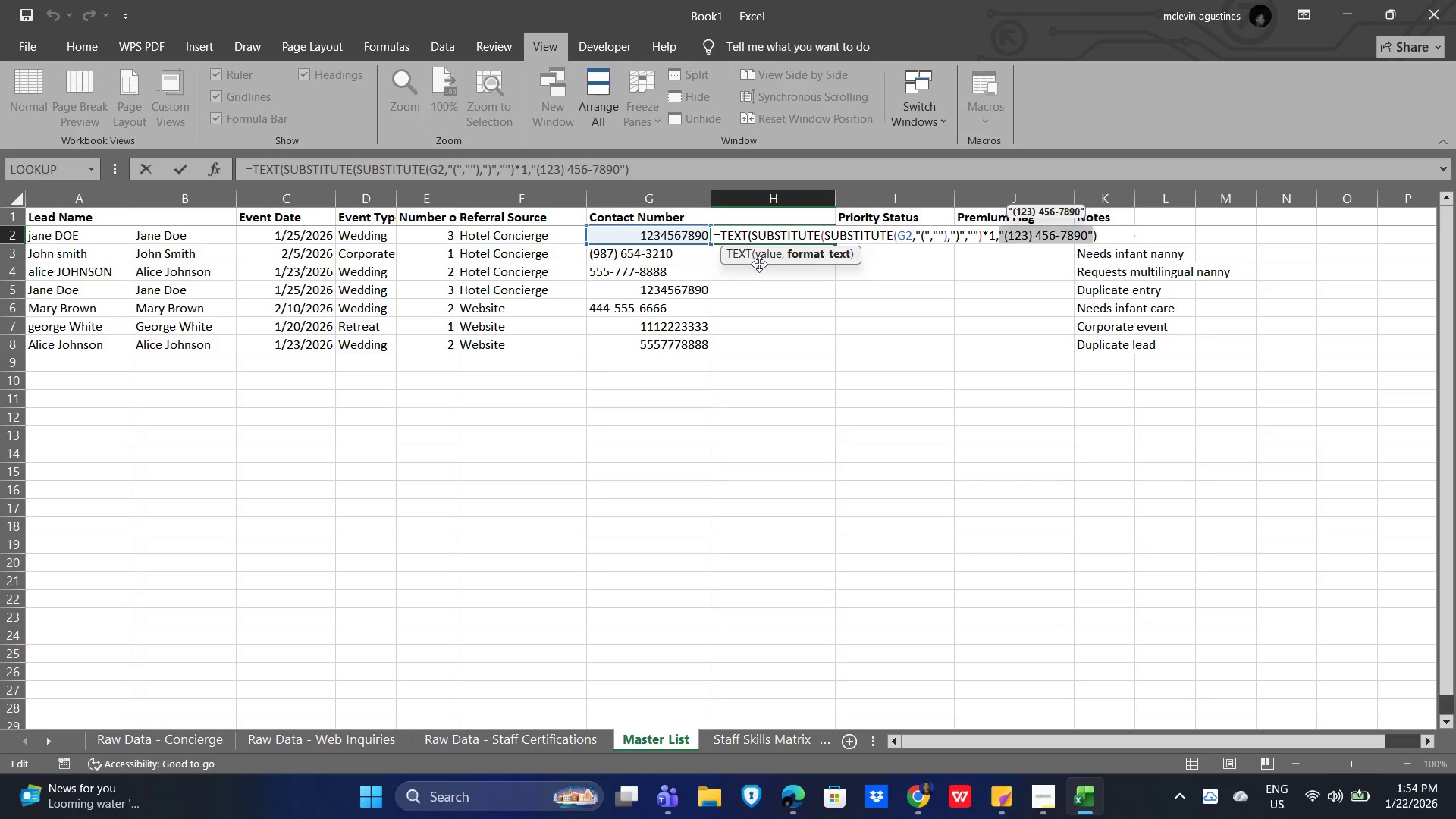 
left_click([762, 253])
 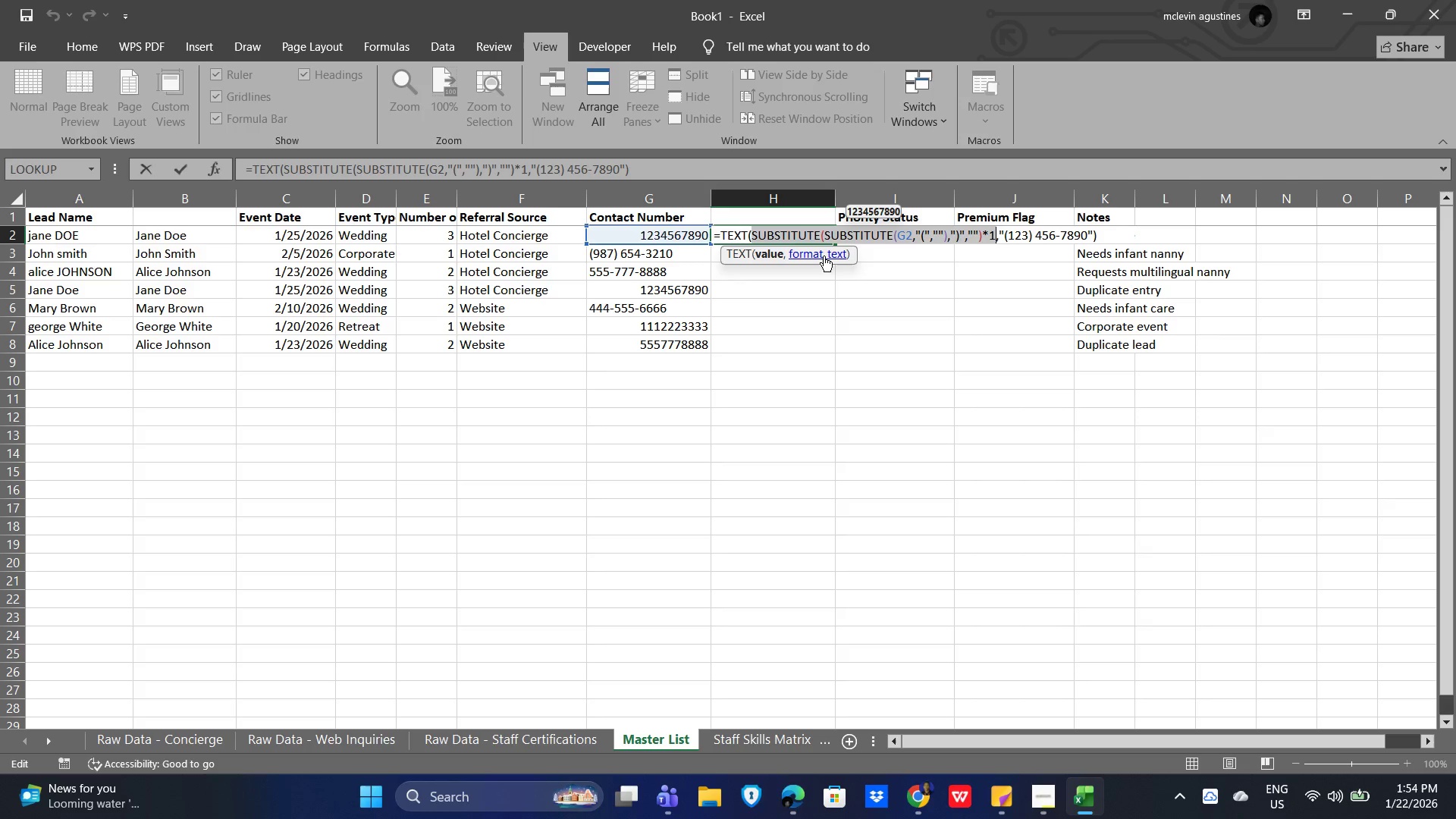 
wait(6.08)
 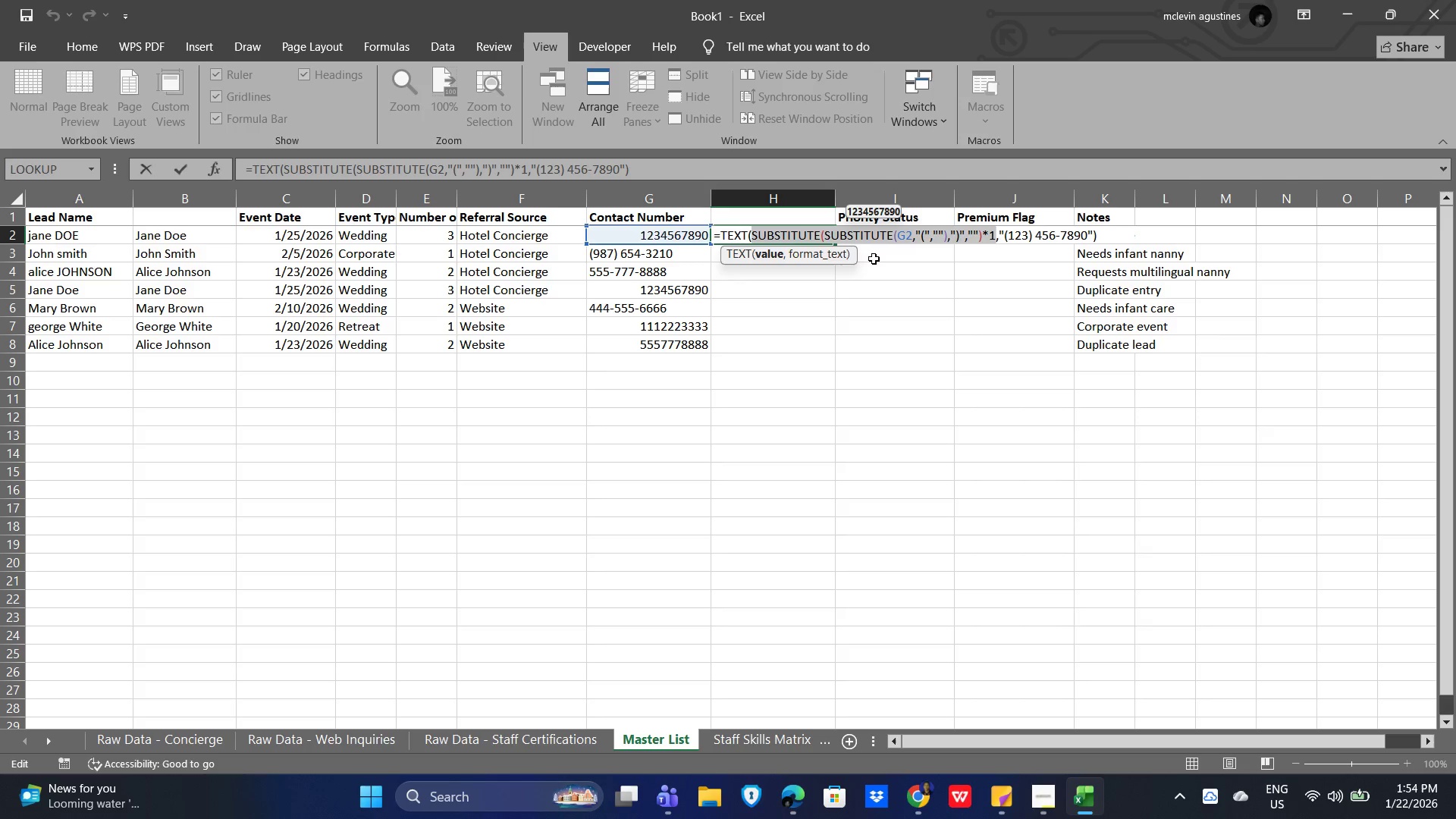 
left_click([824, 256])
 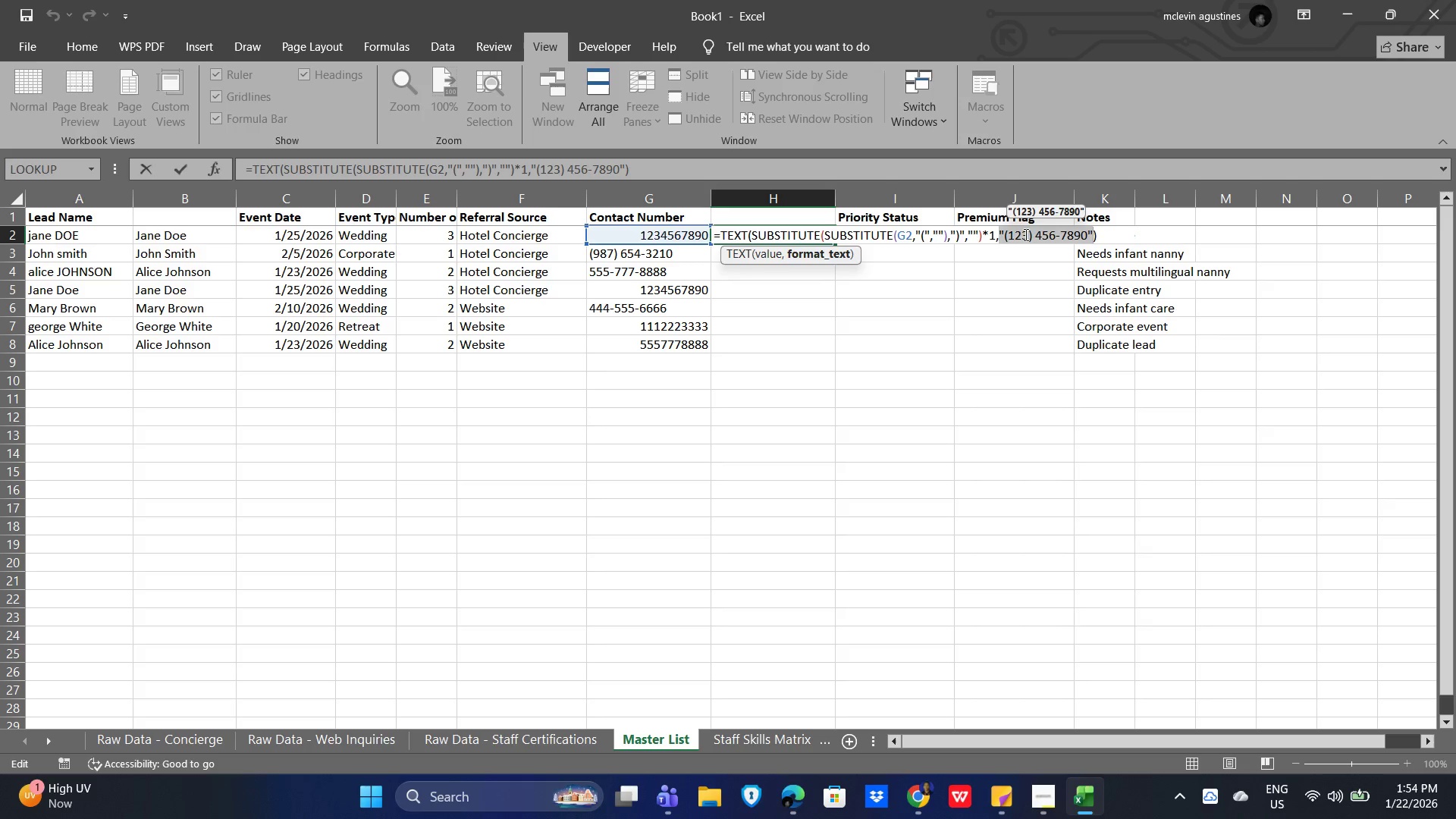 
left_click([1028, 236])
 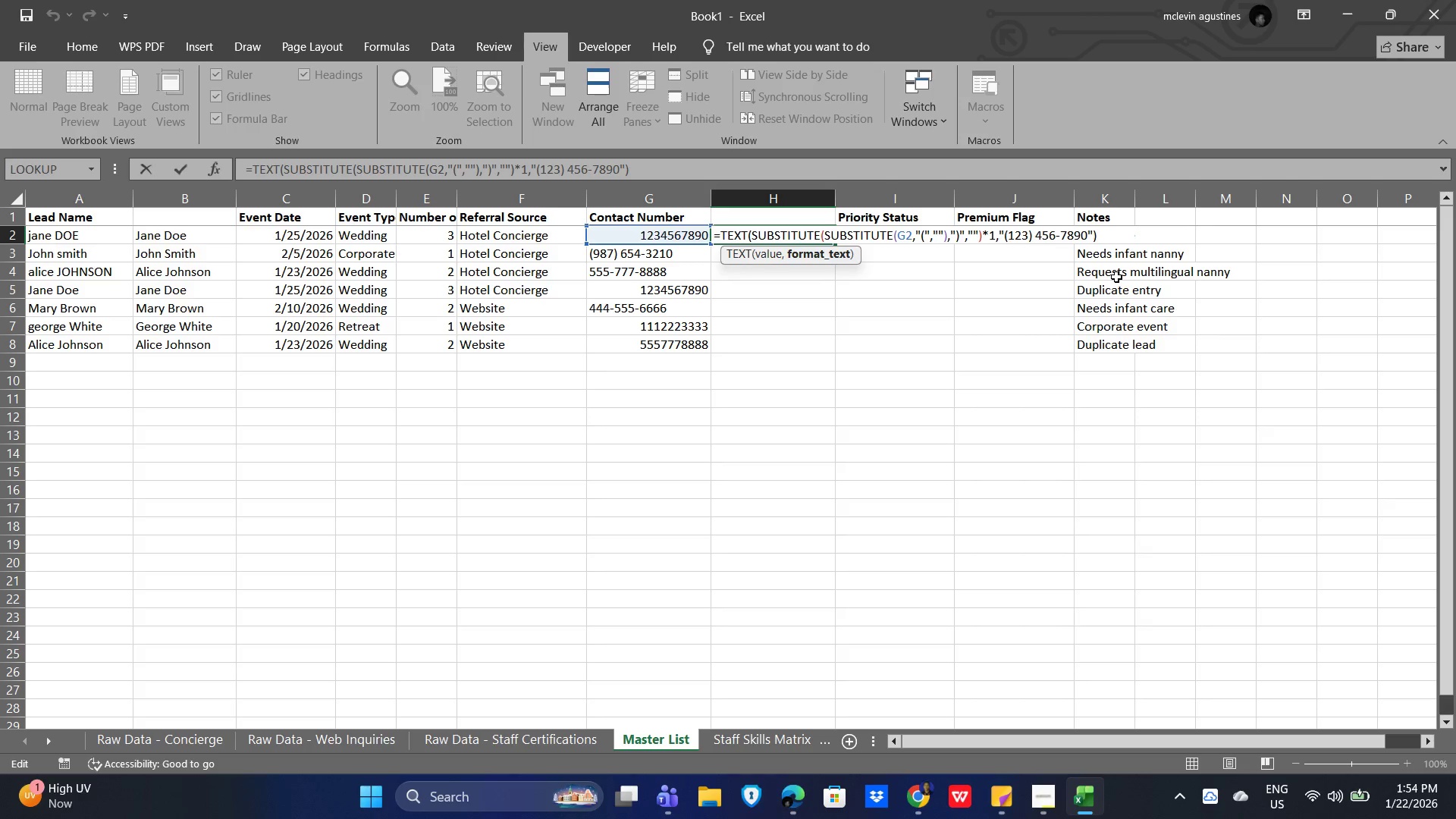 
key(Backspace)
 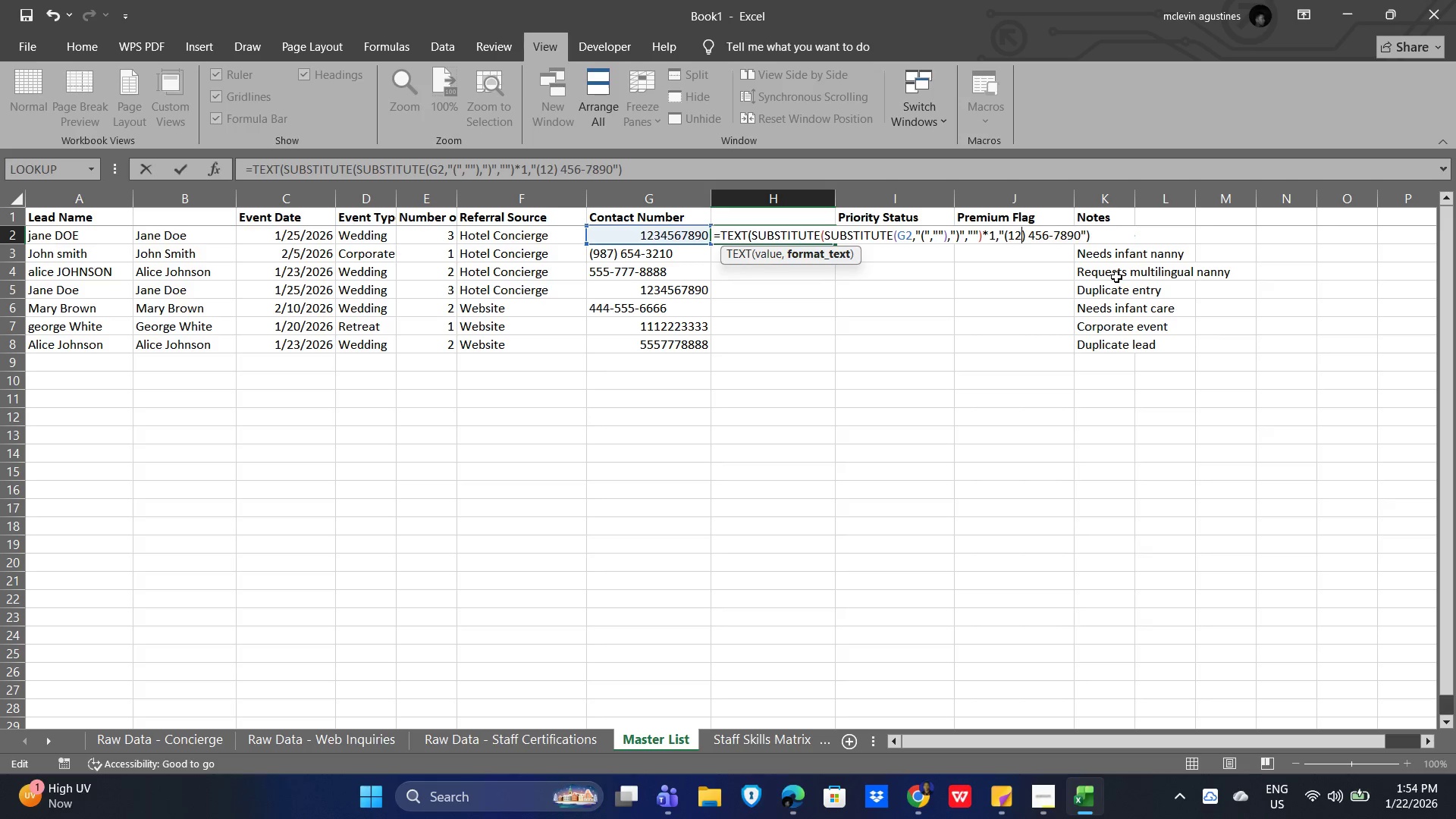 
key(Backspace)
 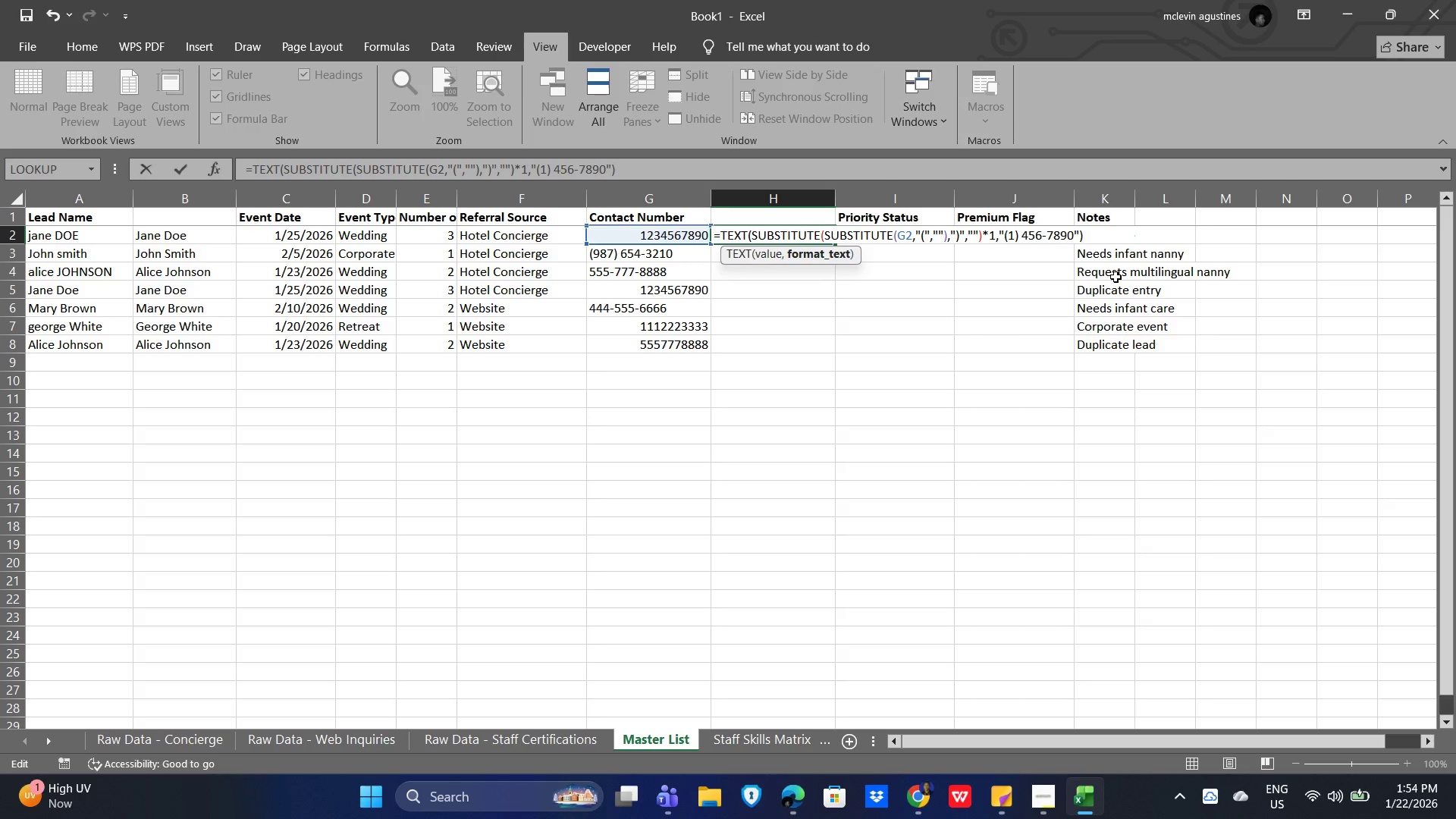 
key(Backspace)
 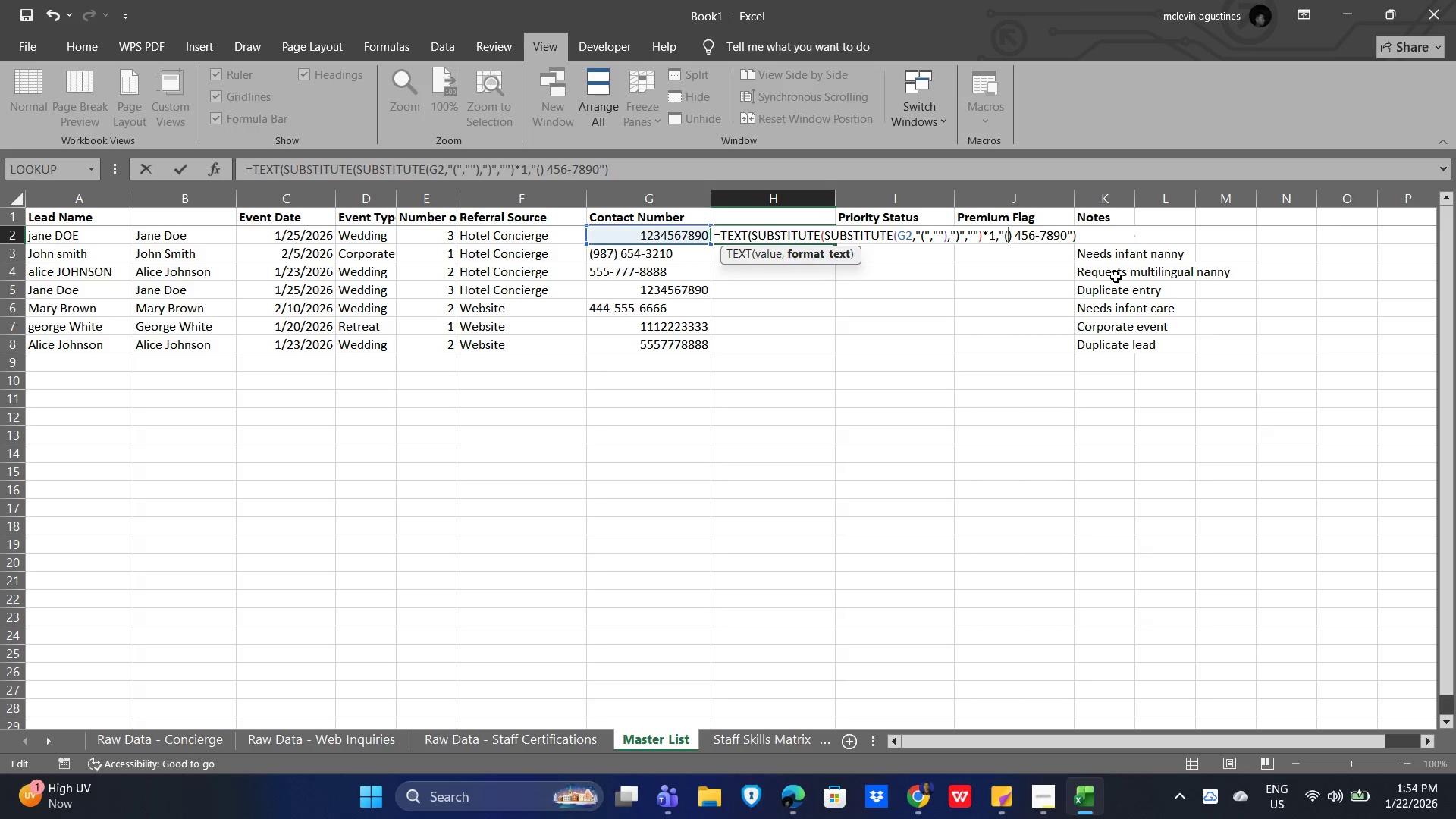 
key(Numpad0)
 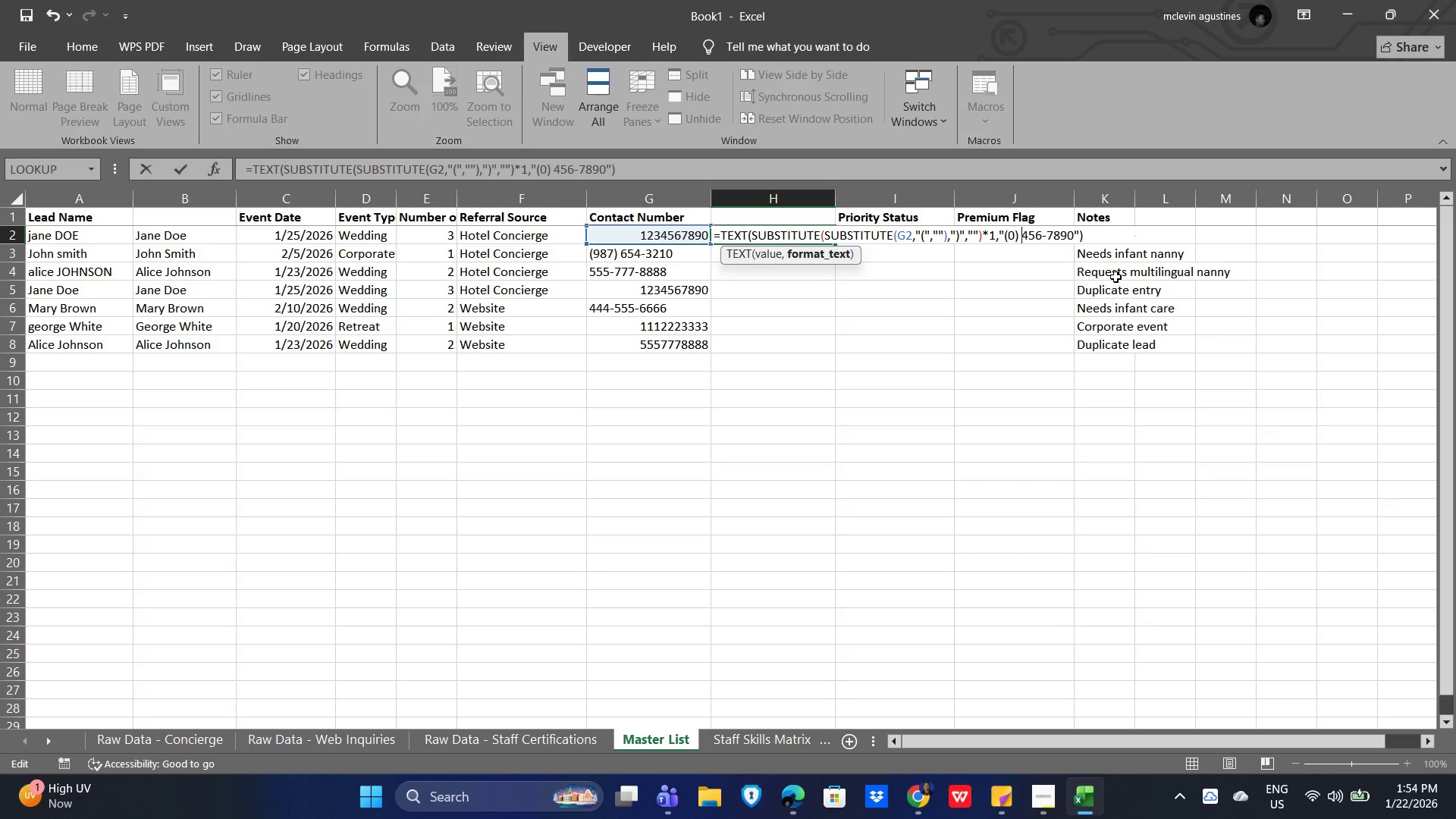 
key(Numpad0)
 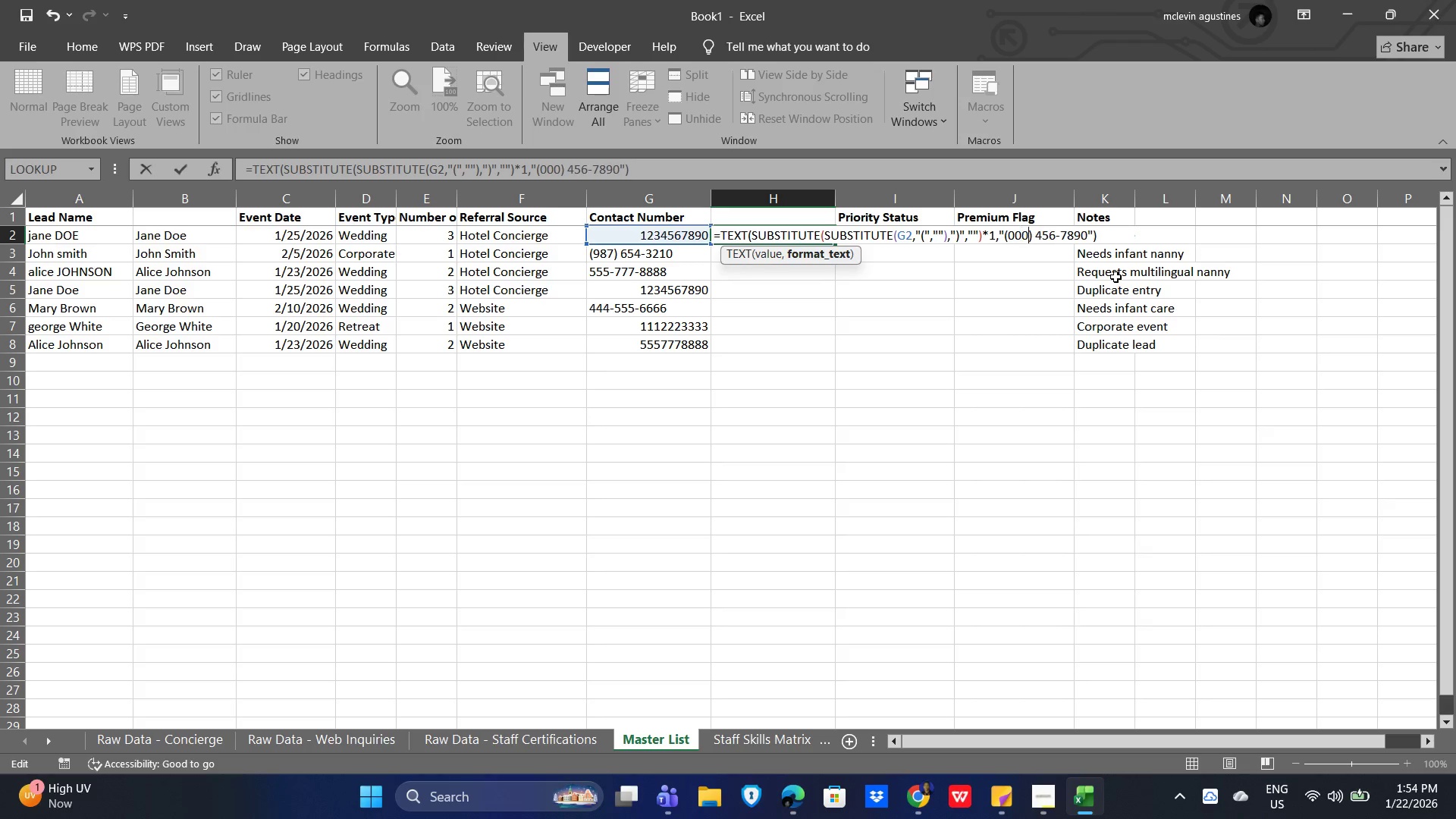 
key(Numpad0)
 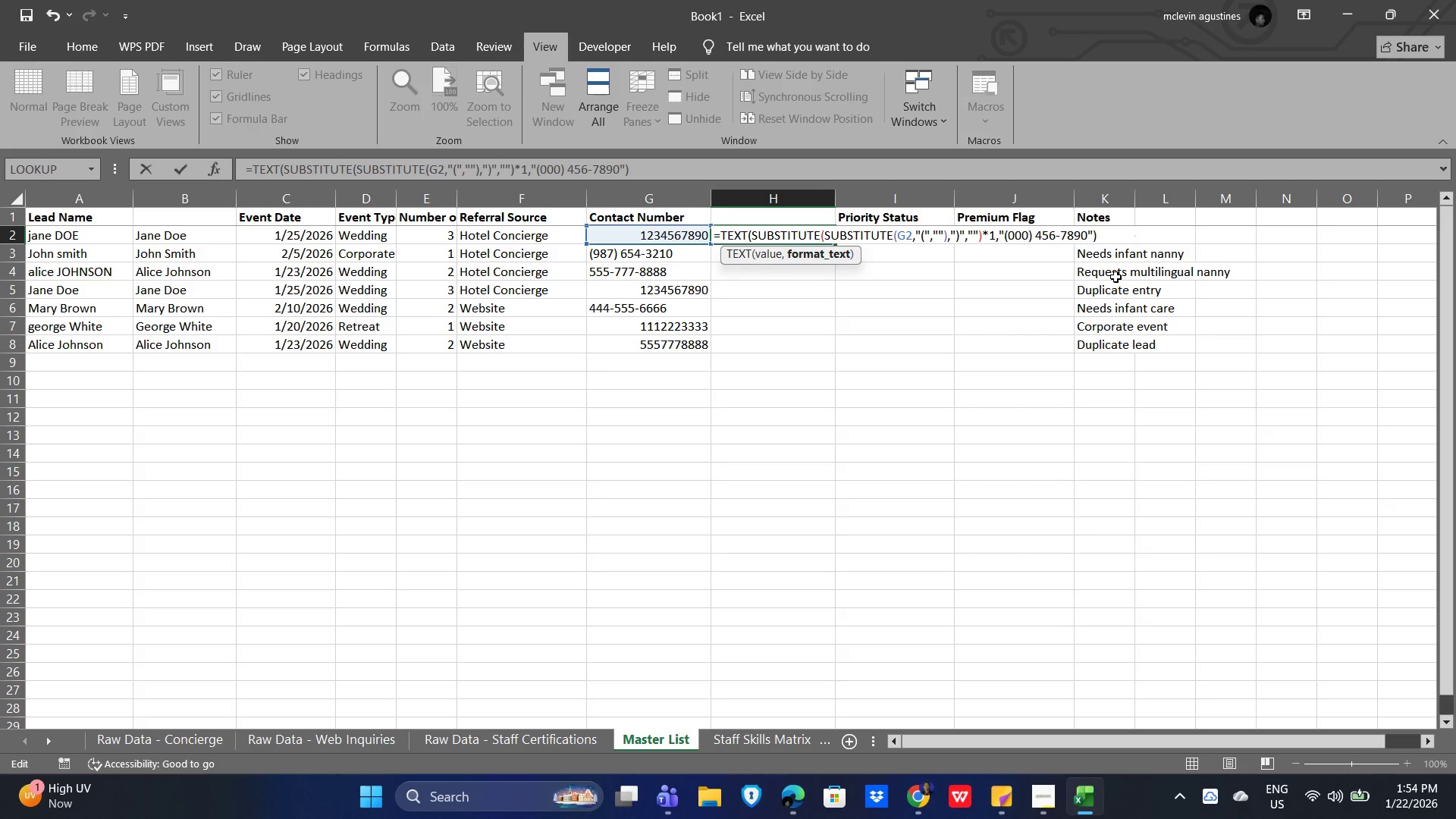 
key(ArrowRight)
 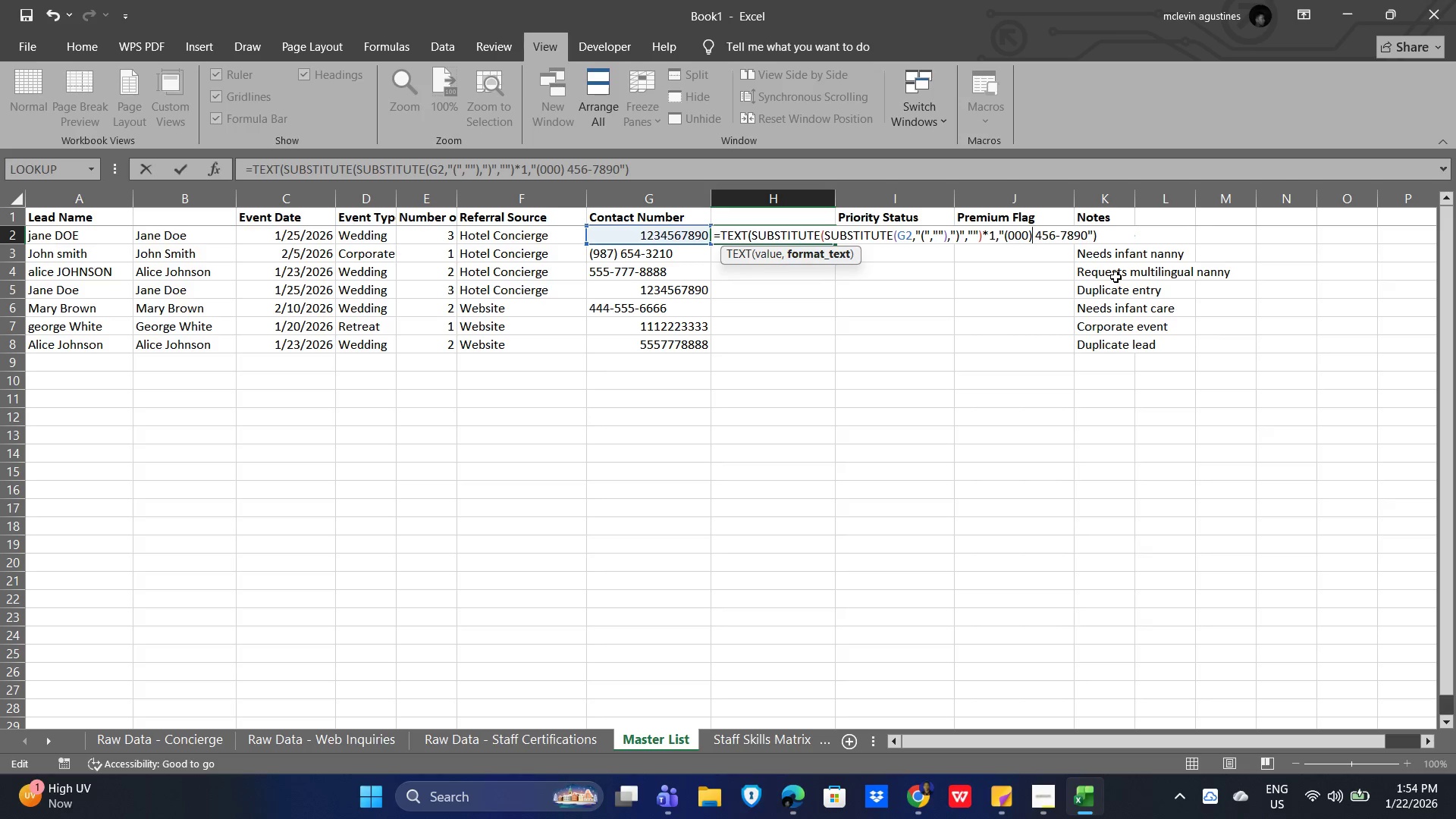 
key(ArrowRight)
 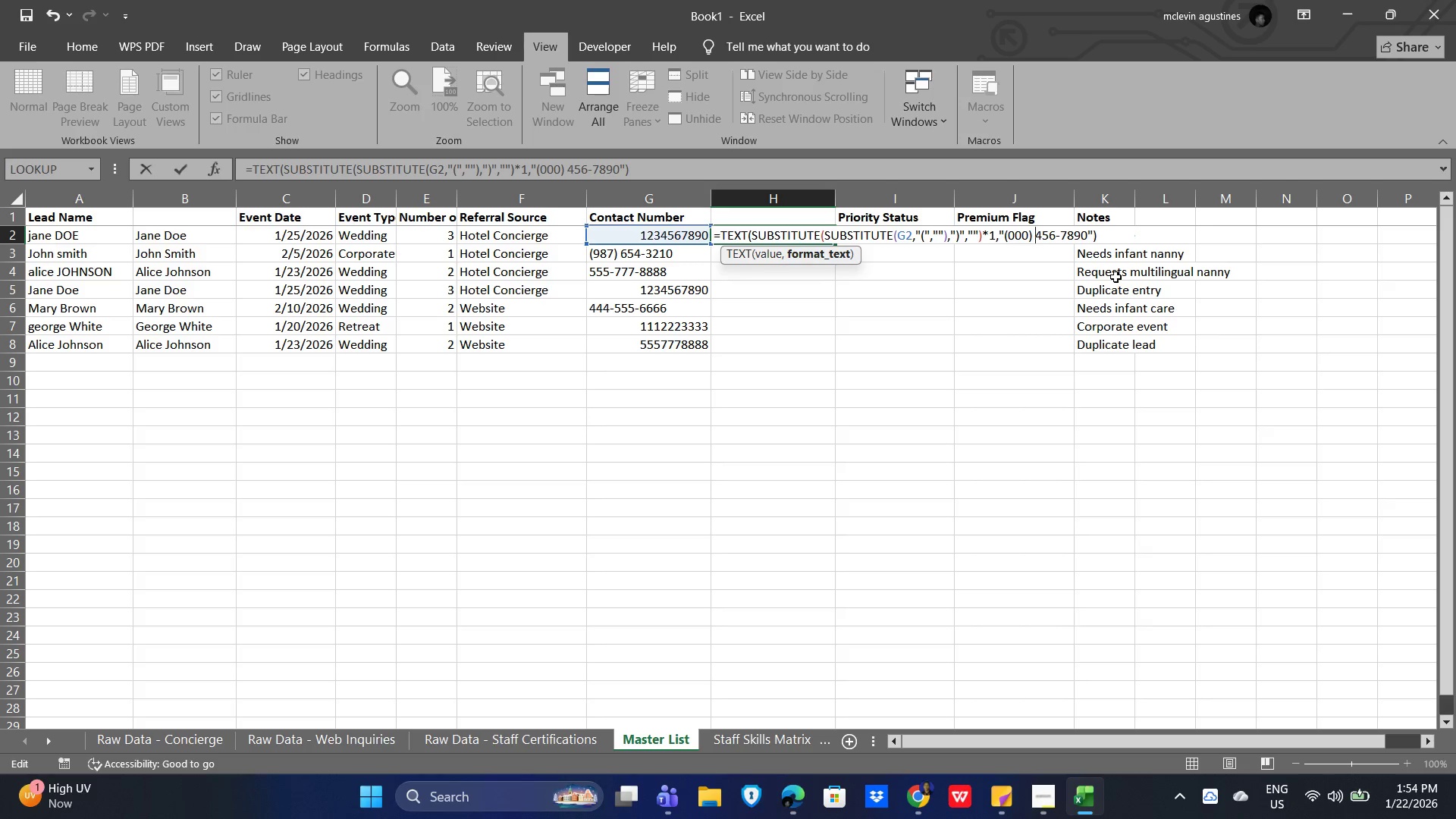 
key(ArrowRight)
 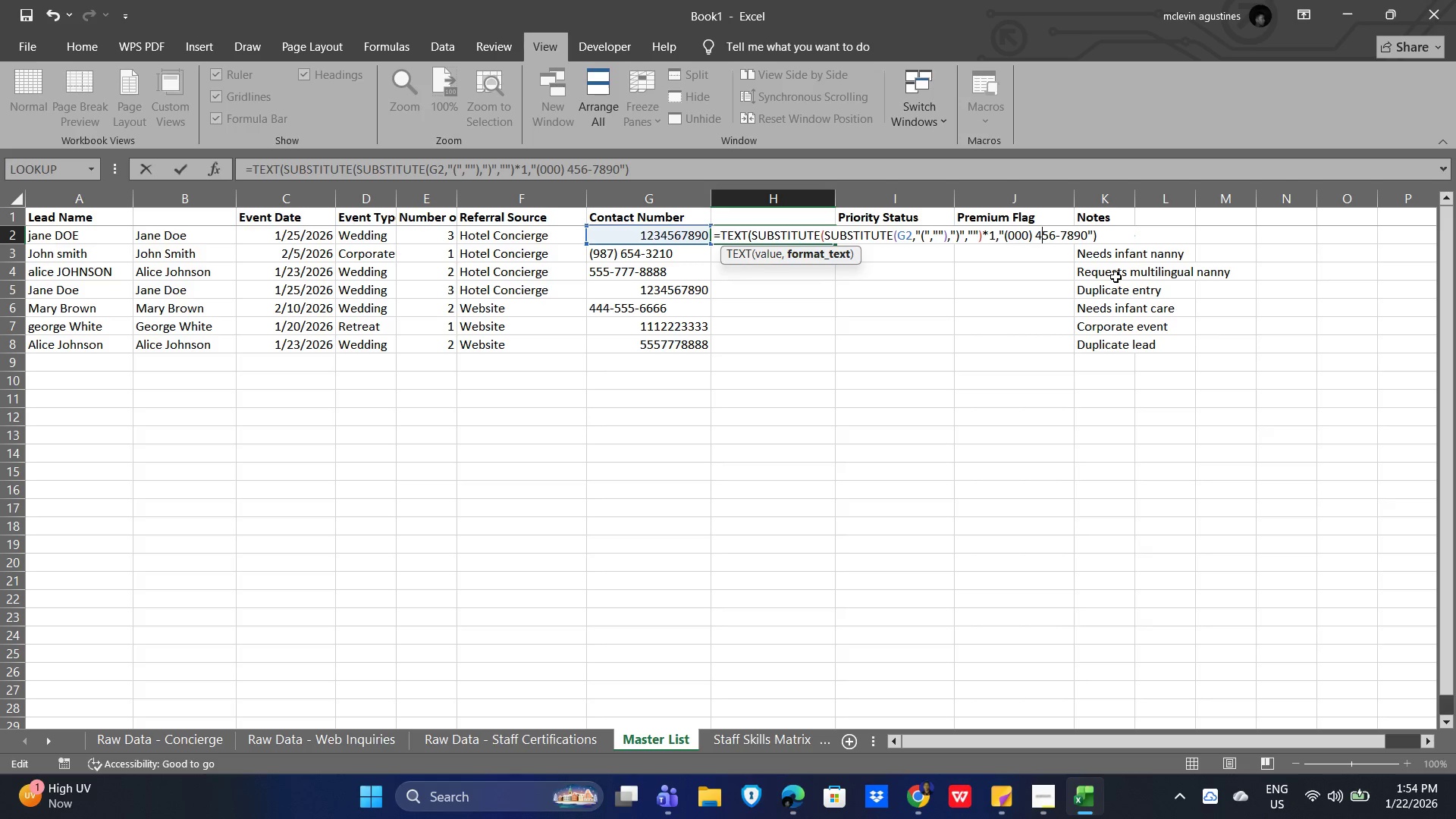 
key(ArrowRight)
 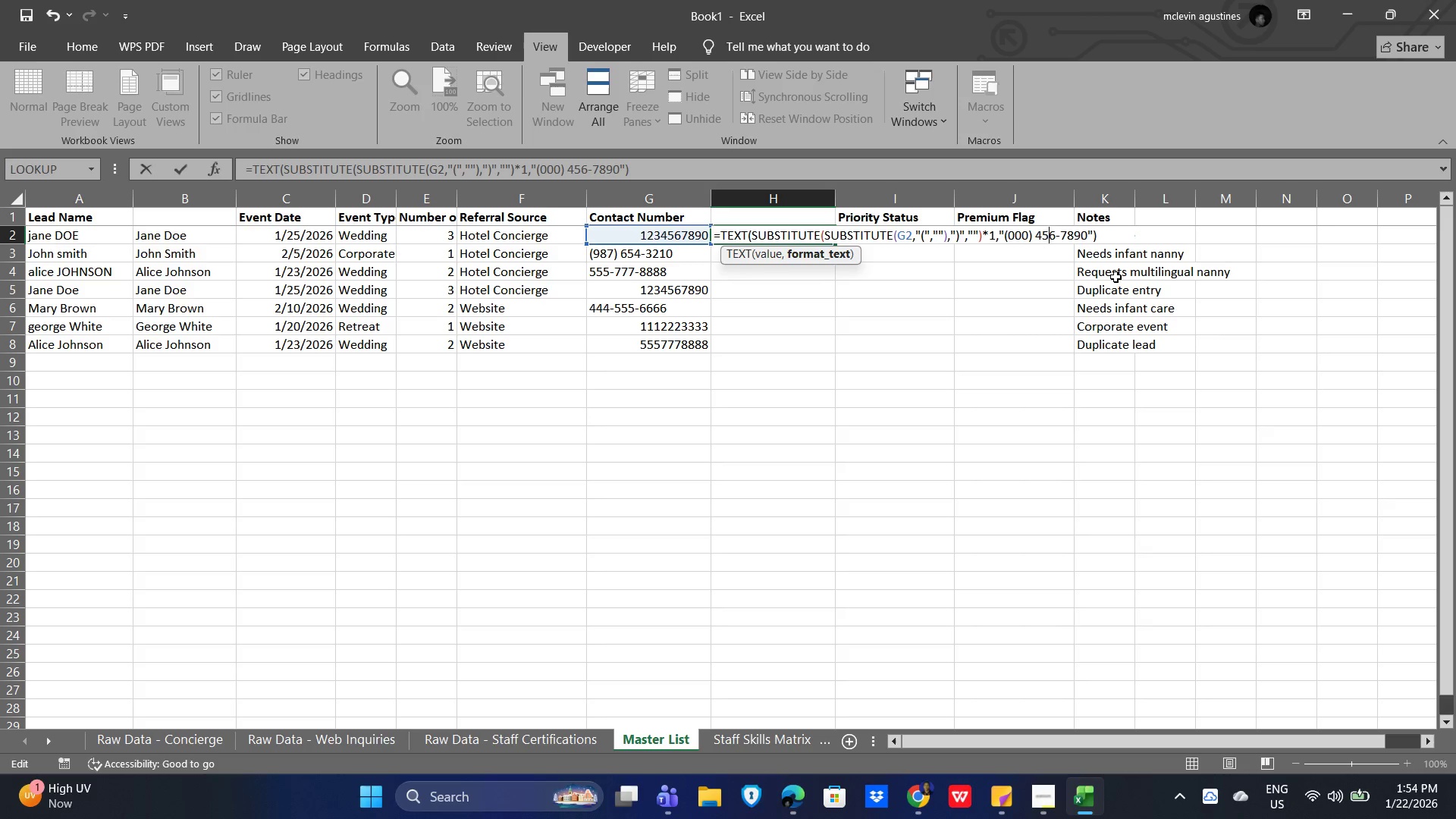 
key(ArrowRight)
 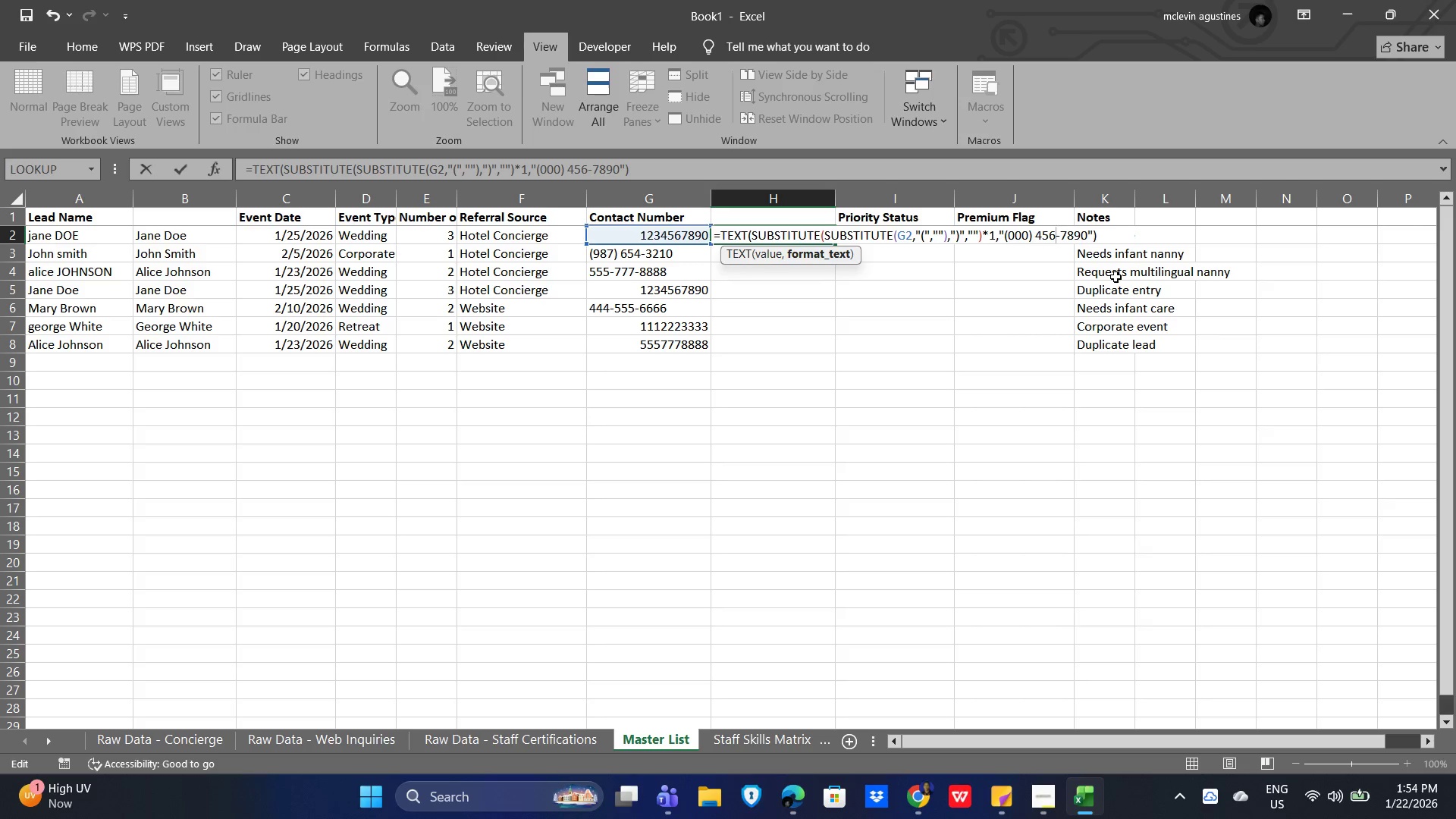 
key(Backspace)
 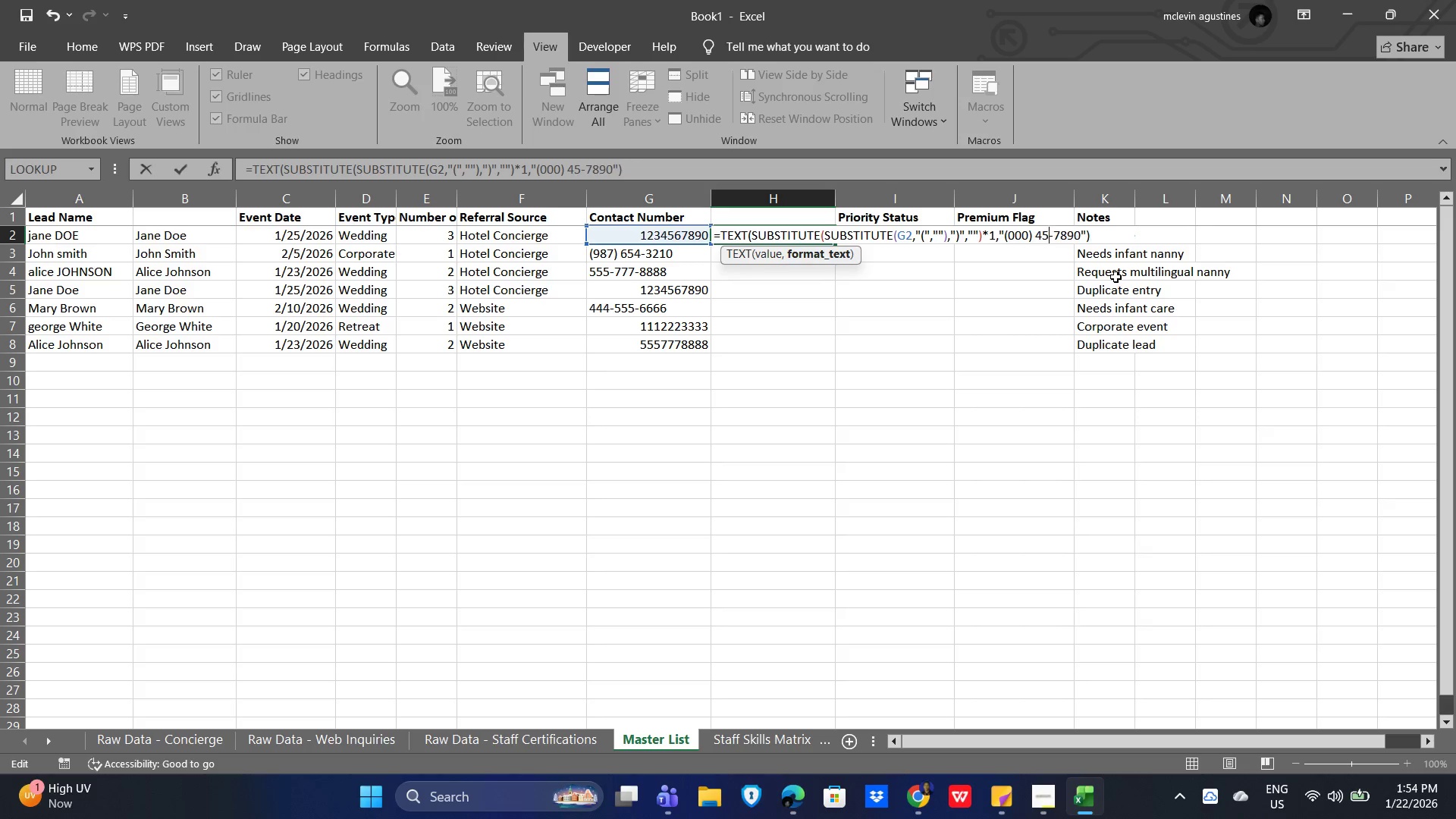 
key(Backspace)
 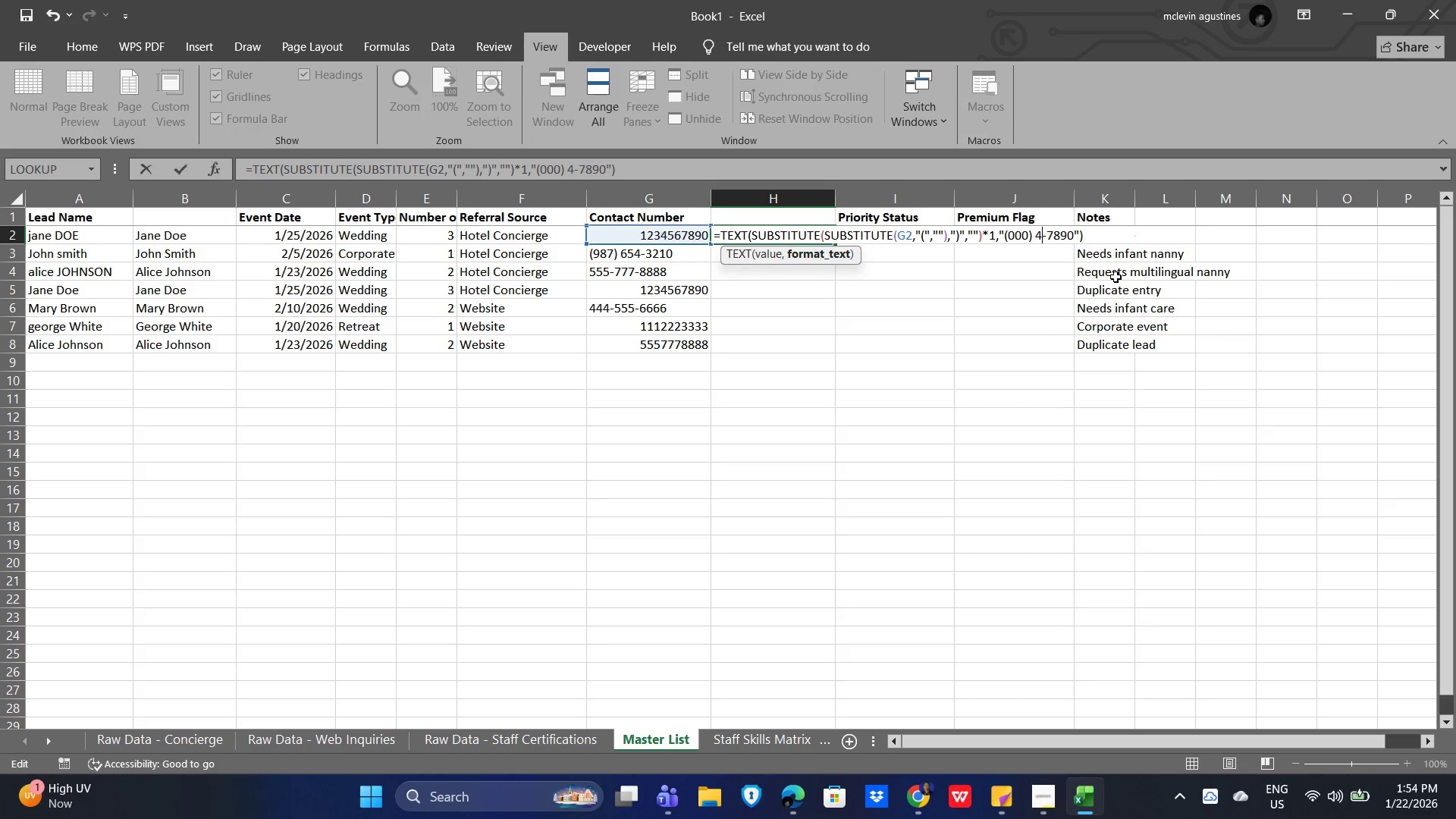 
key(Backspace)
 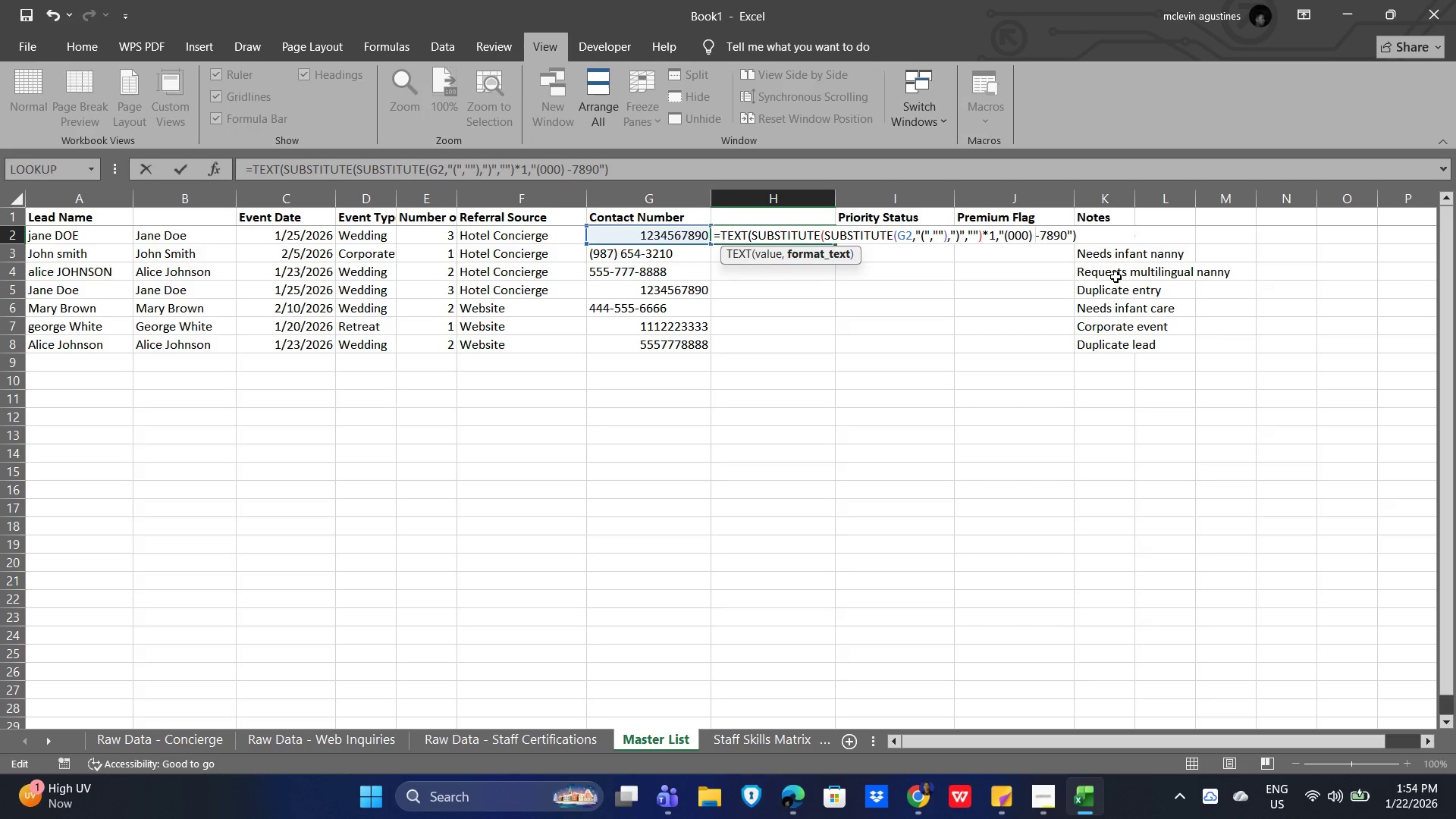 
key(Numpad0)
 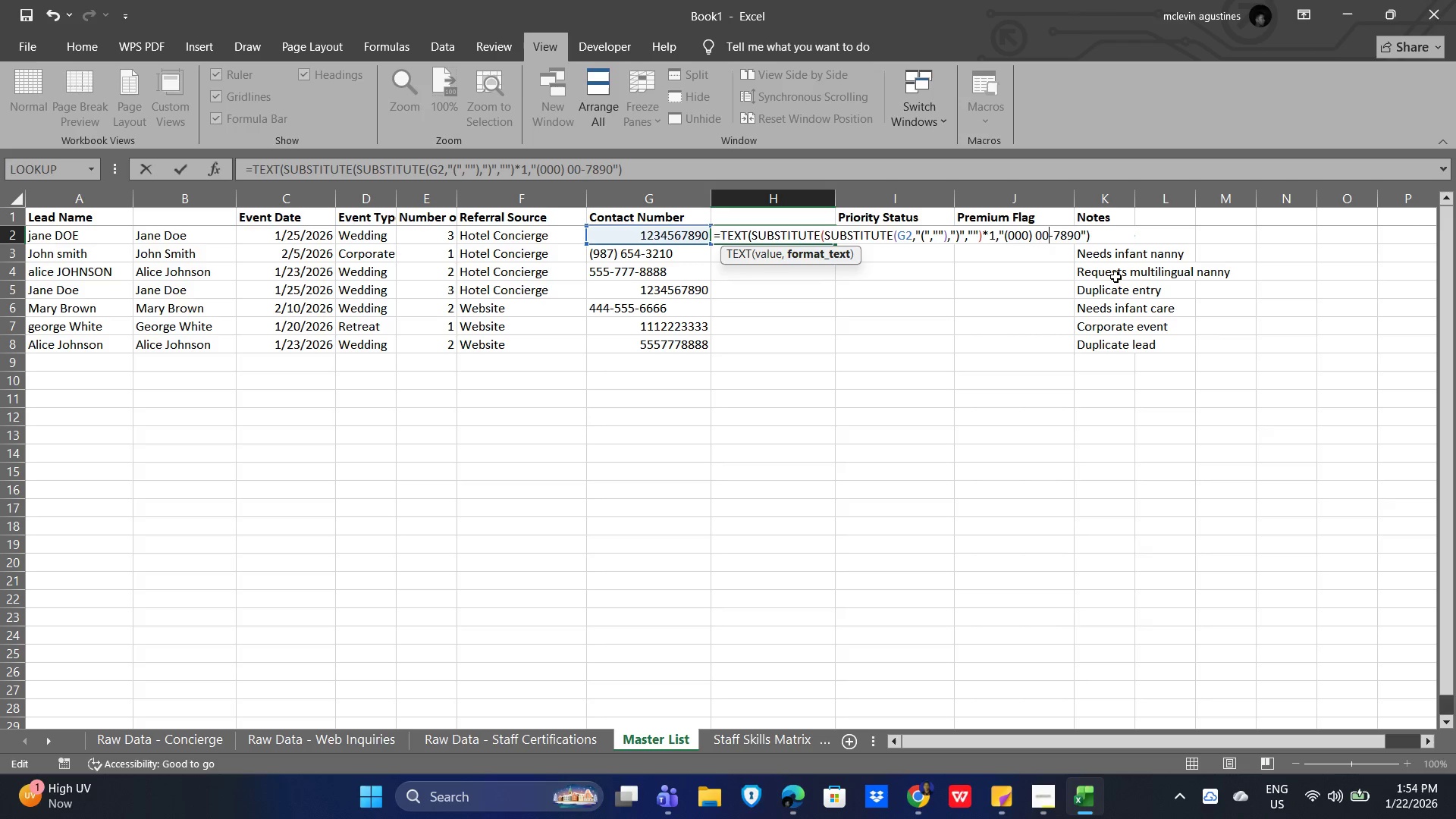 
key(Numpad0)
 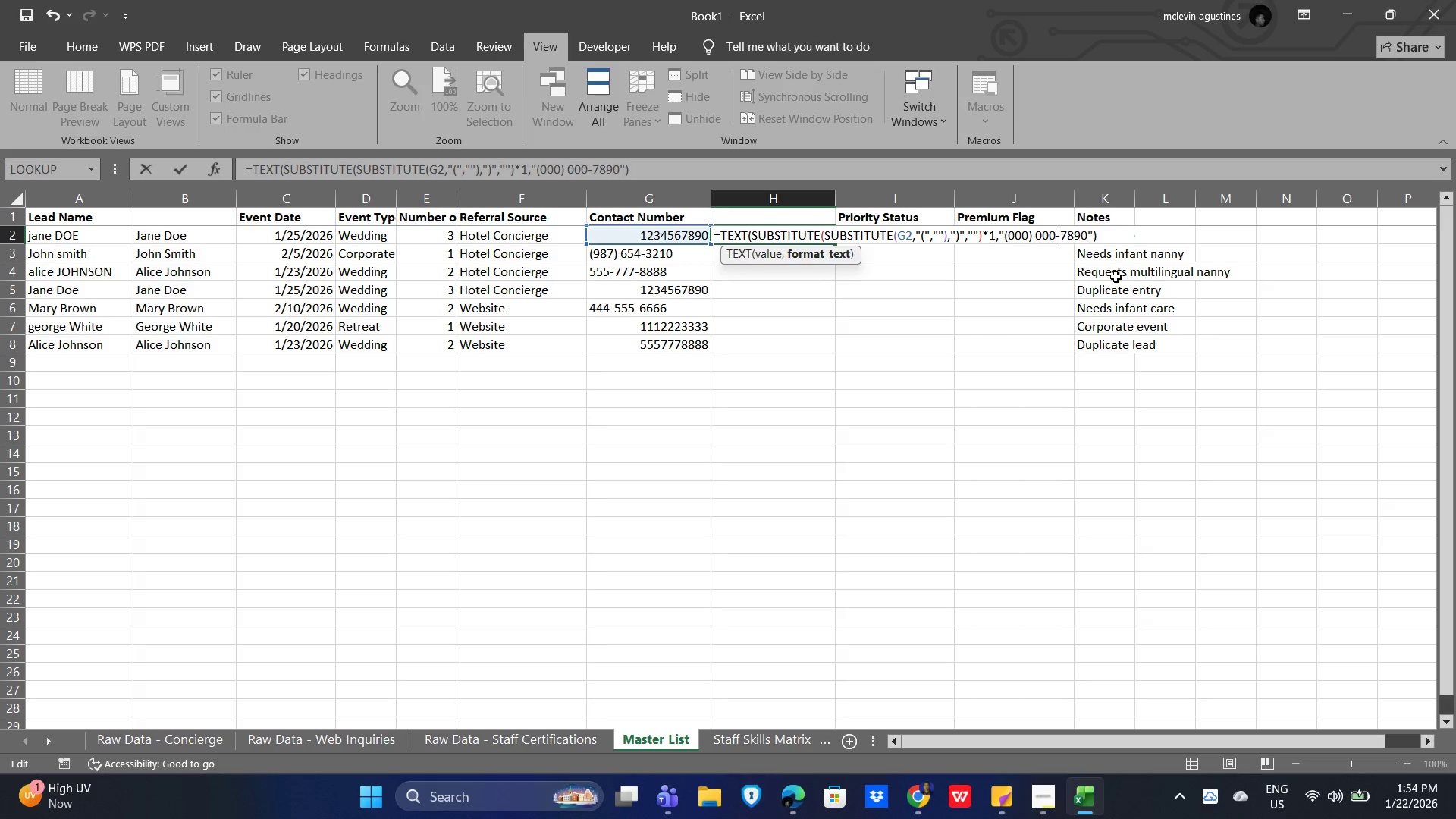 
key(Numpad0)
 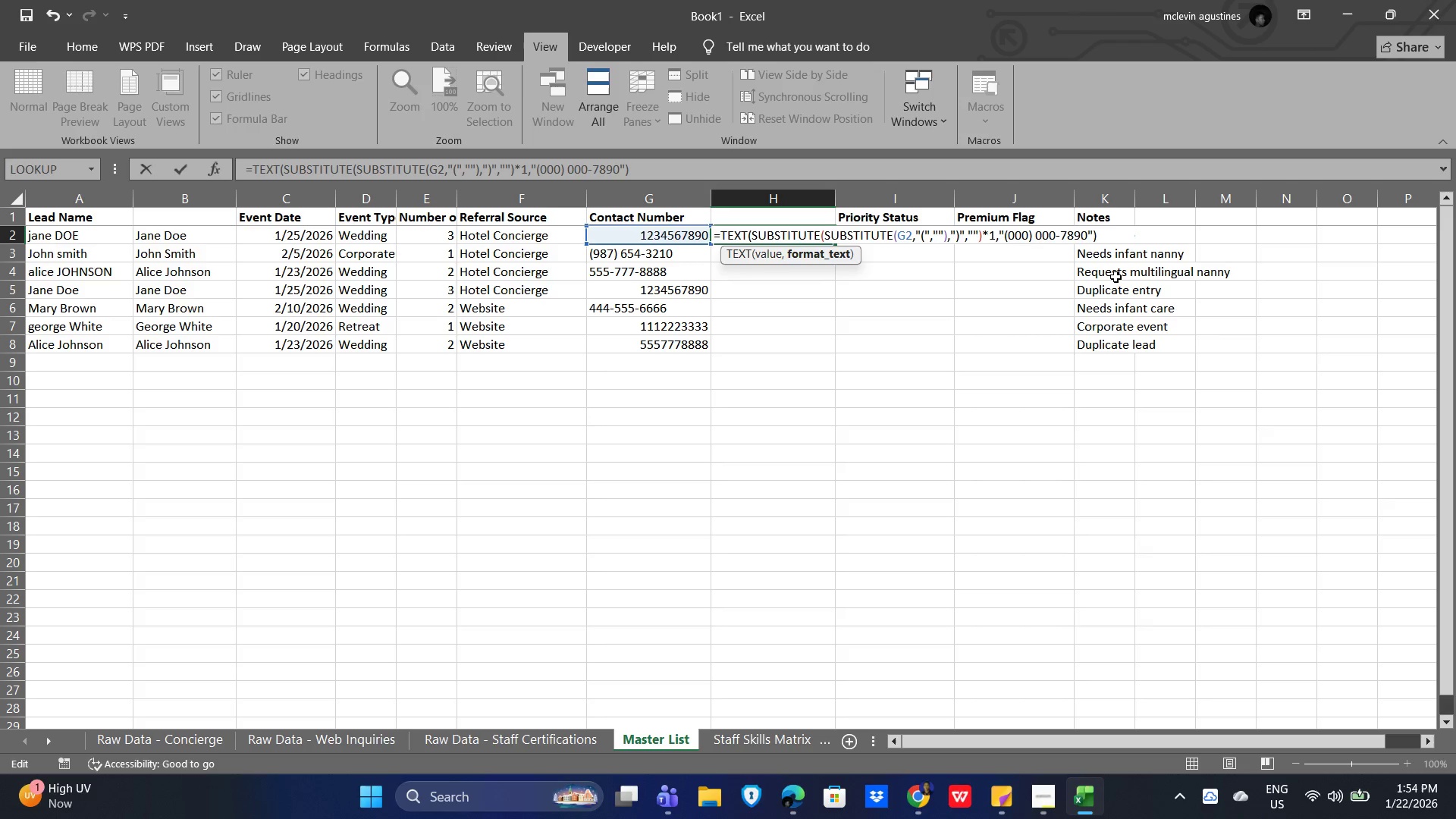 
key(ArrowRight)
 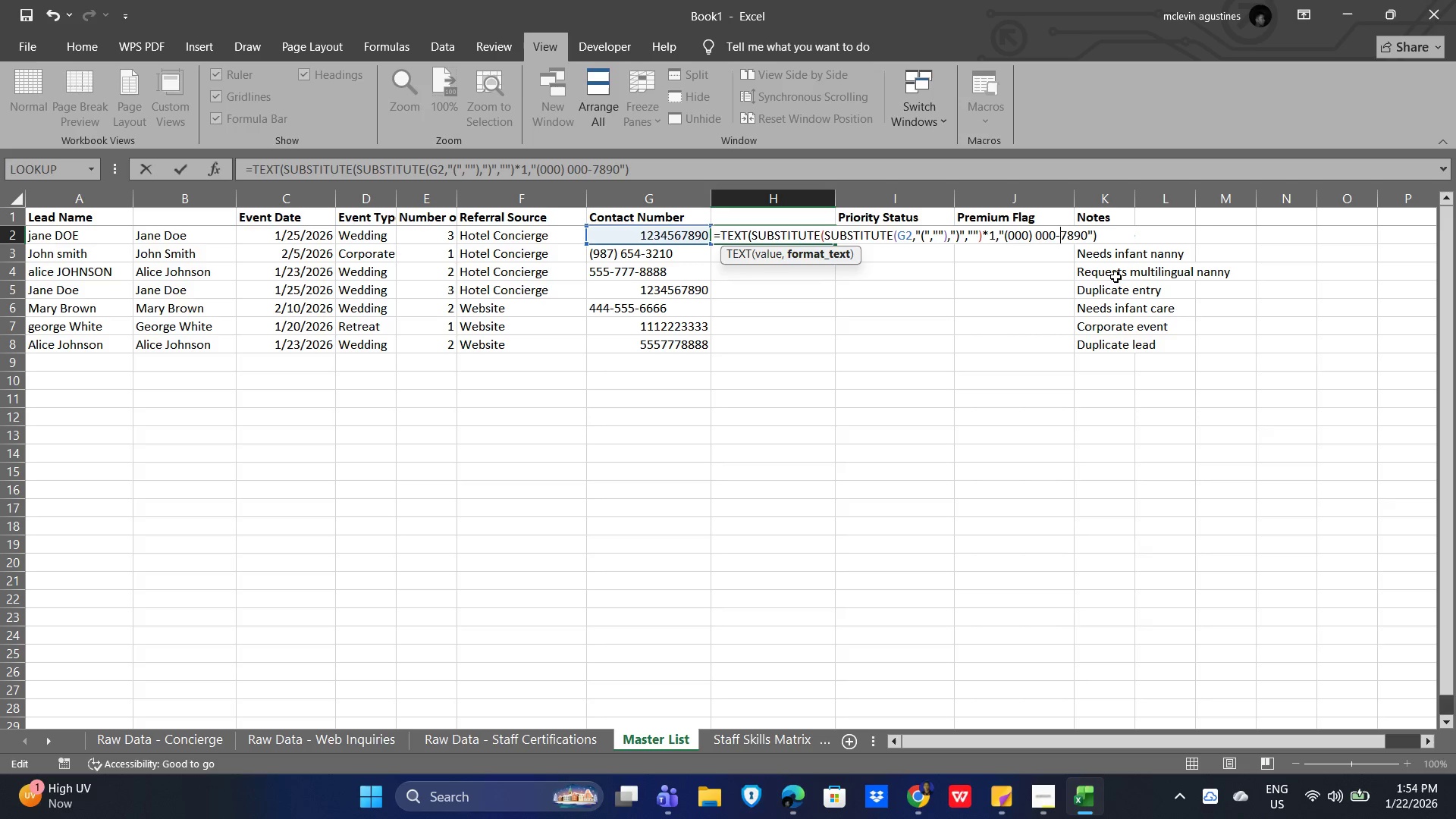 
key(ArrowRight)
 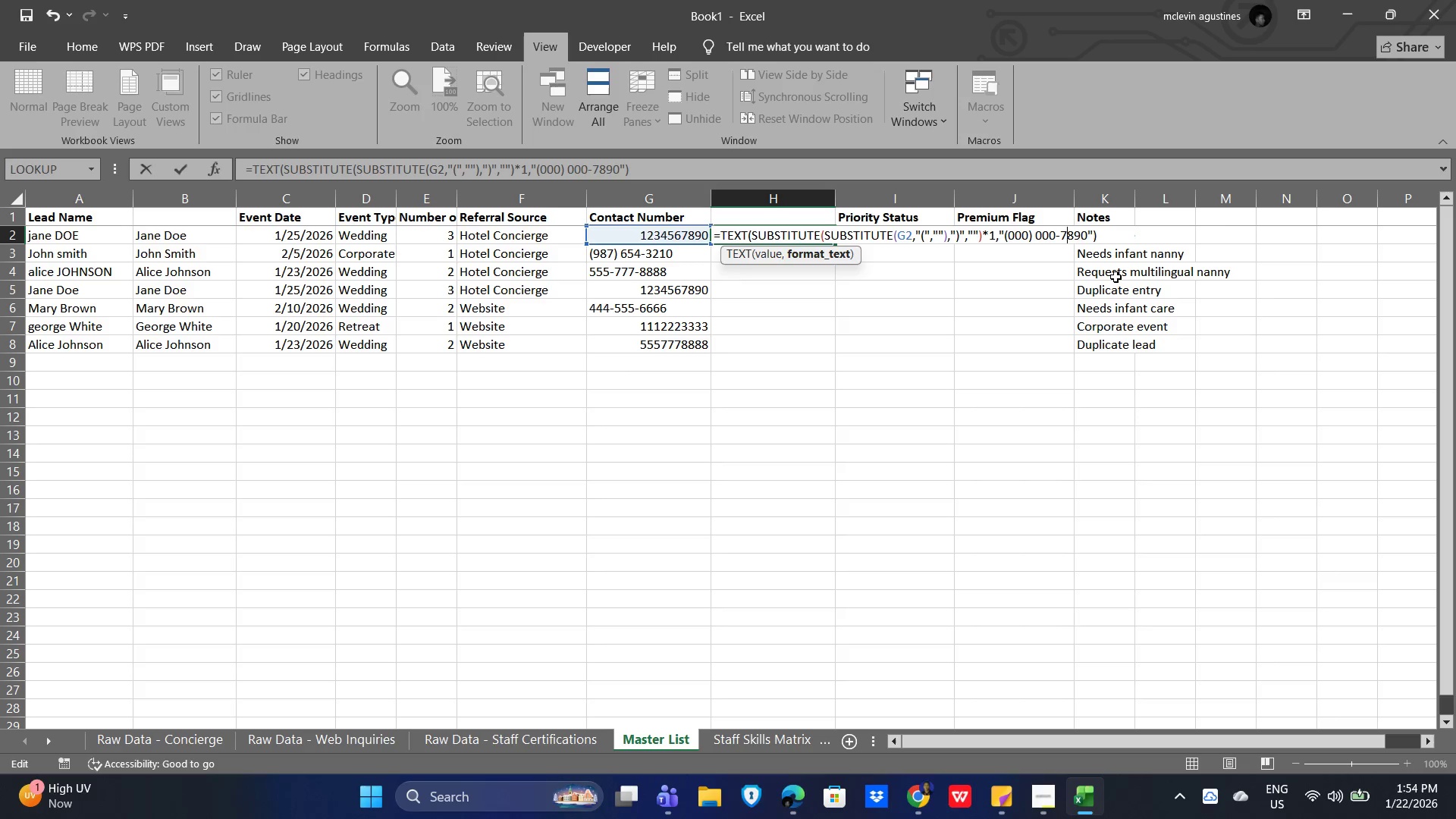 
key(ArrowRight)
 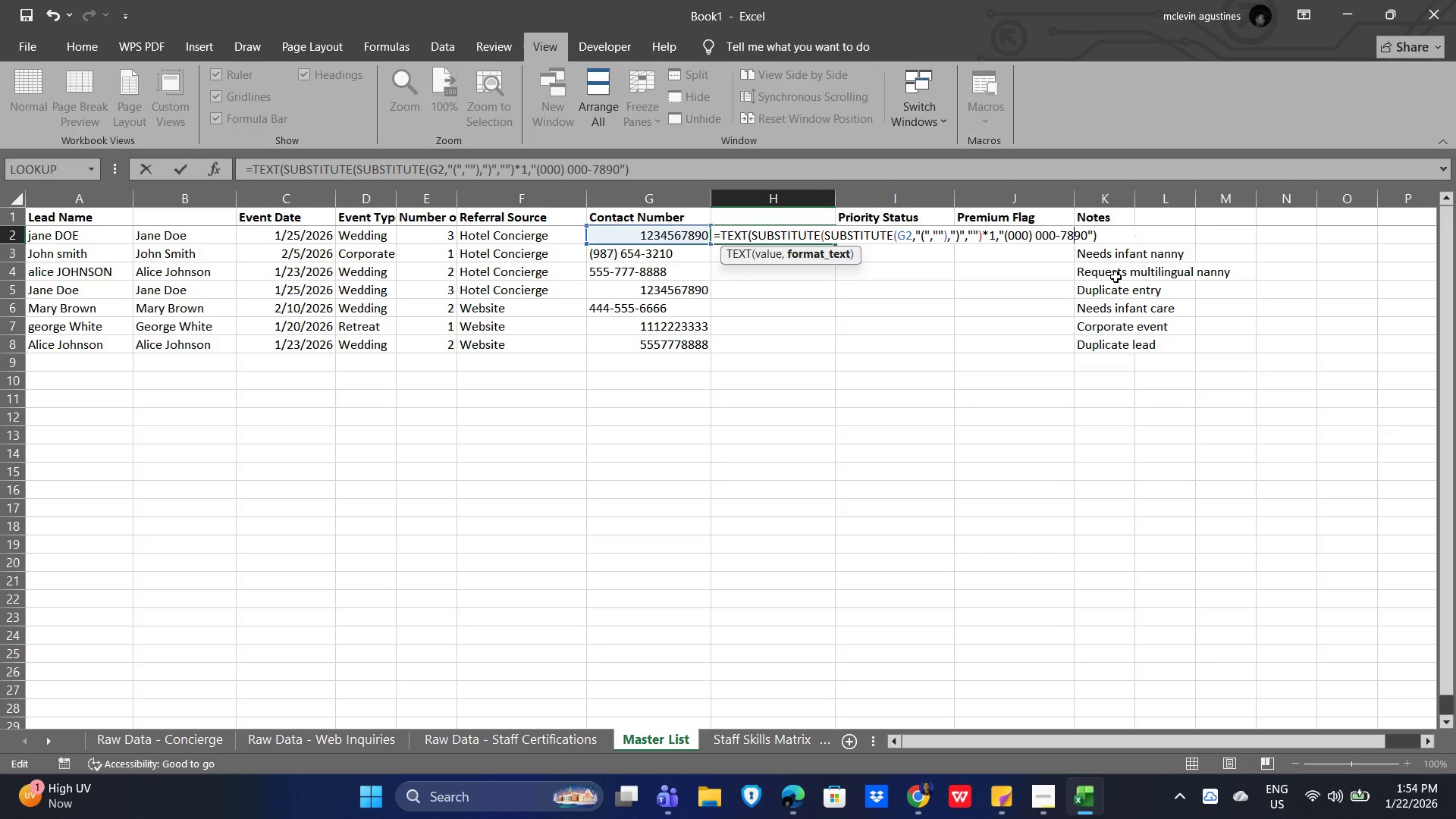 
key(ArrowRight)
 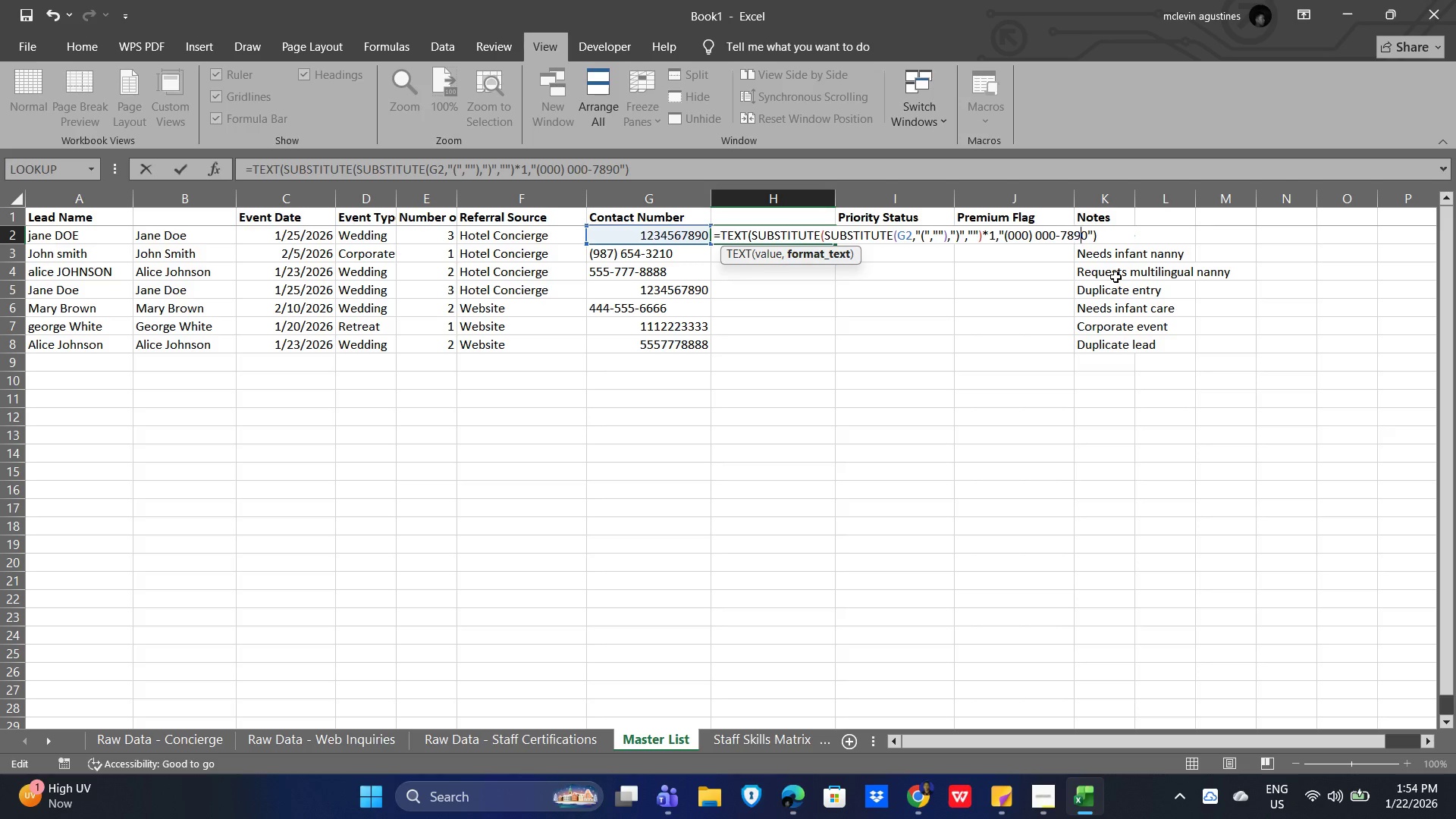 
key(ArrowRight)
 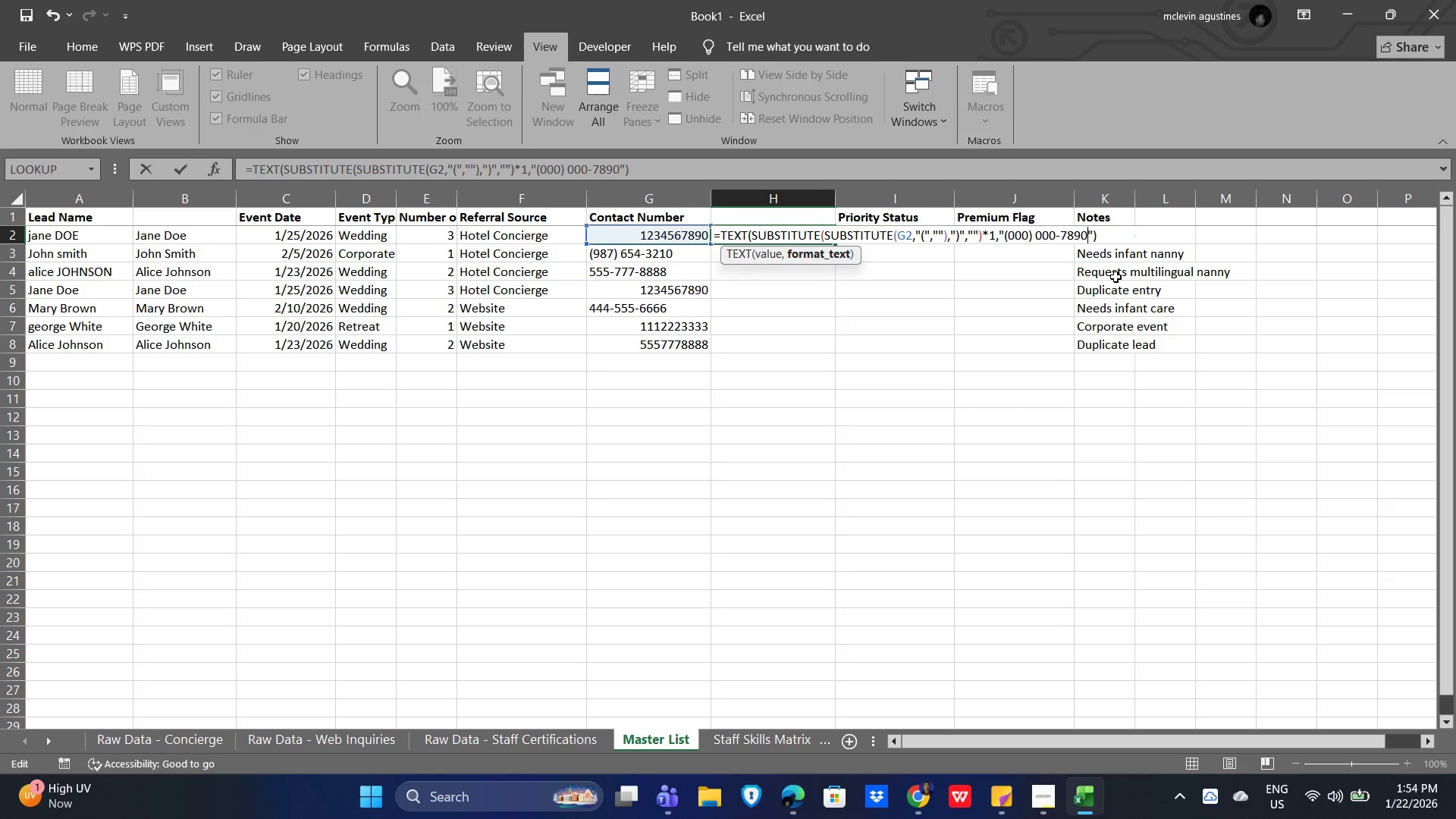 
key(ArrowRight)
 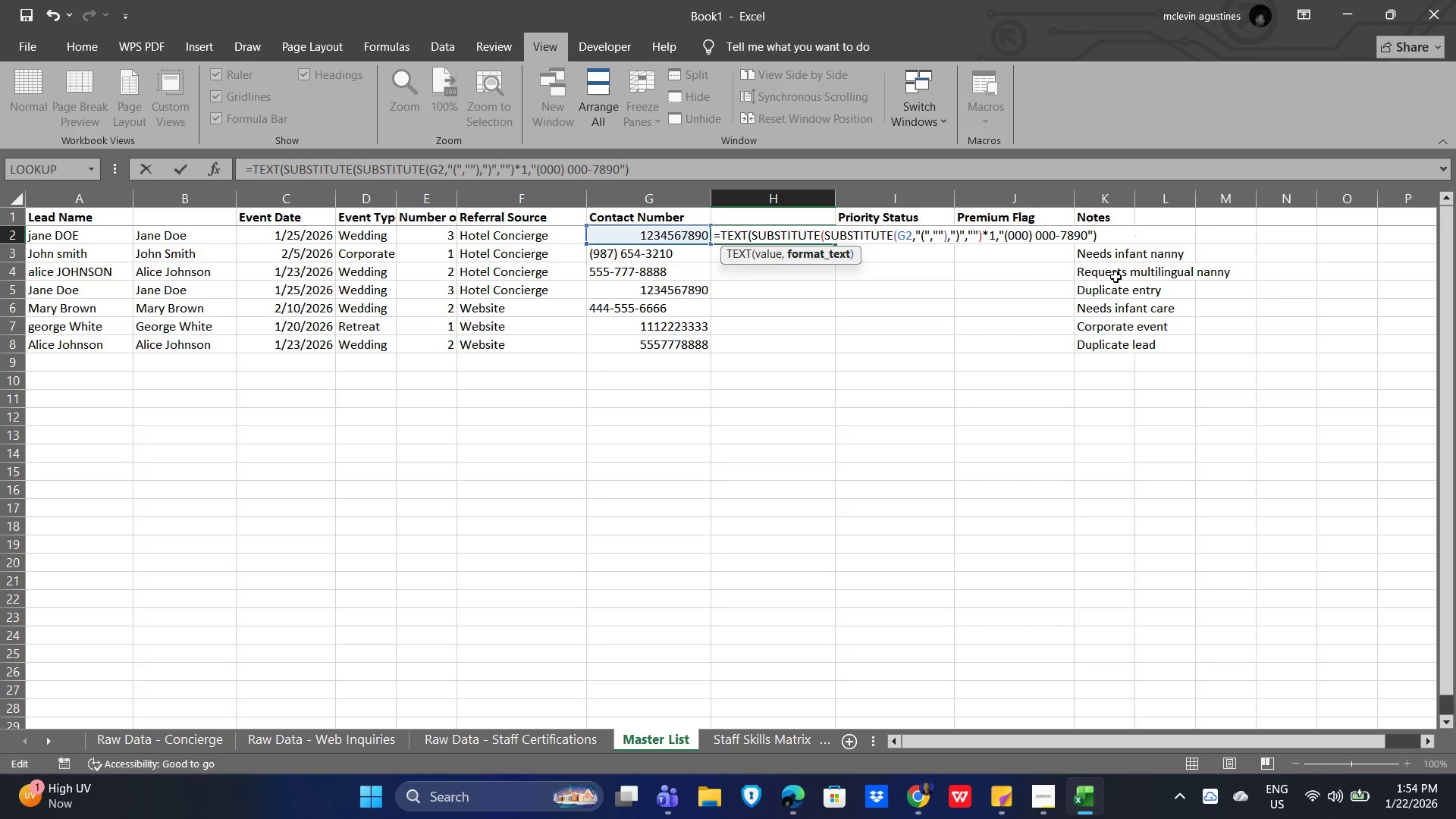 
key(ArrowLeft)
 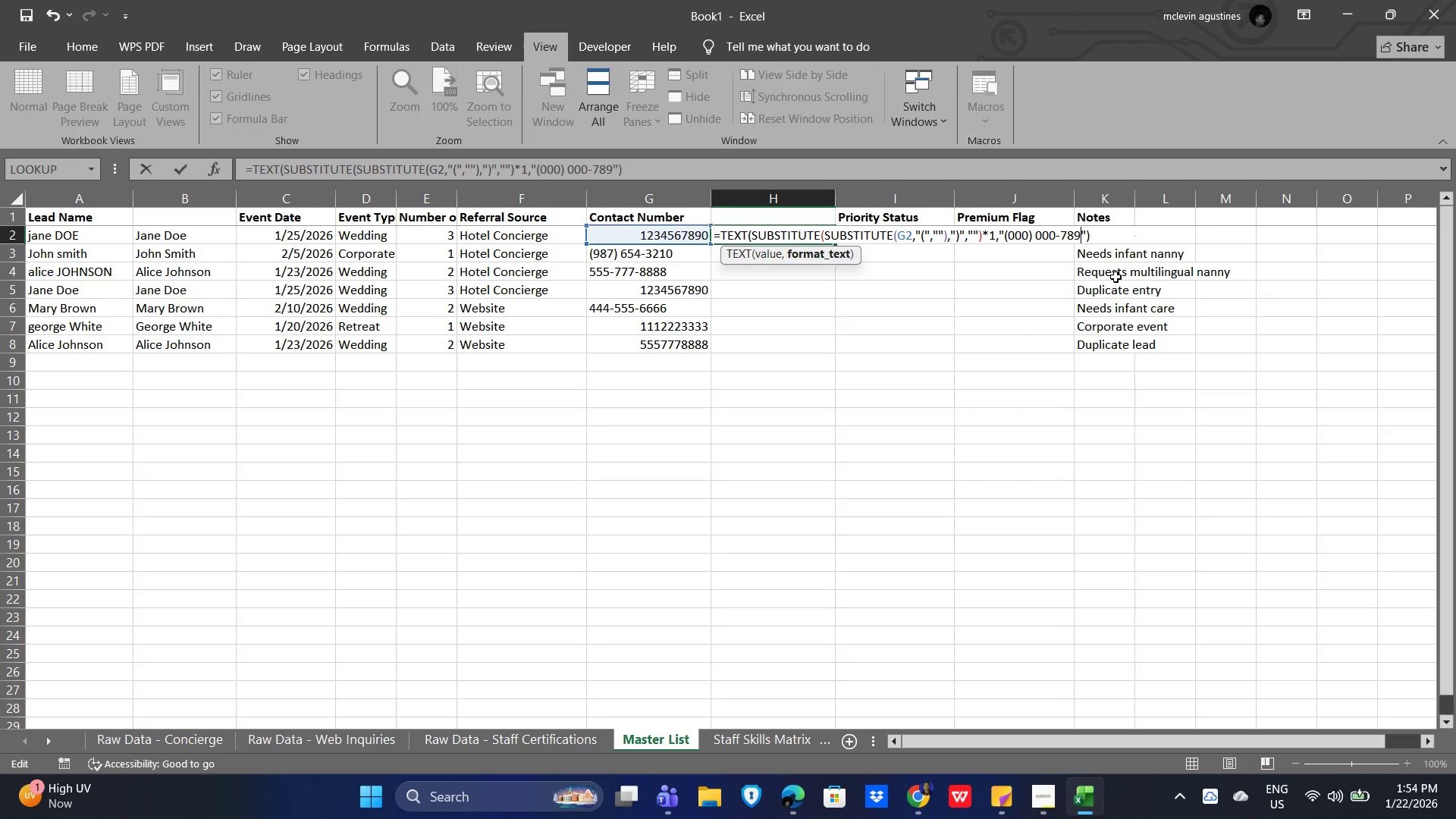 
key(Backspace)
 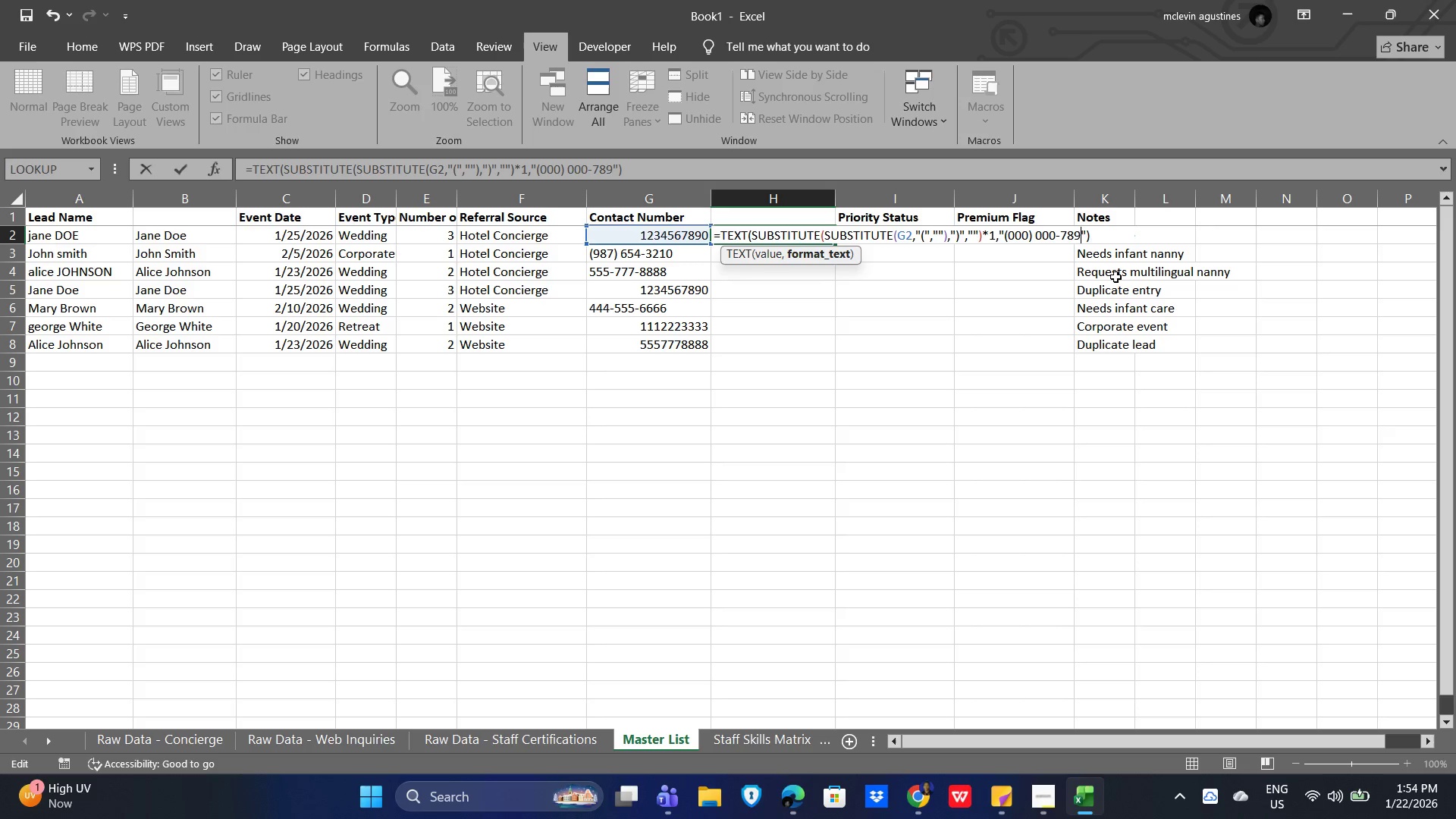 
key(Backspace)
 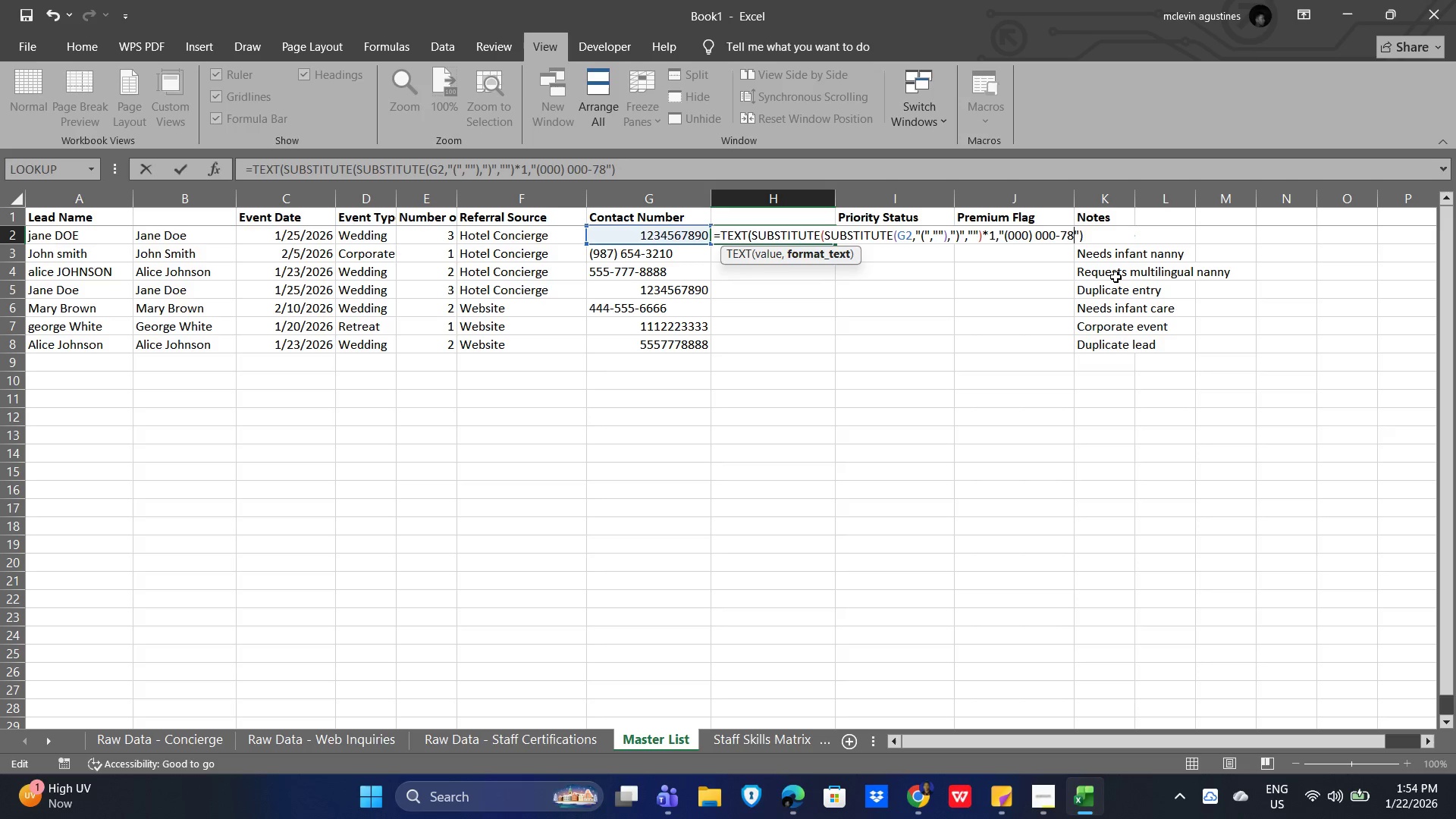 
key(Backspace)
 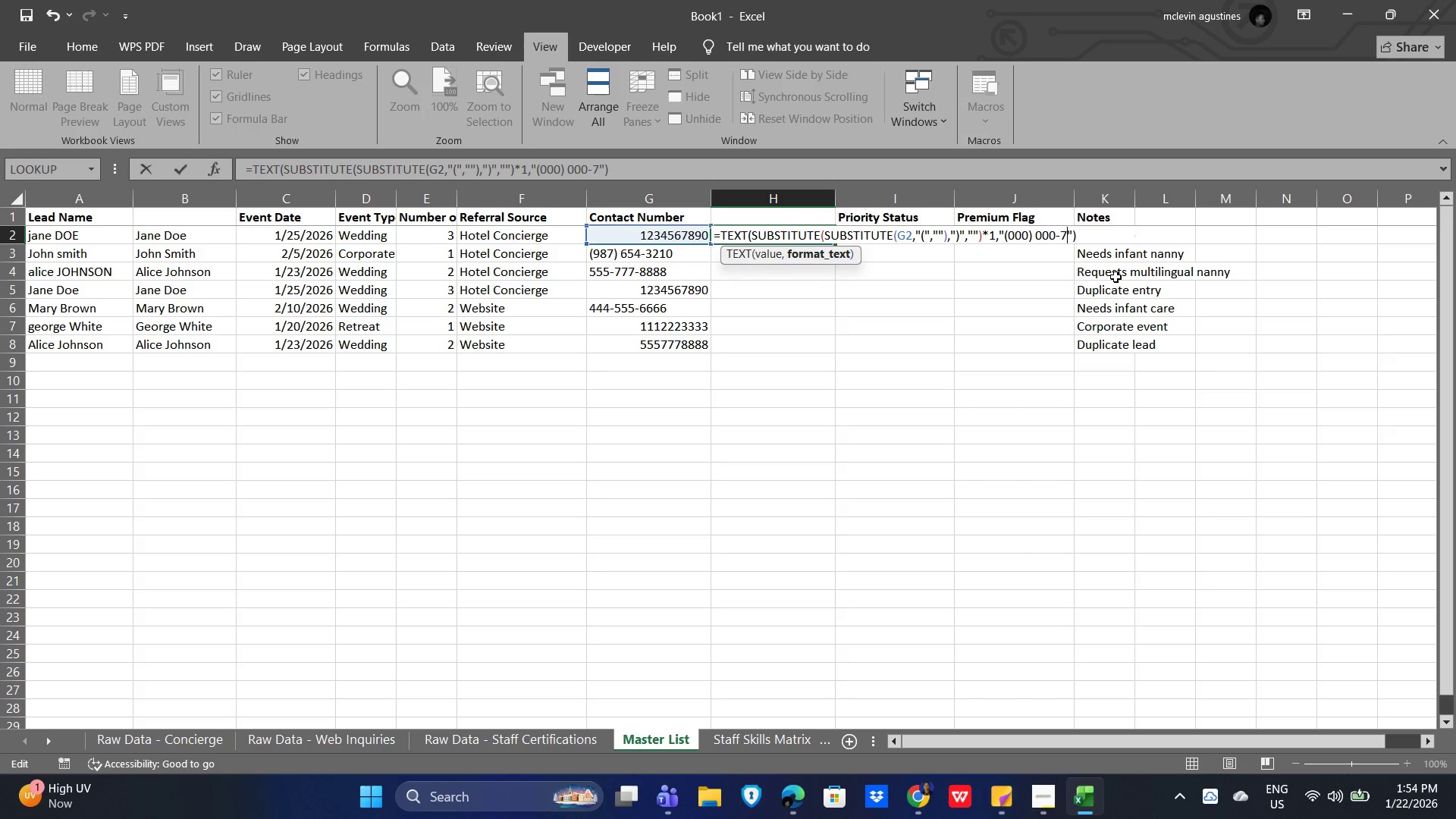 
key(Backspace)
 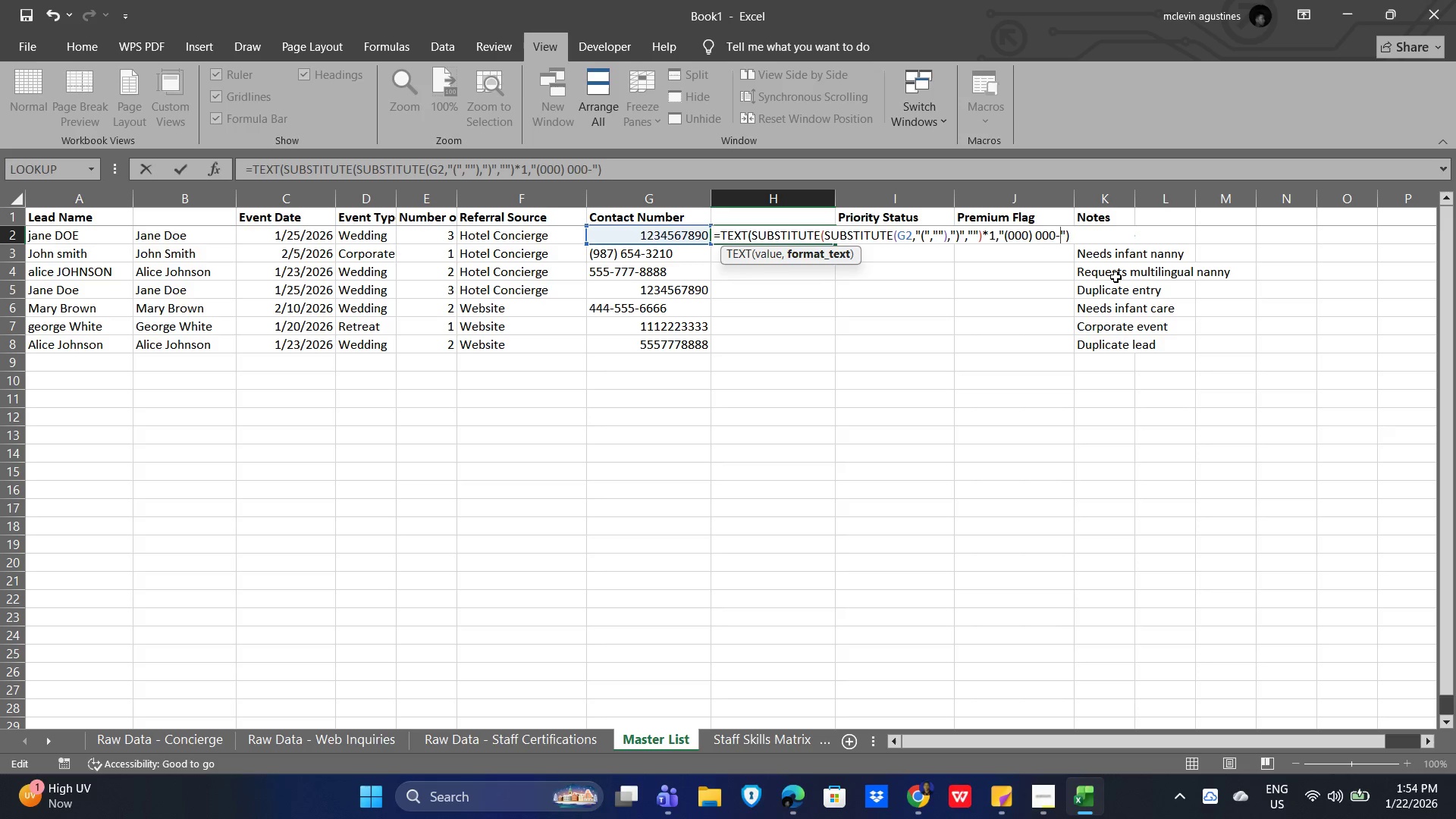 
key(Numpad0)
 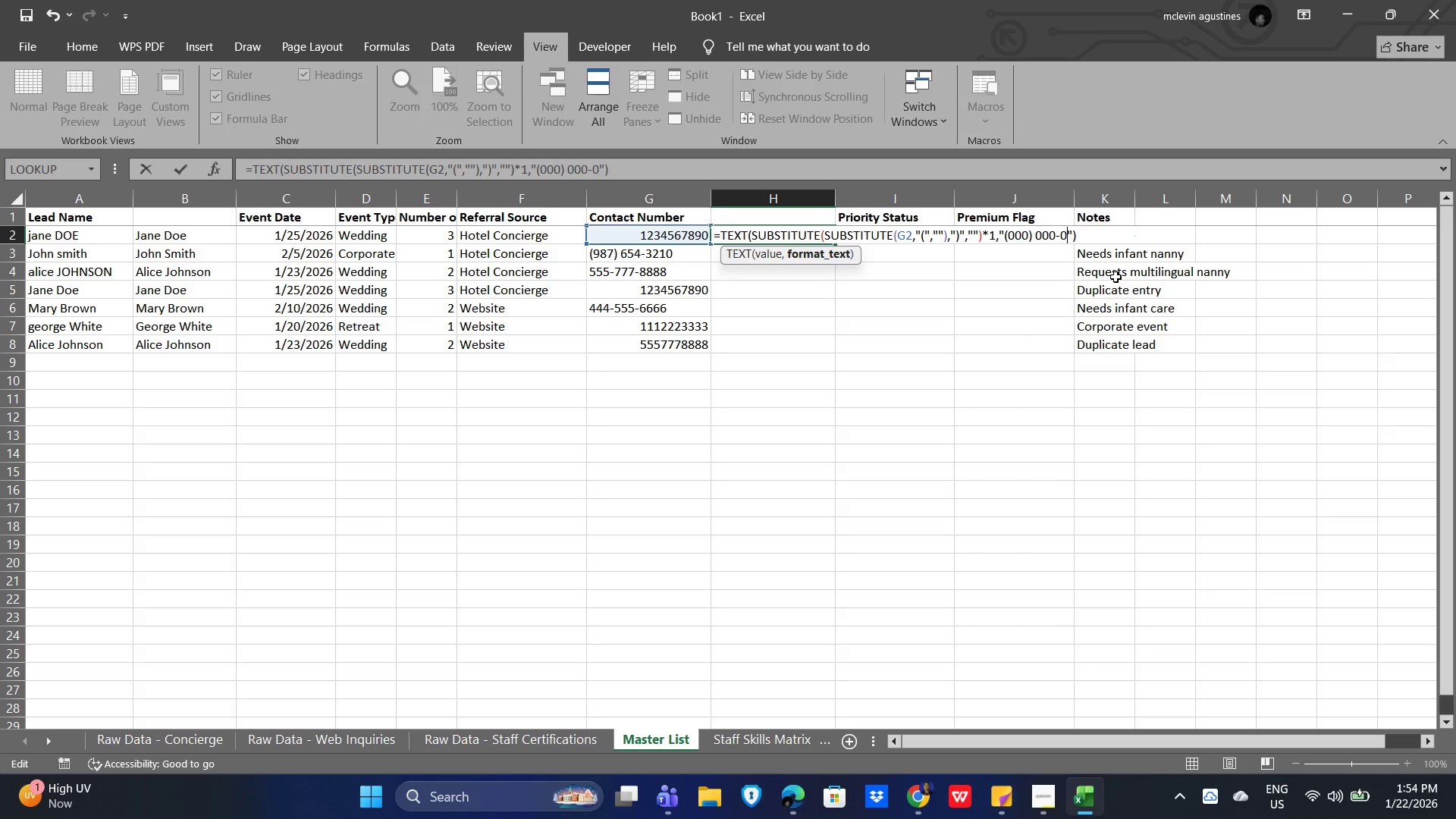 
key(Numpad0)
 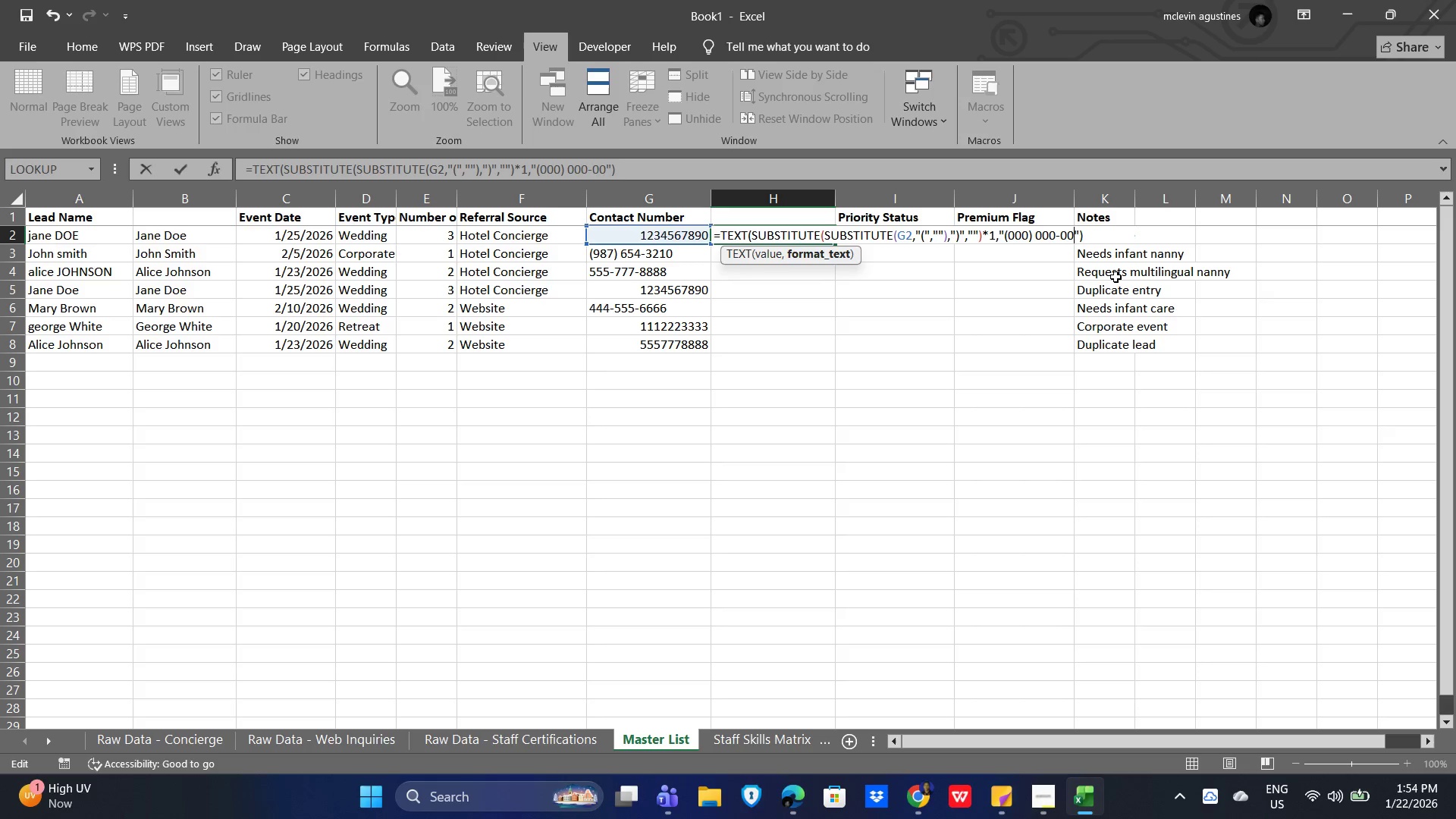 
key(Numpad0)
 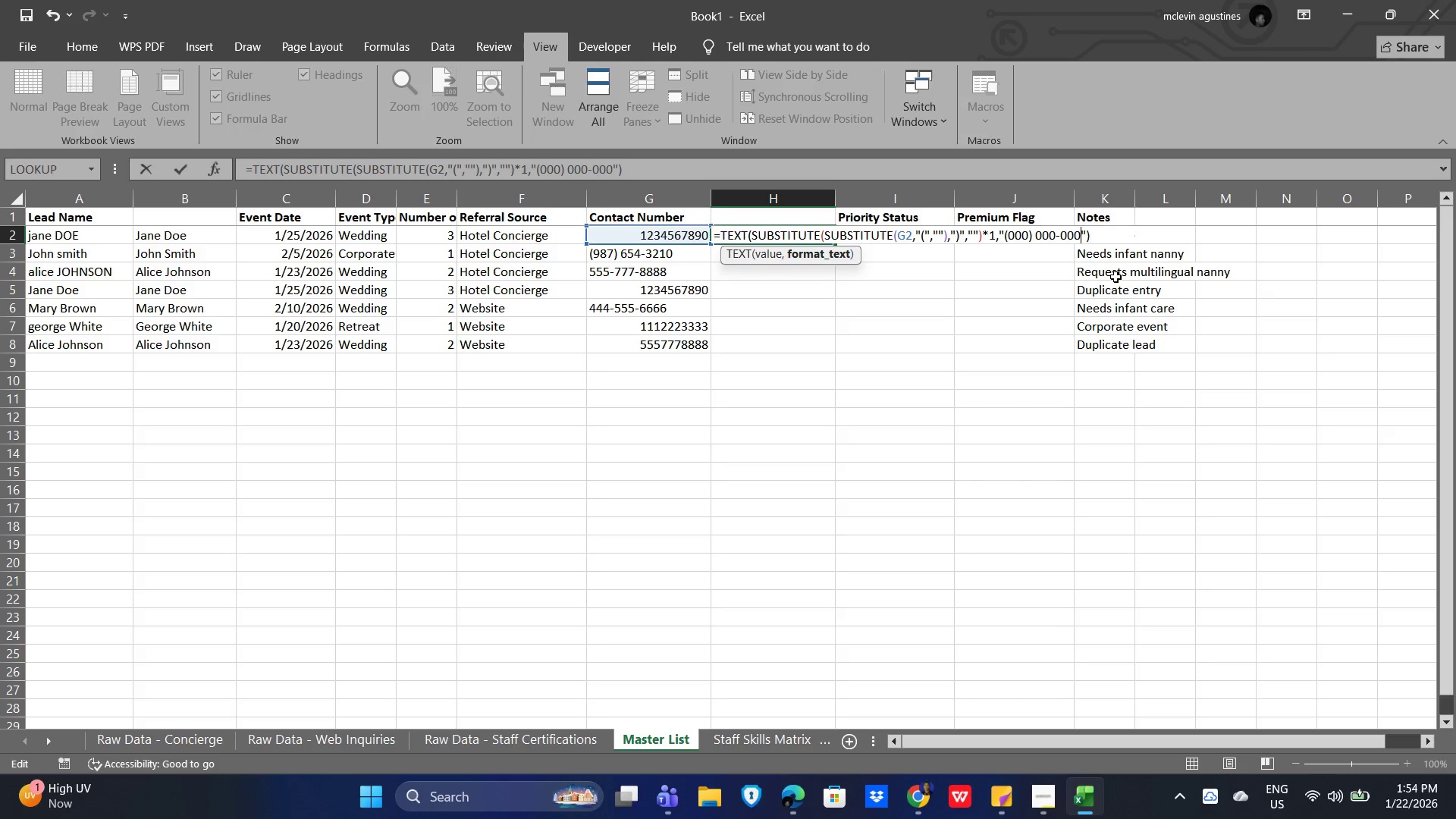 
key(Numpad0)
 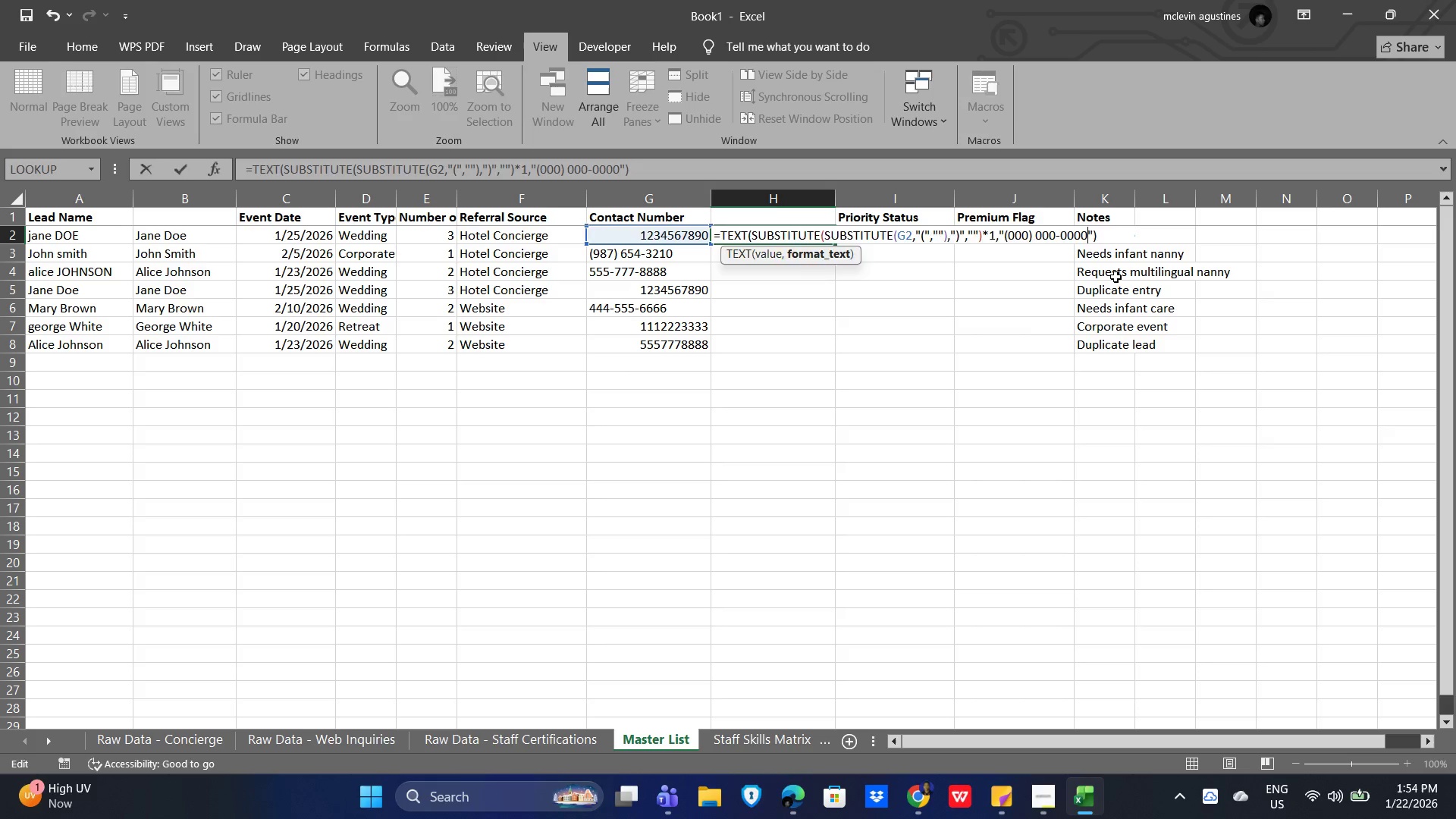 
key(NumpadEnter)
 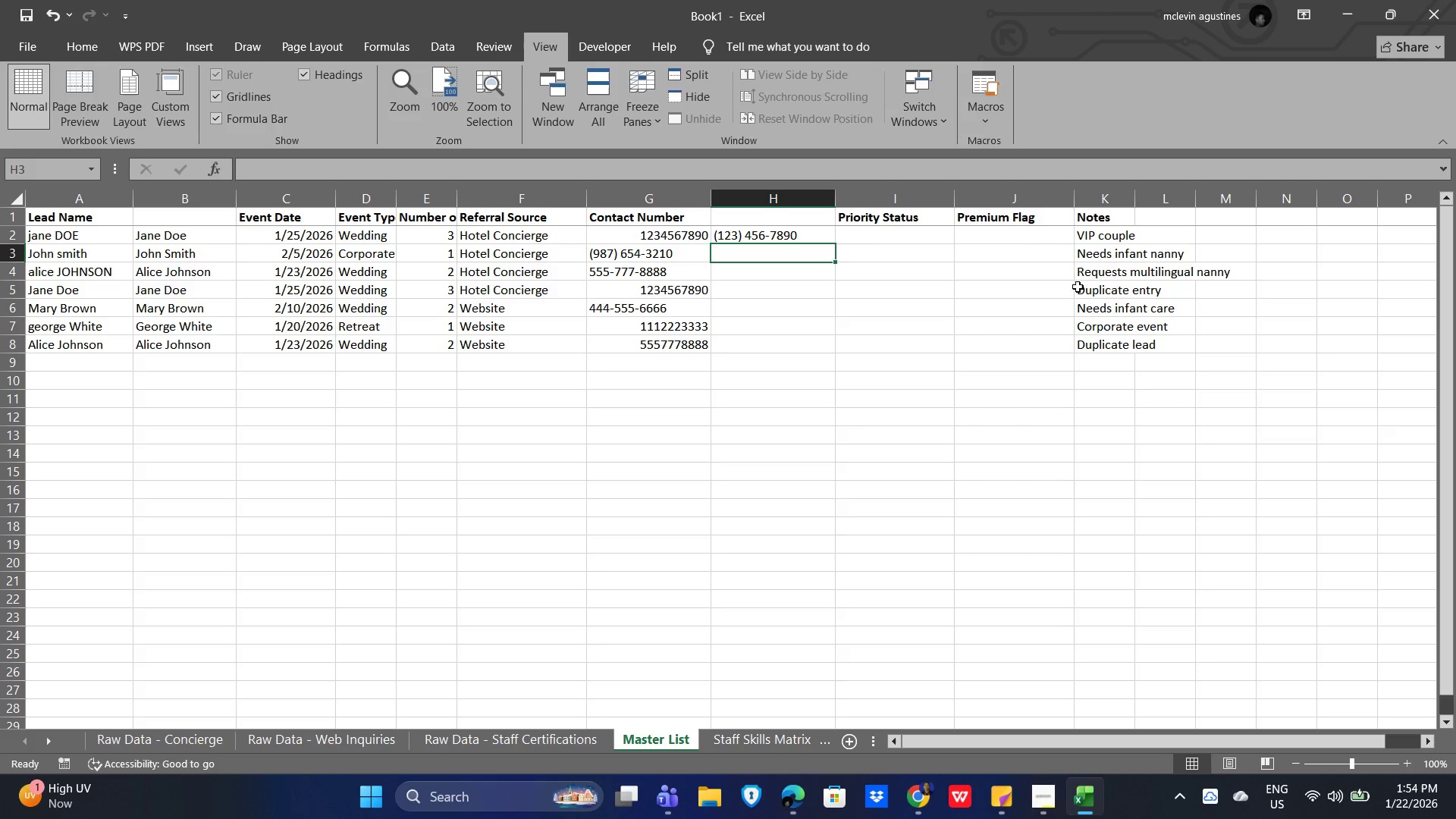 
left_click([834, 421])
 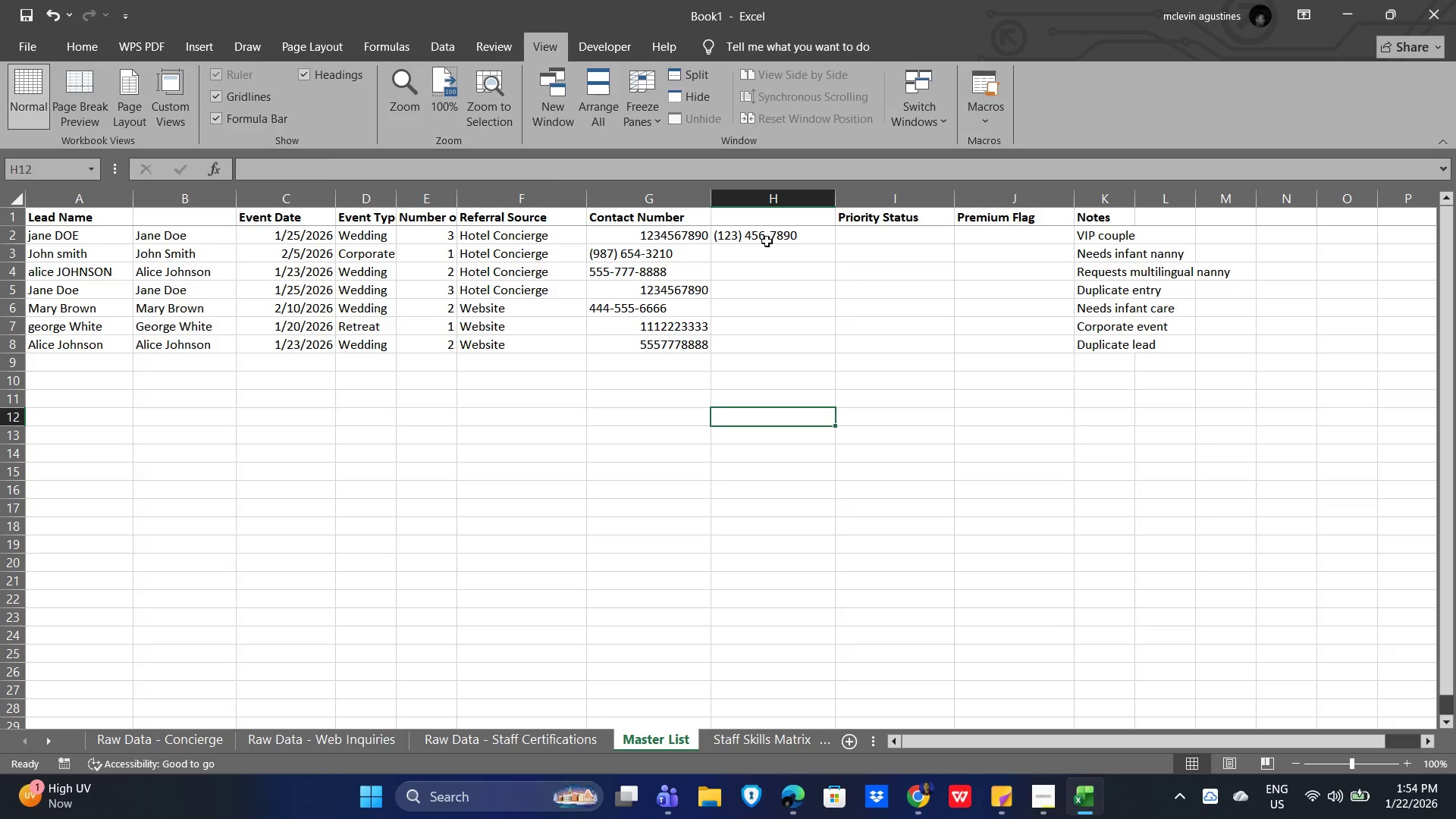 
left_click([770, 236])
 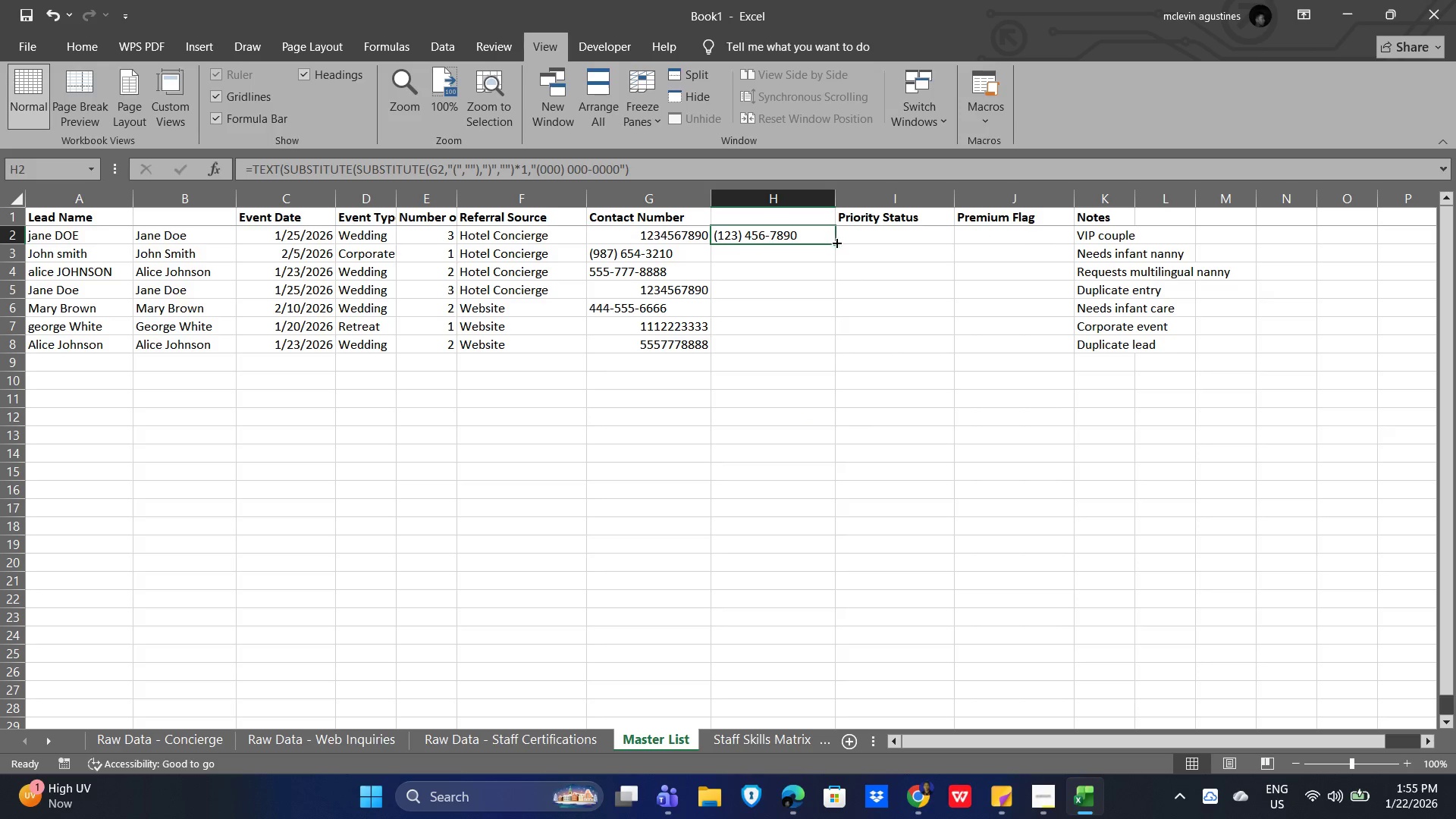 
left_click_drag(start_coordinate=[836, 243], to_coordinate=[830, 347])
 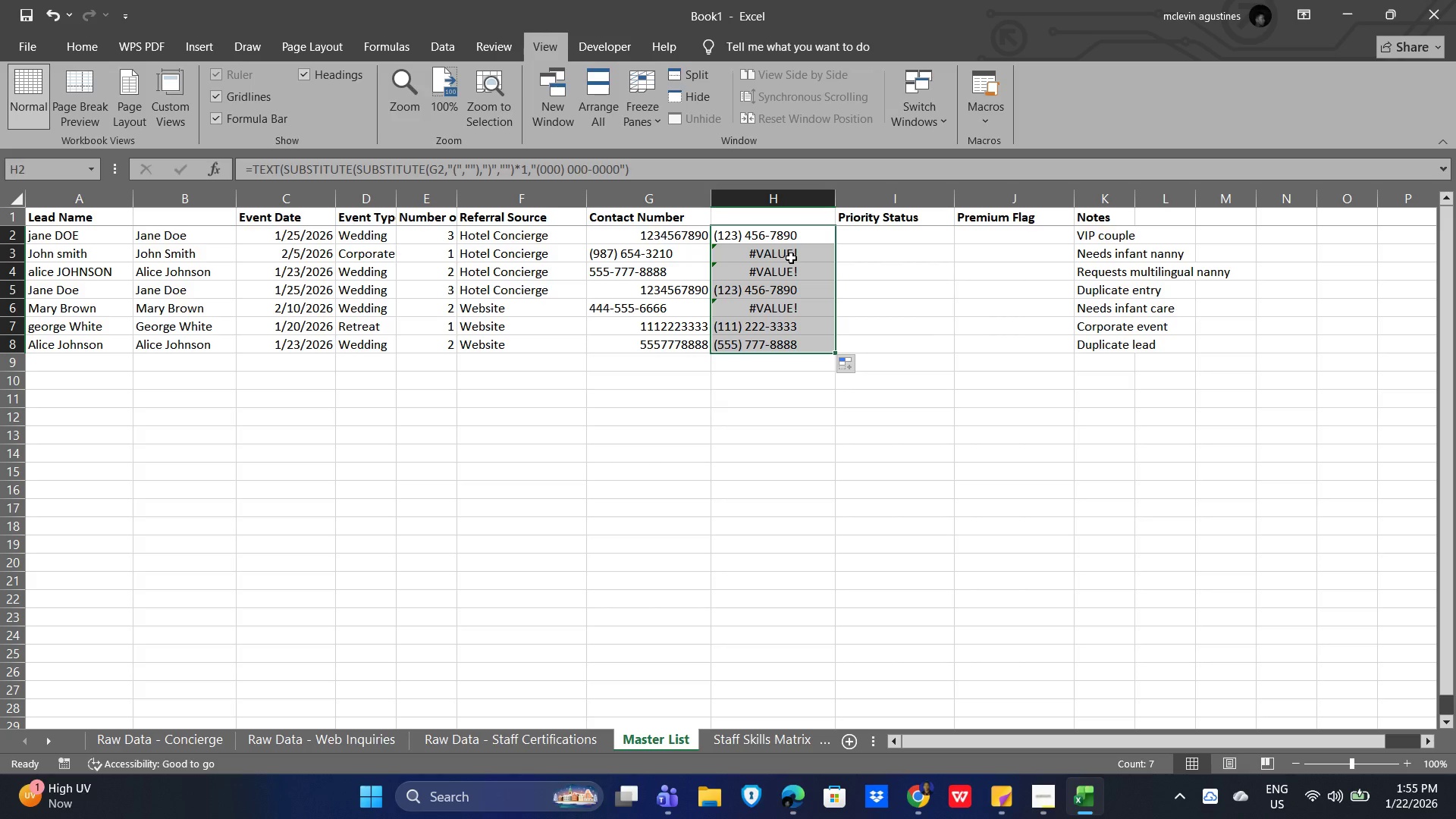 
wait(5.01)
 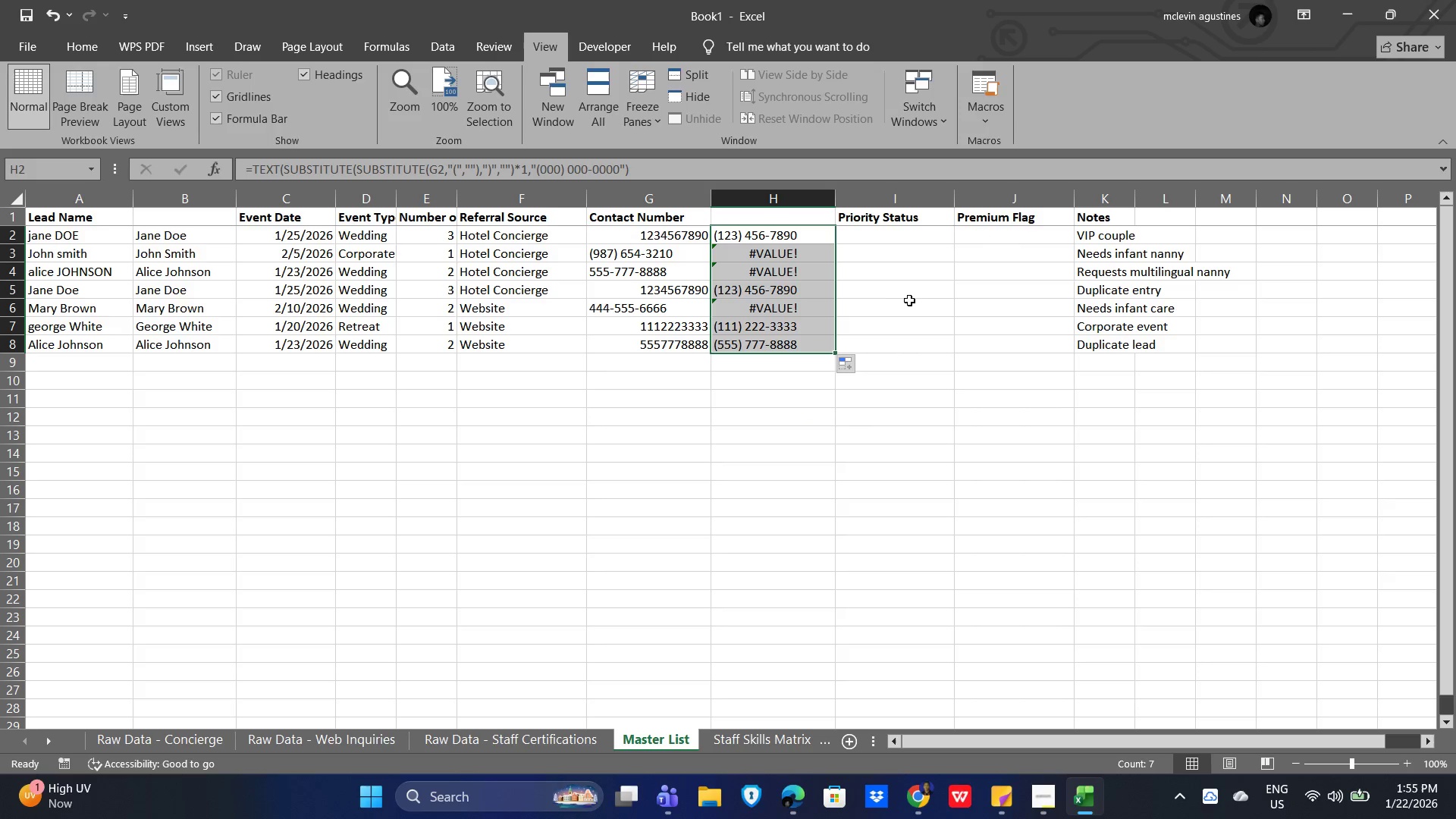 
double_click([775, 257])
 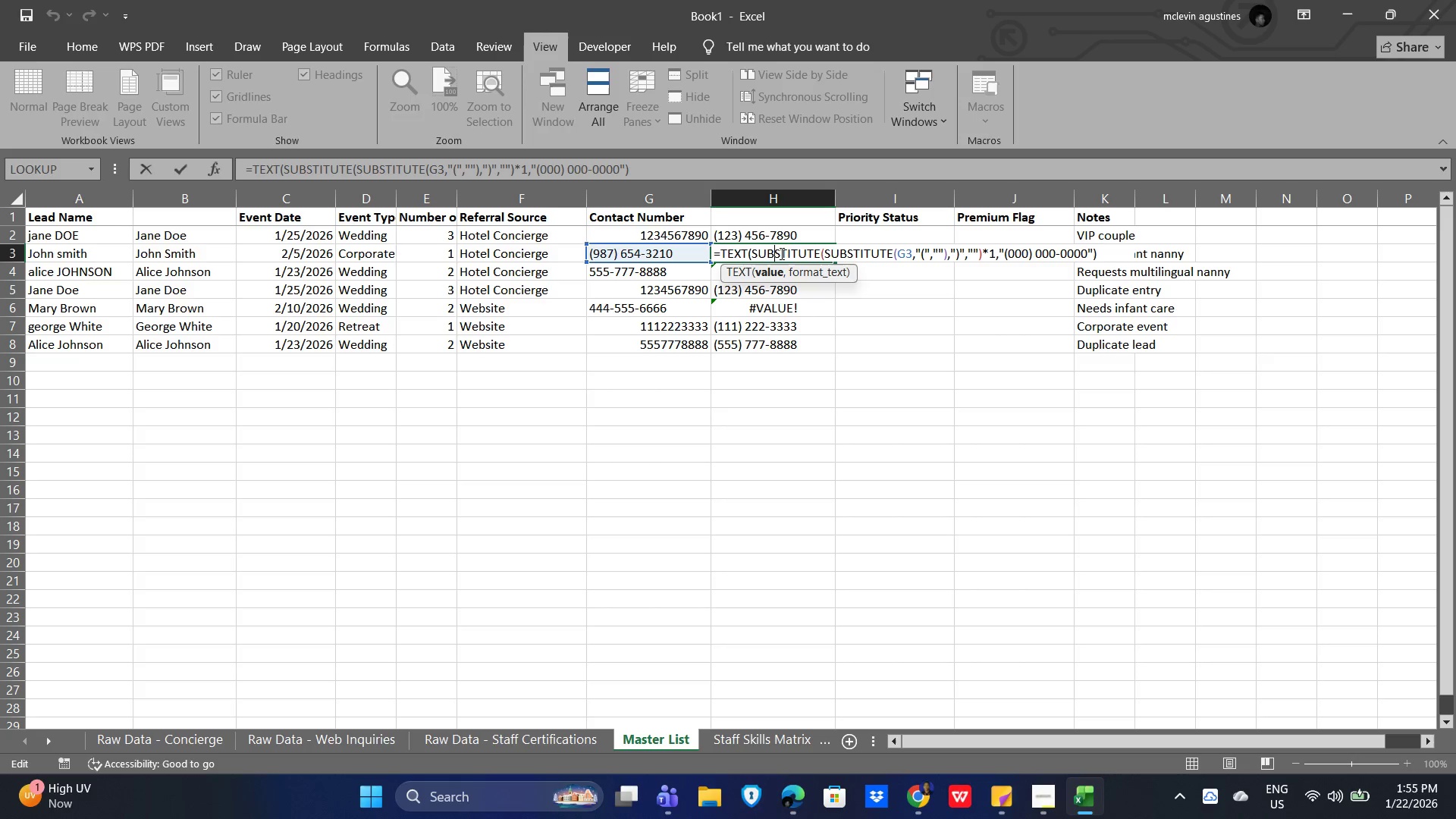 
wait(7.24)
 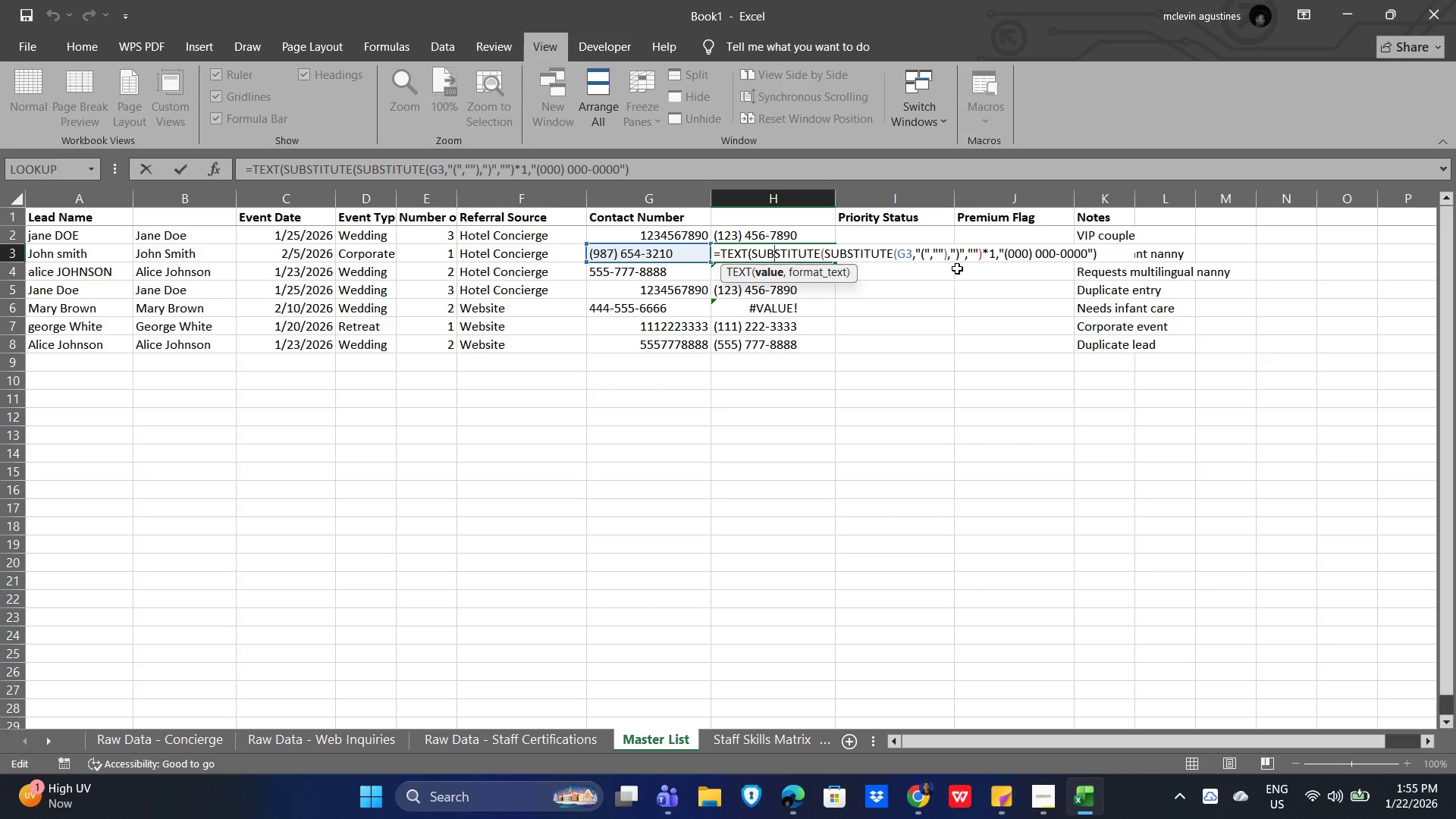 
key(NumpadEnter)
 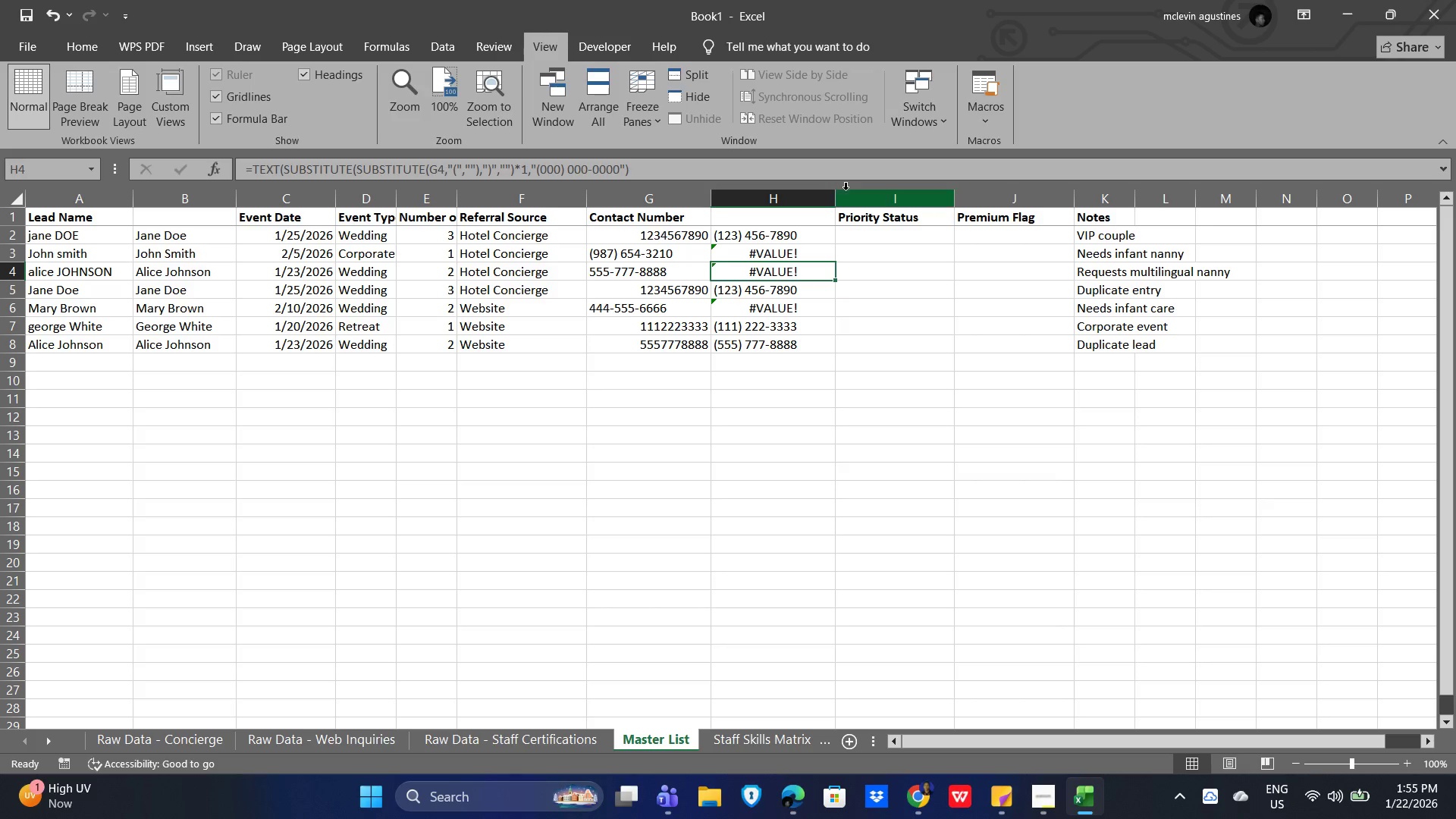 
left_click_drag(start_coordinate=[838, 196], to_coordinate=[858, 197])
 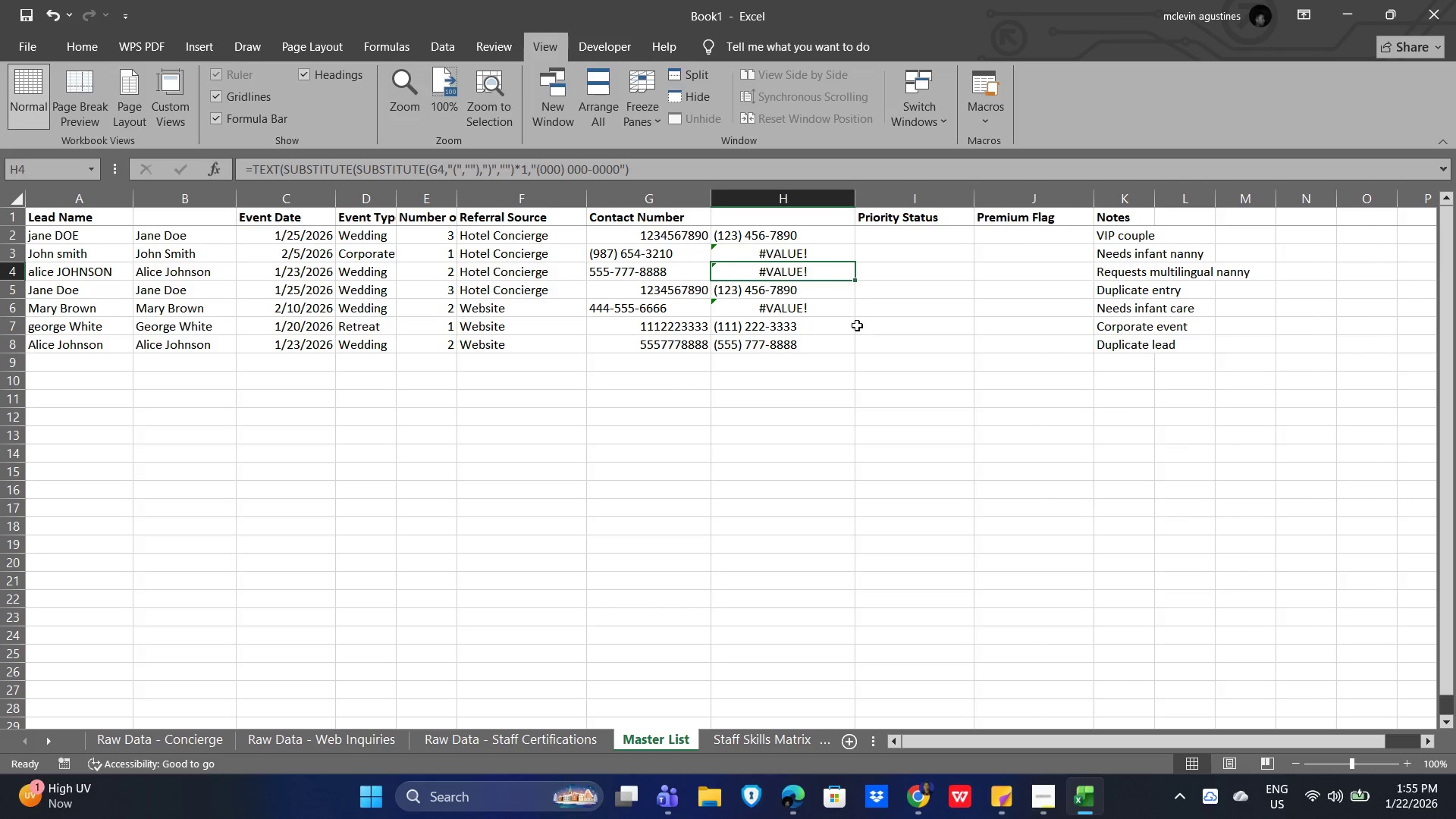 
left_click([881, 384])
 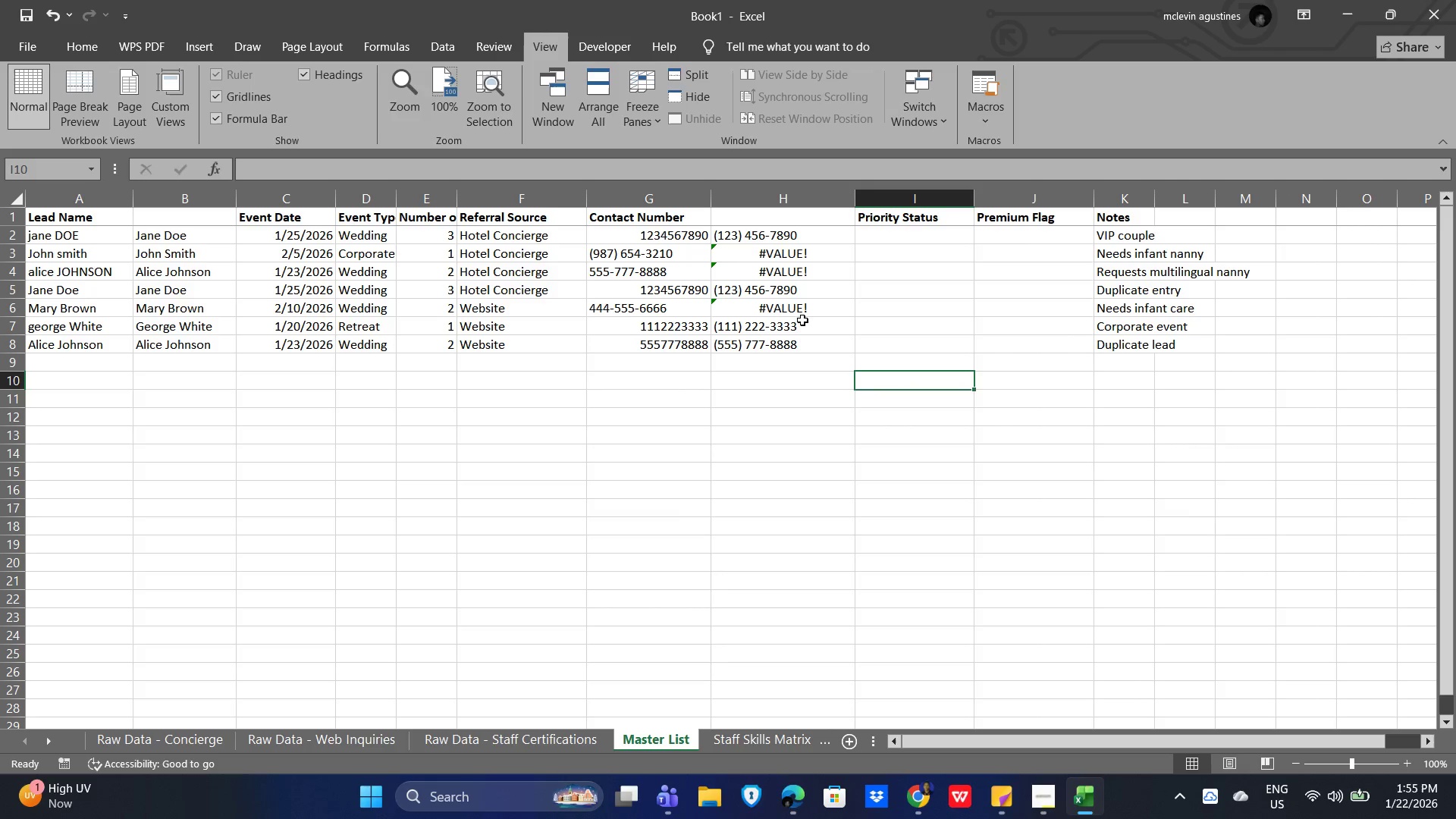 
left_click([802, 313])
 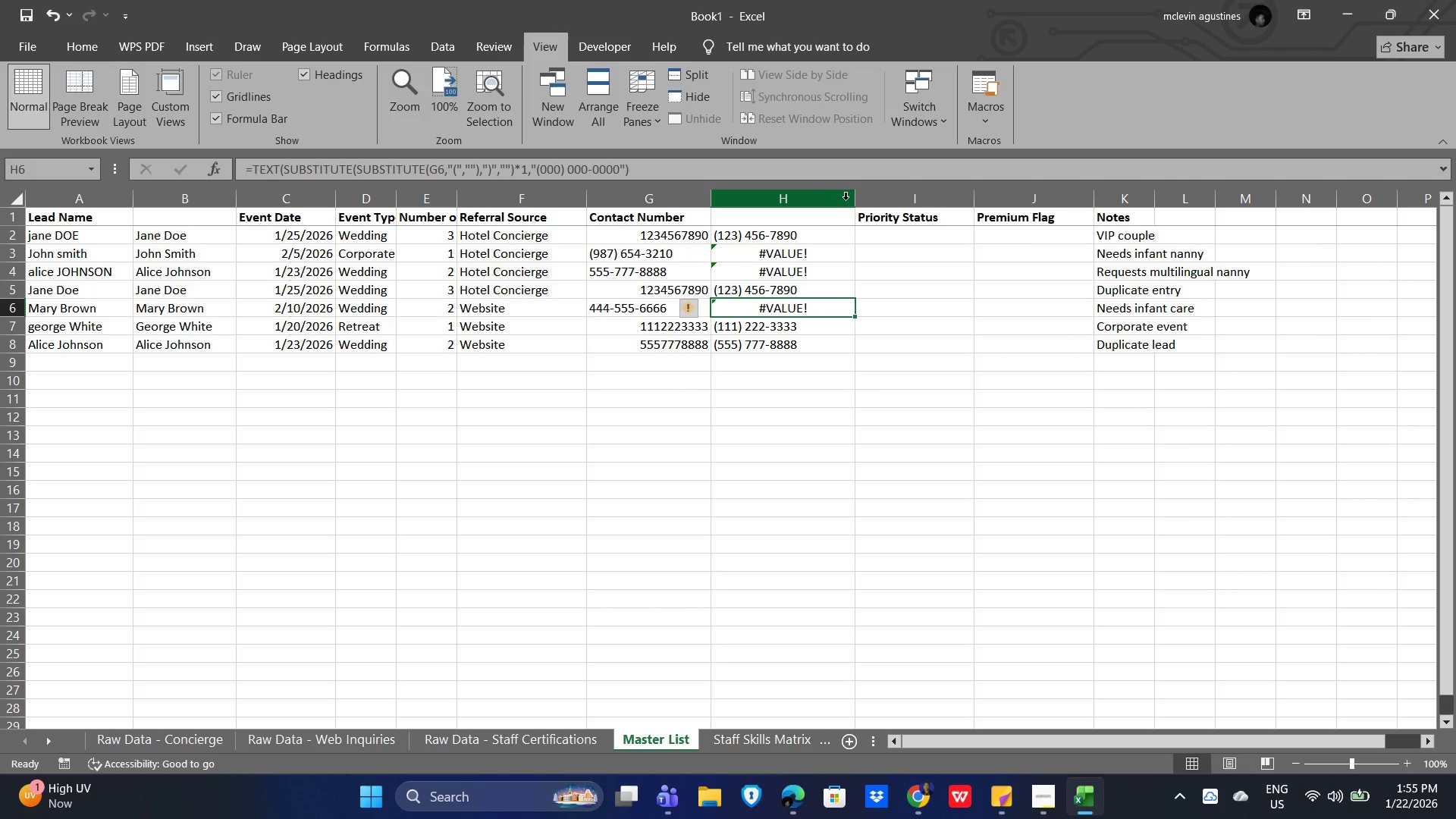 
left_click_drag(start_coordinate=[855, 196], to_coordinate=[842, 199])
 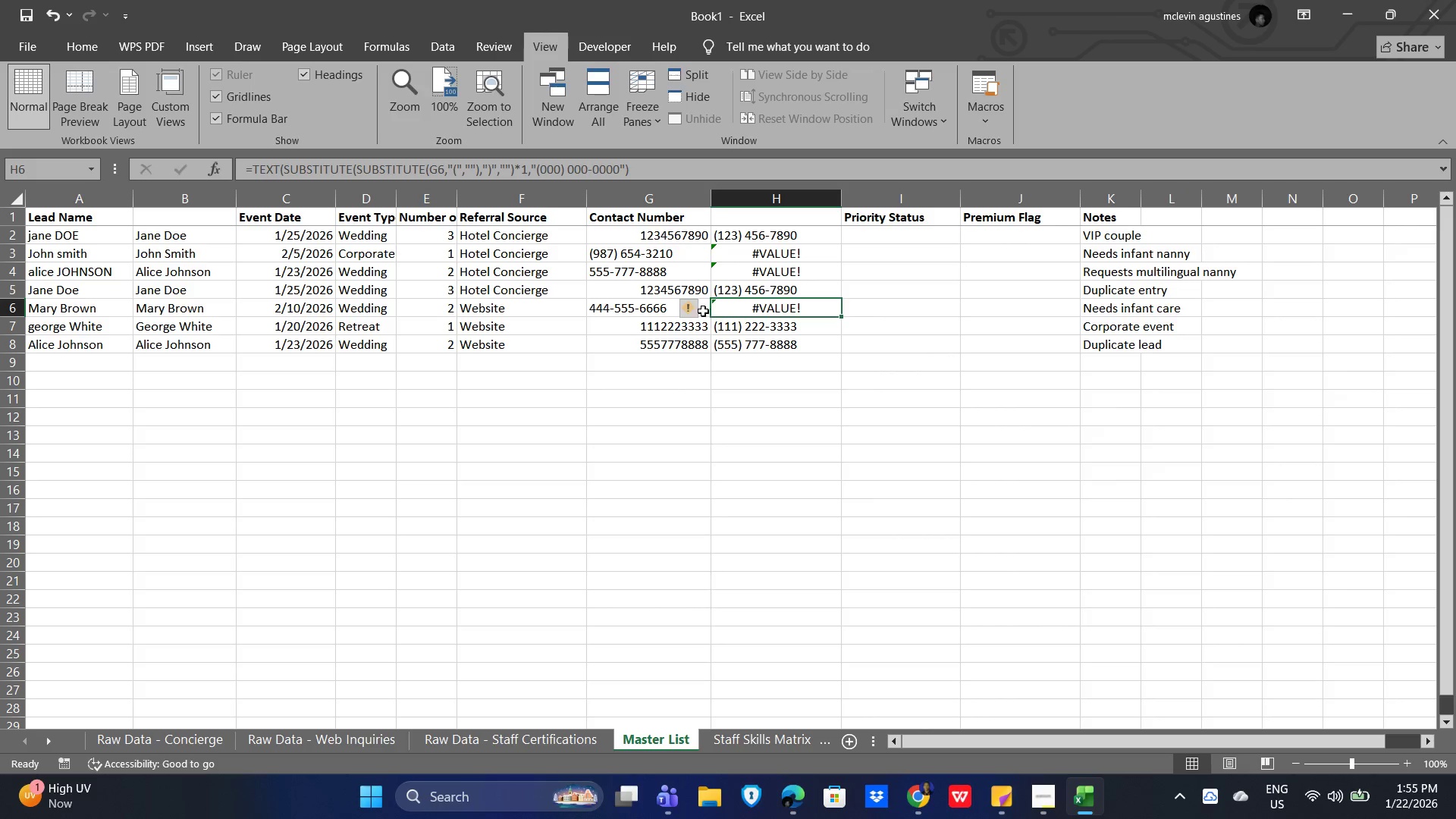 
left_click([682, 312])
 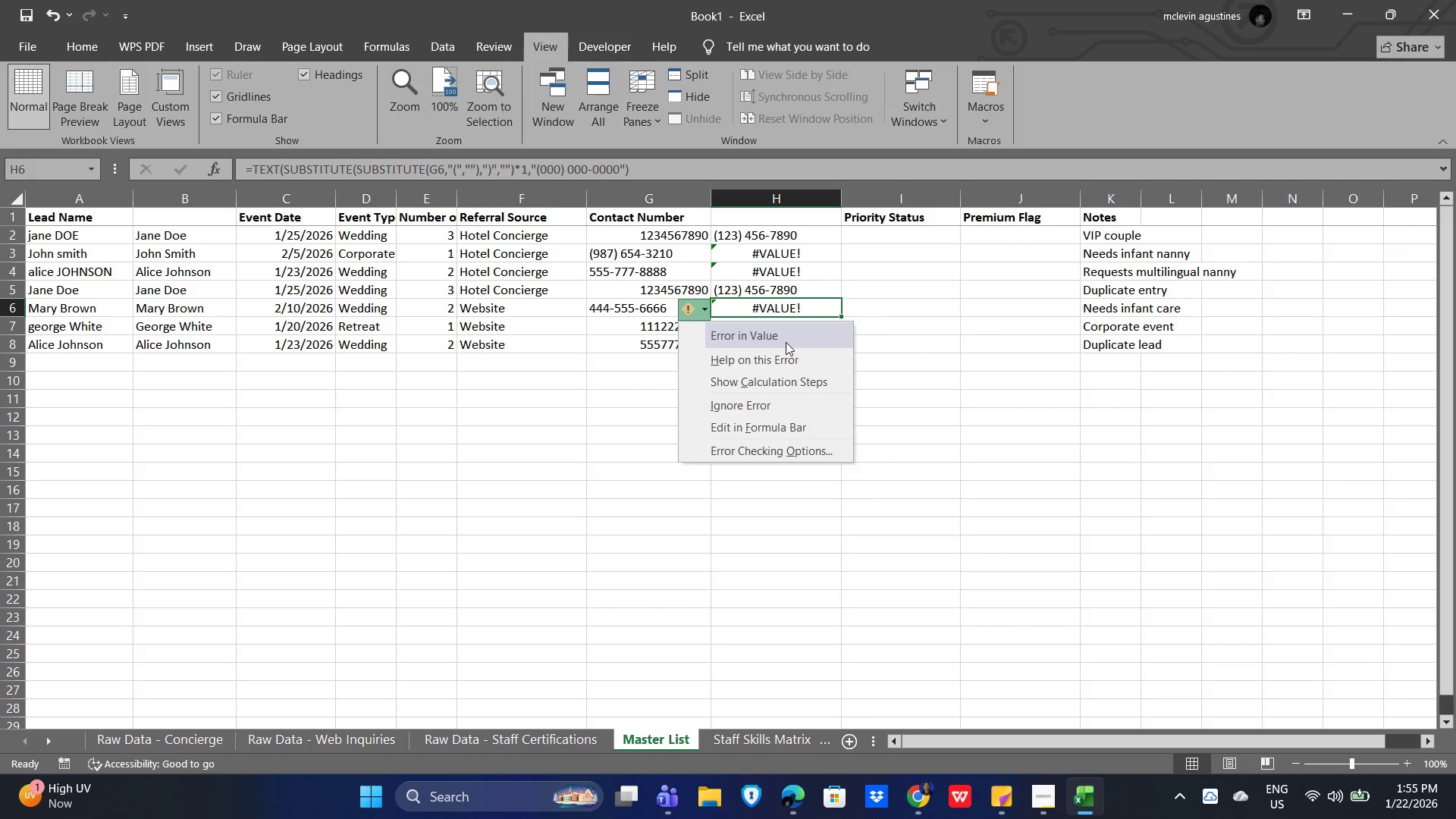 
left_click([789, 337])
 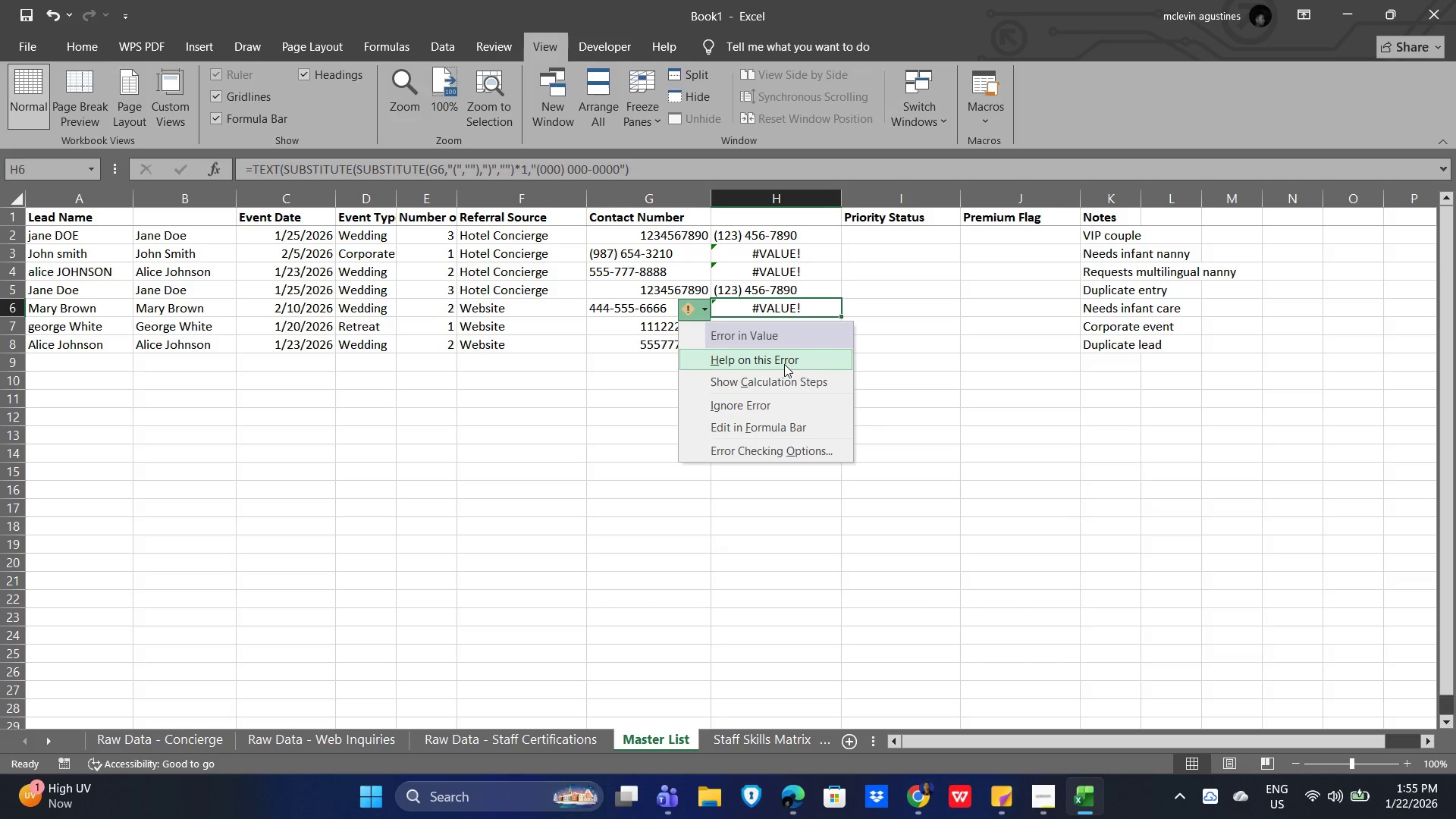 
wait(6.77)
 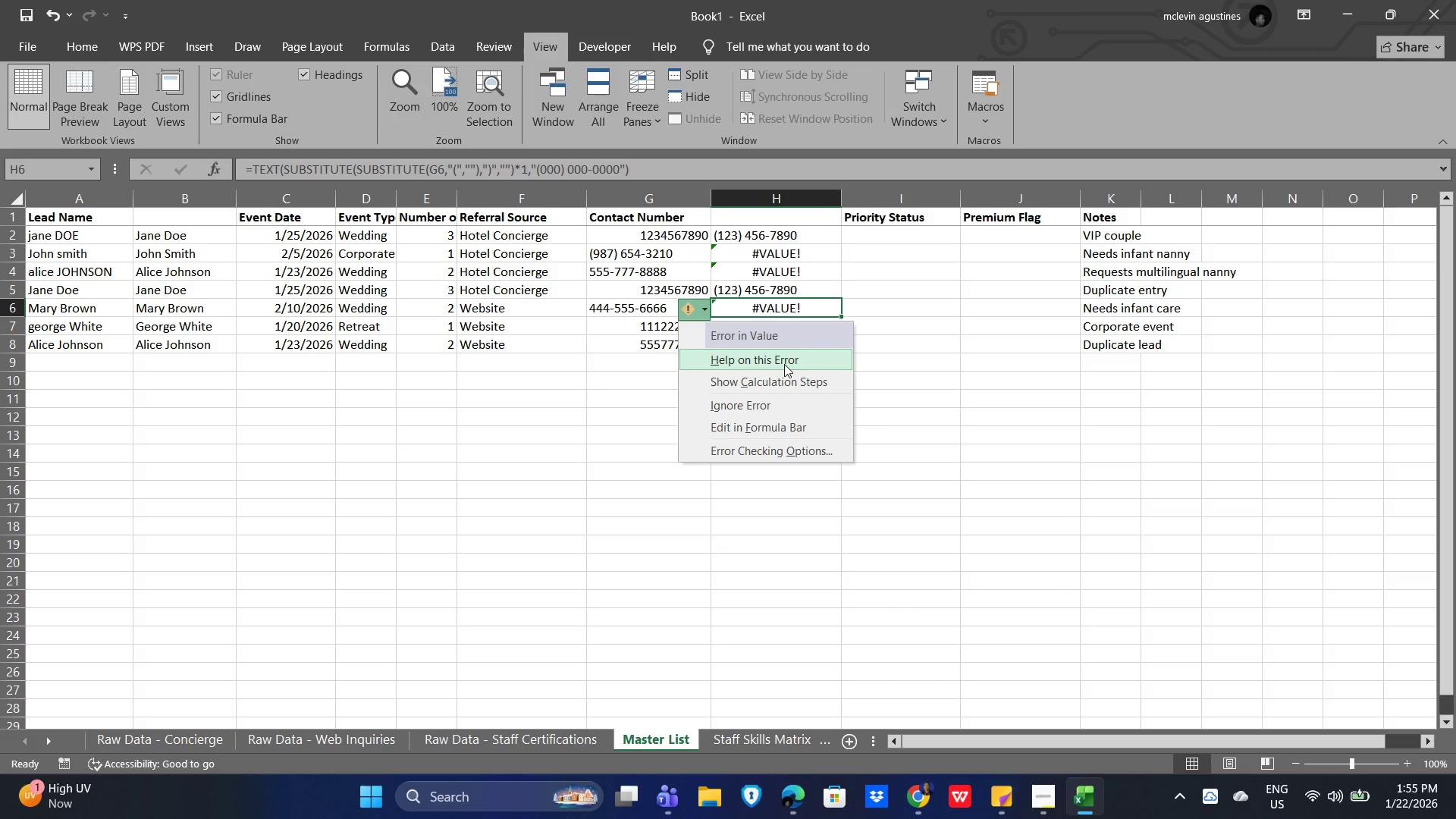 
left_click([790, 363])
 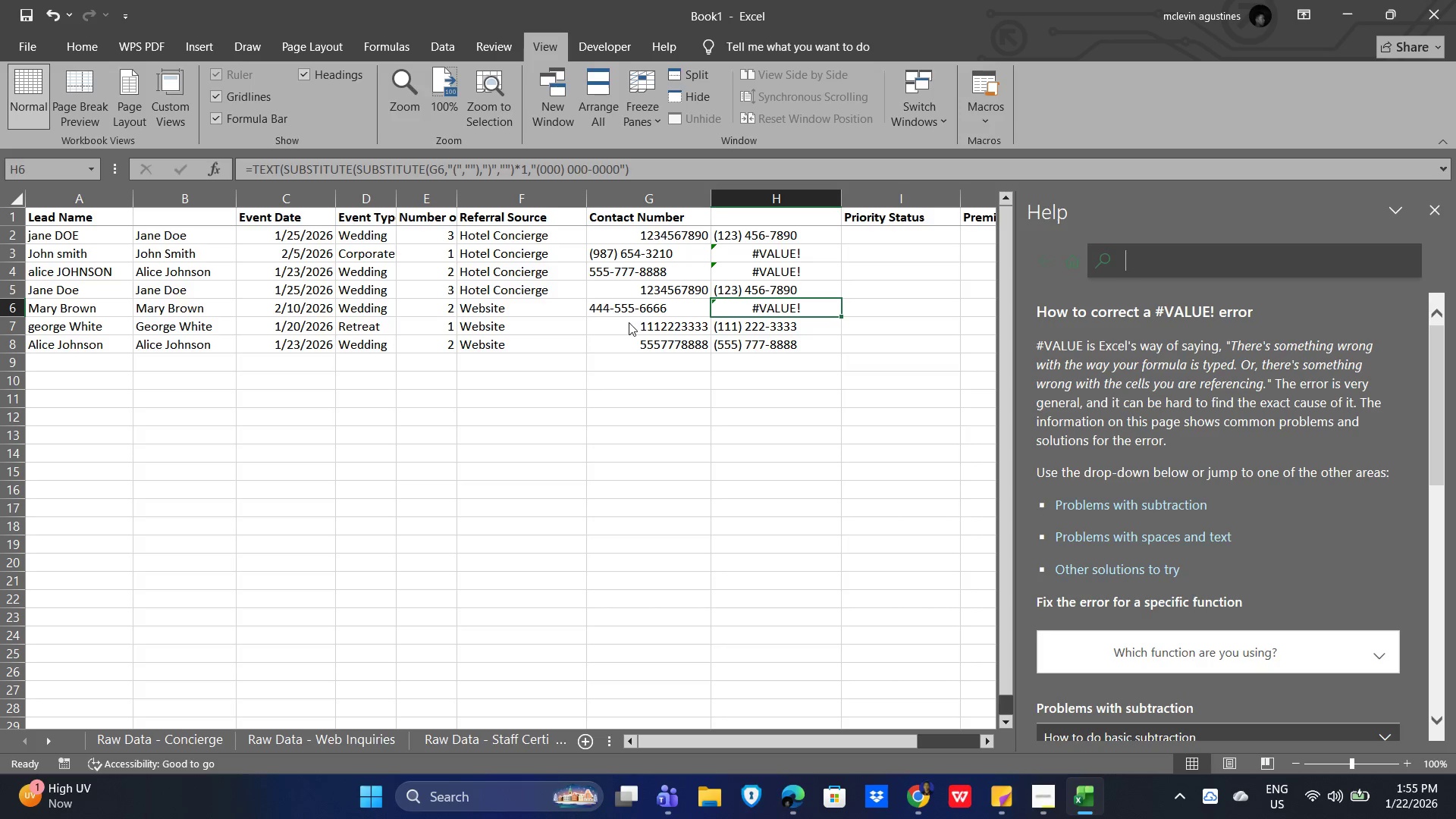 
wait(6.3)
 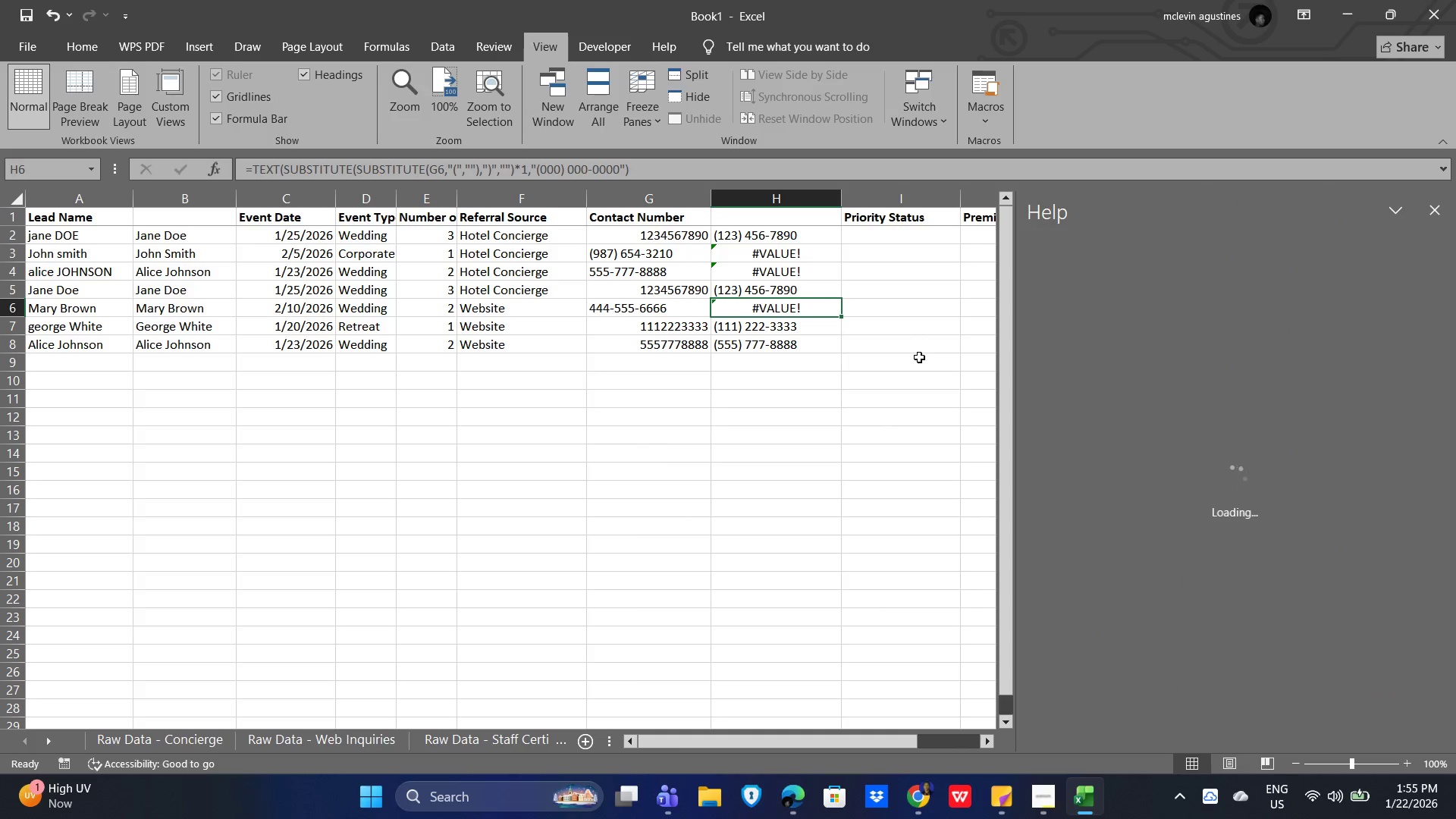 
scroll: coordinate [1257, 472], scroll_direction: down, amount: 2.0
 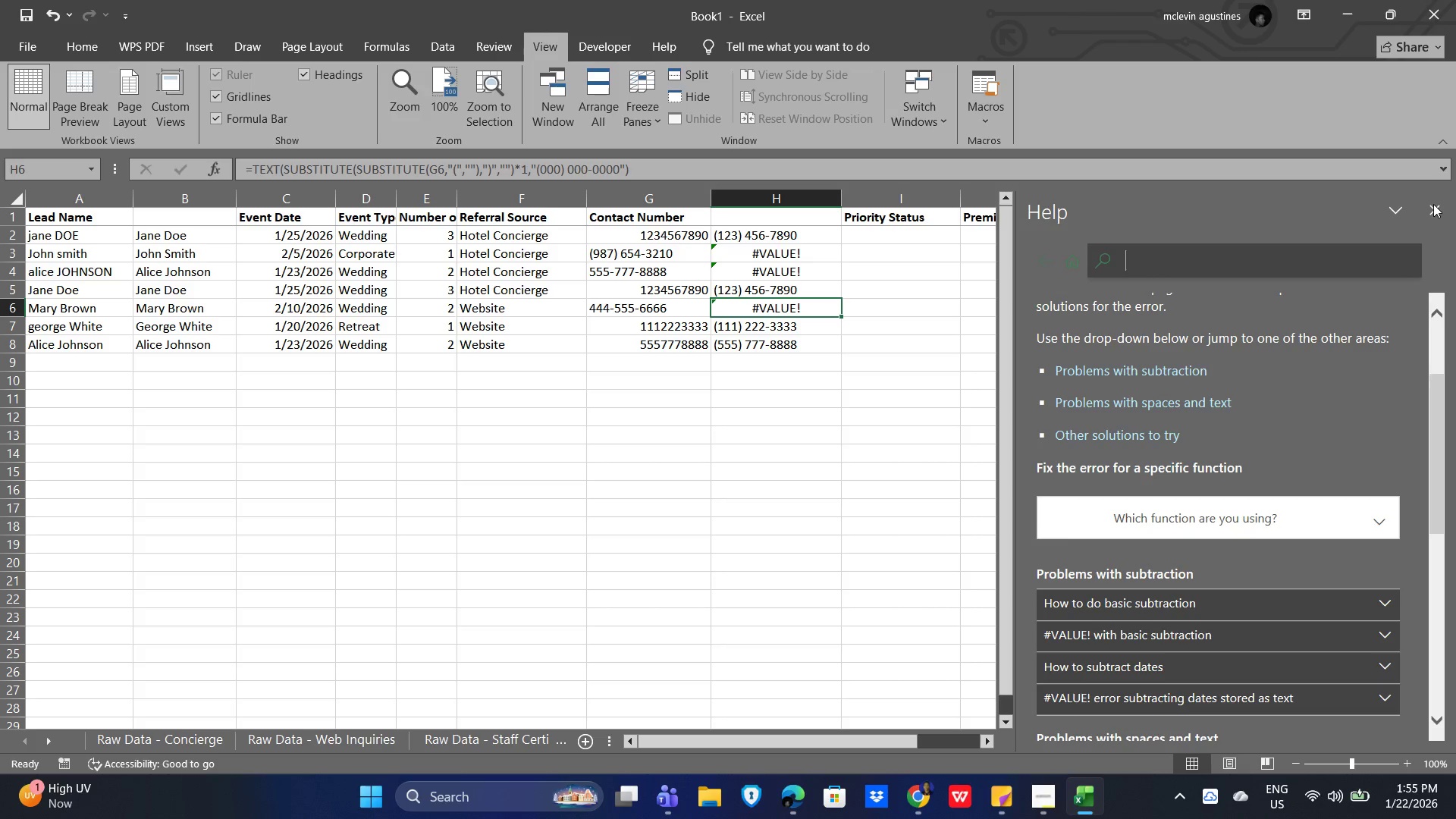 
left_click([1433, 204])
 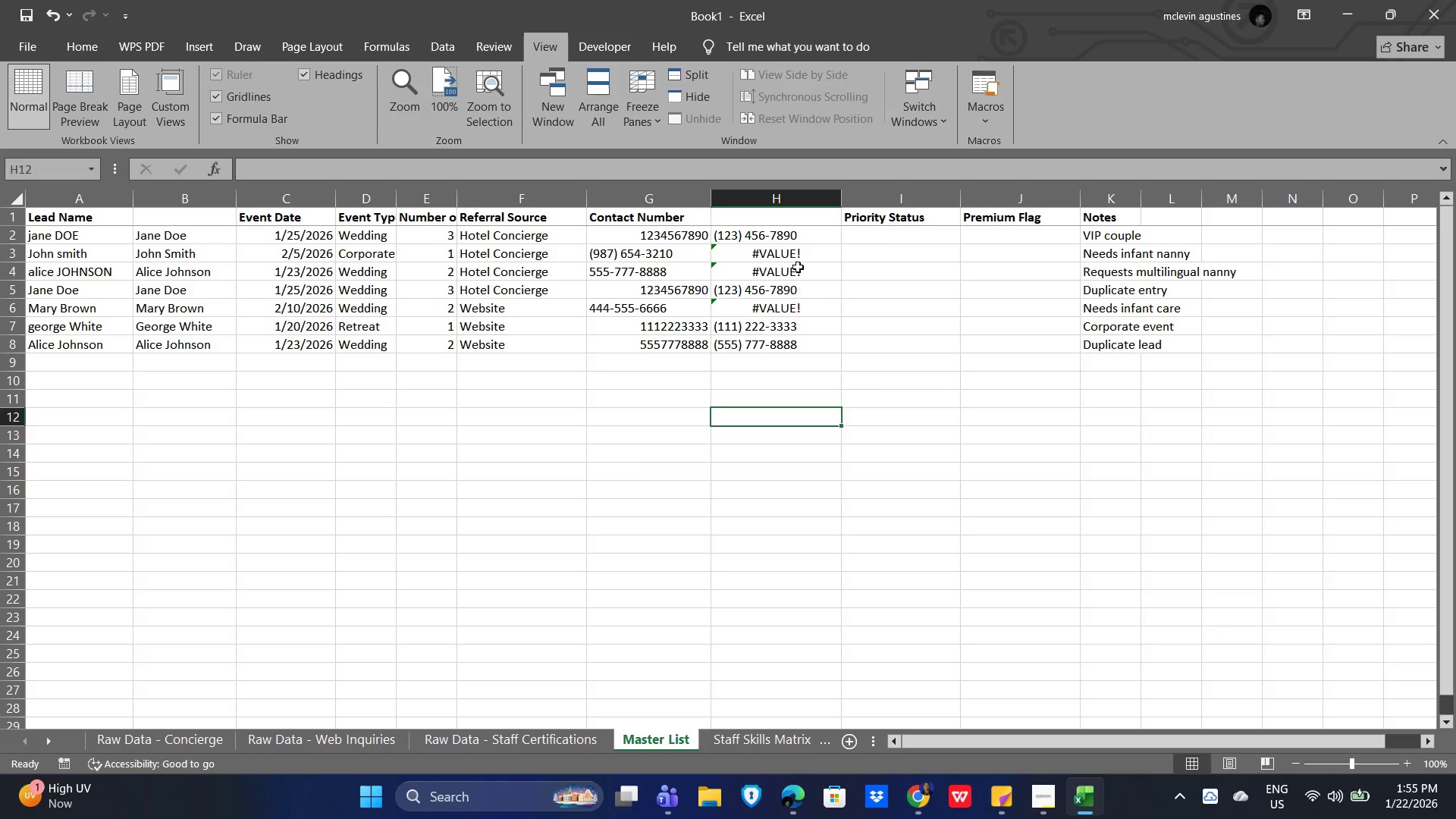 
left_click([777, 233])
 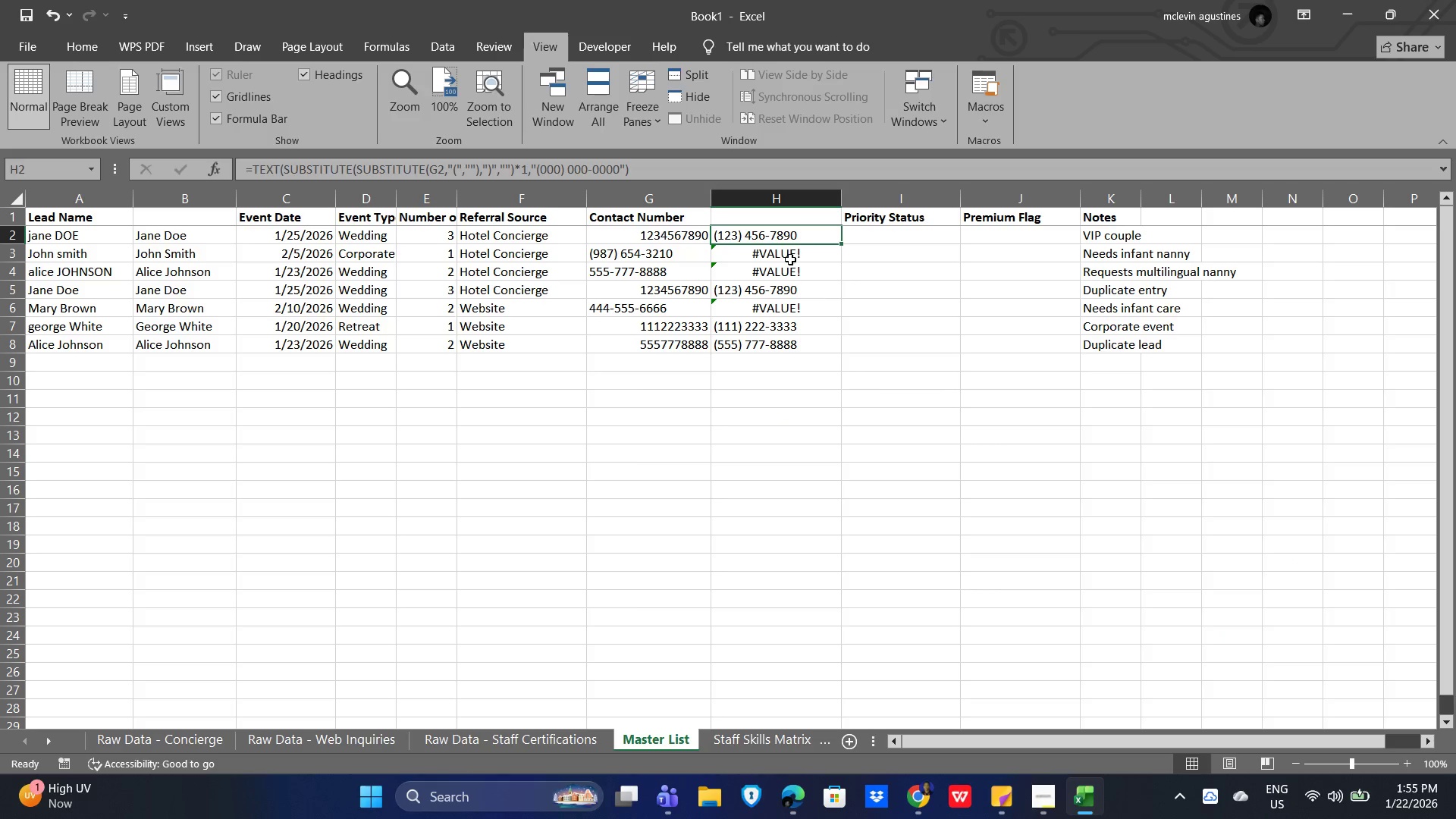 
left_click([784, 259])
 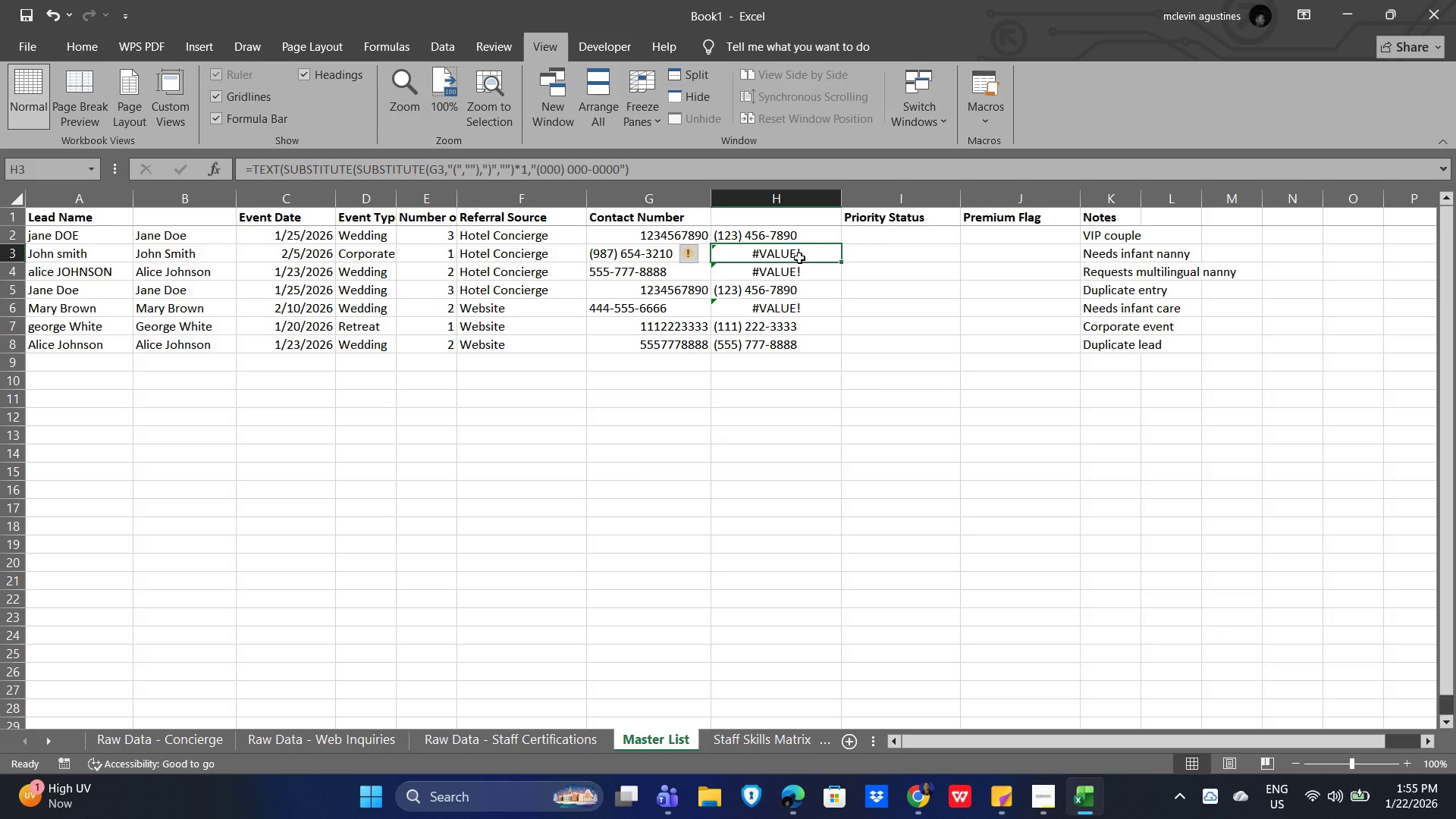 
double_click([799, 257])
 